 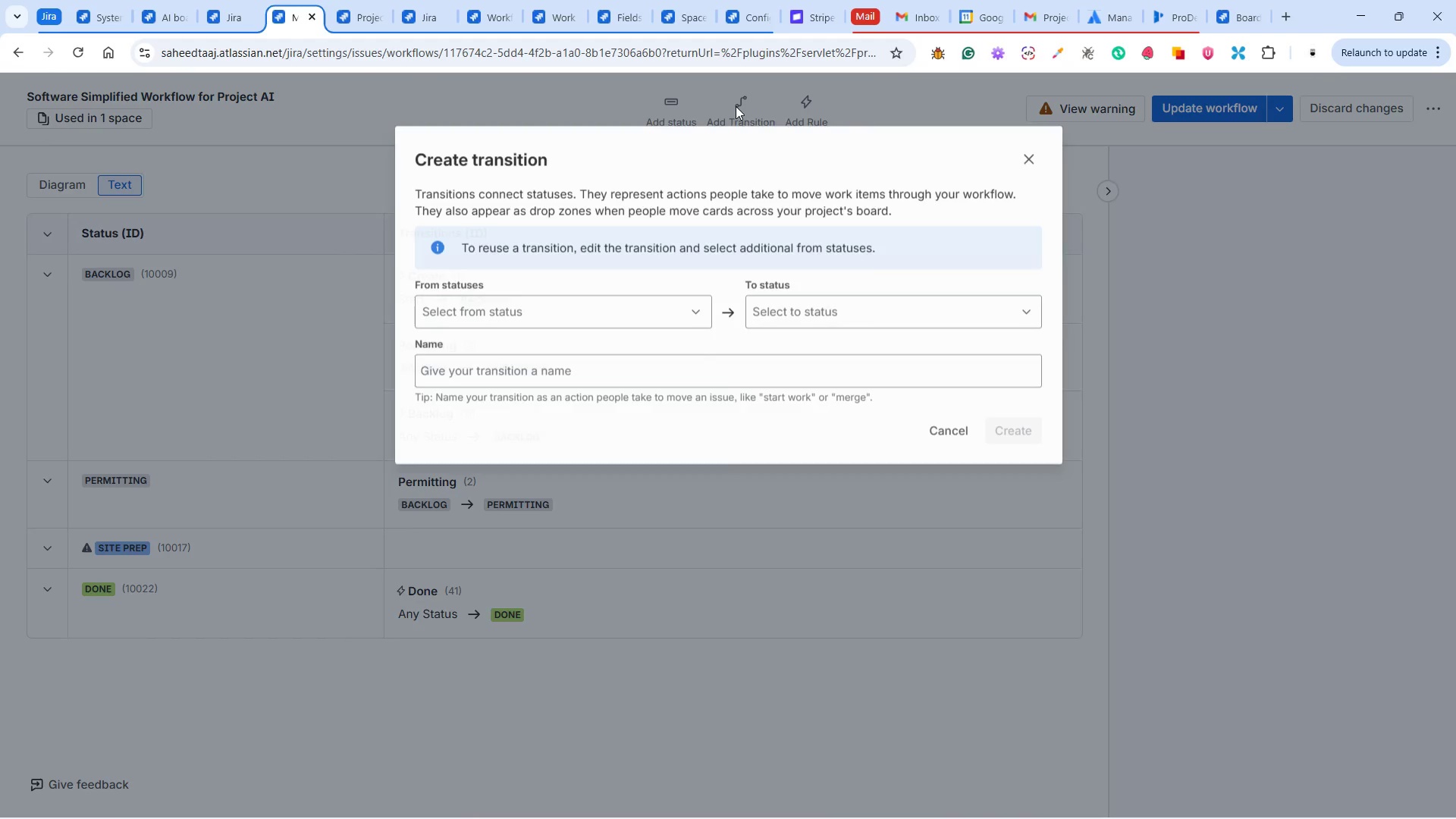 
left_click([613, 306])
 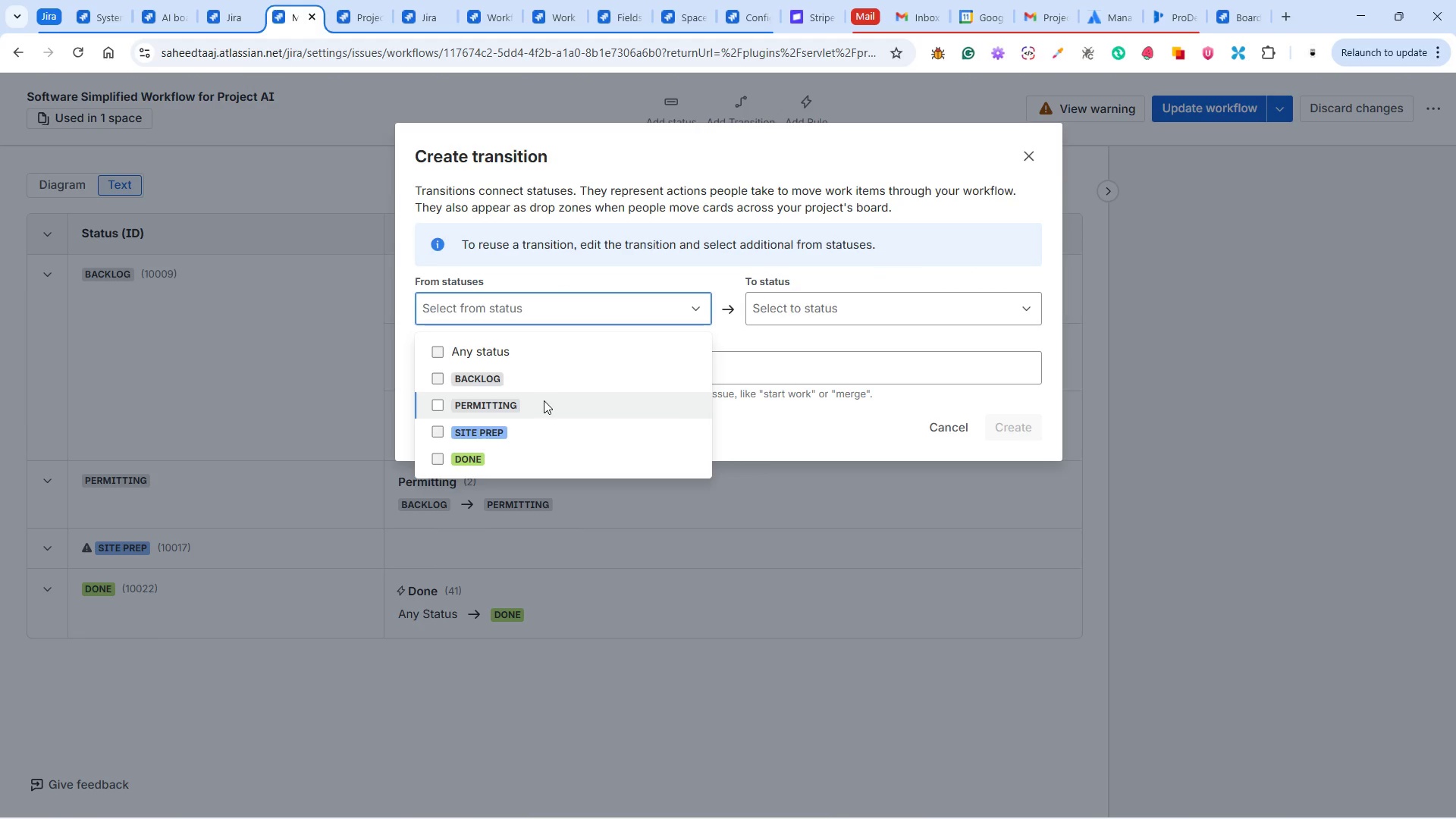 
left_click([543, 400])
 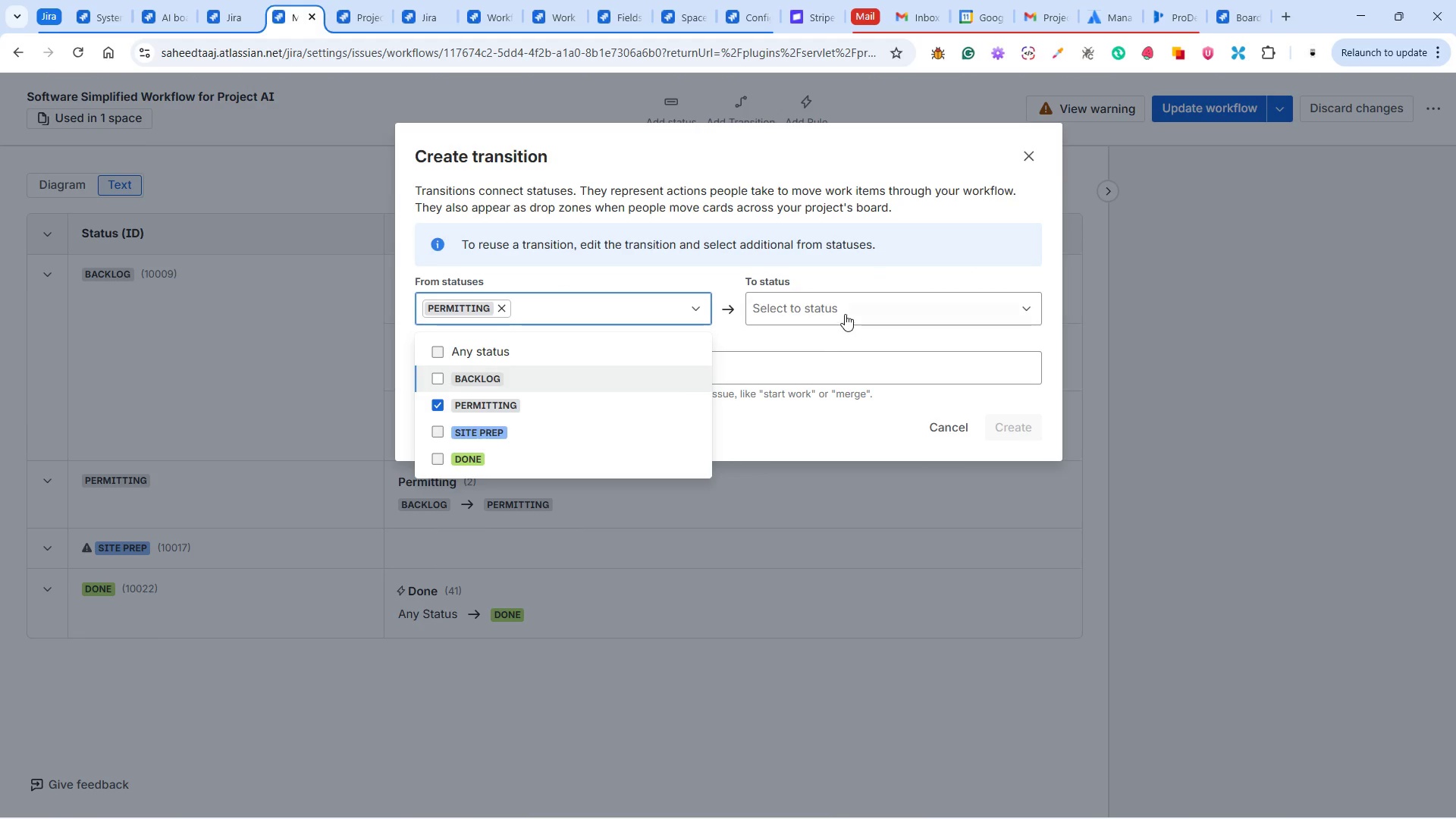 
left_click([845, 300])
 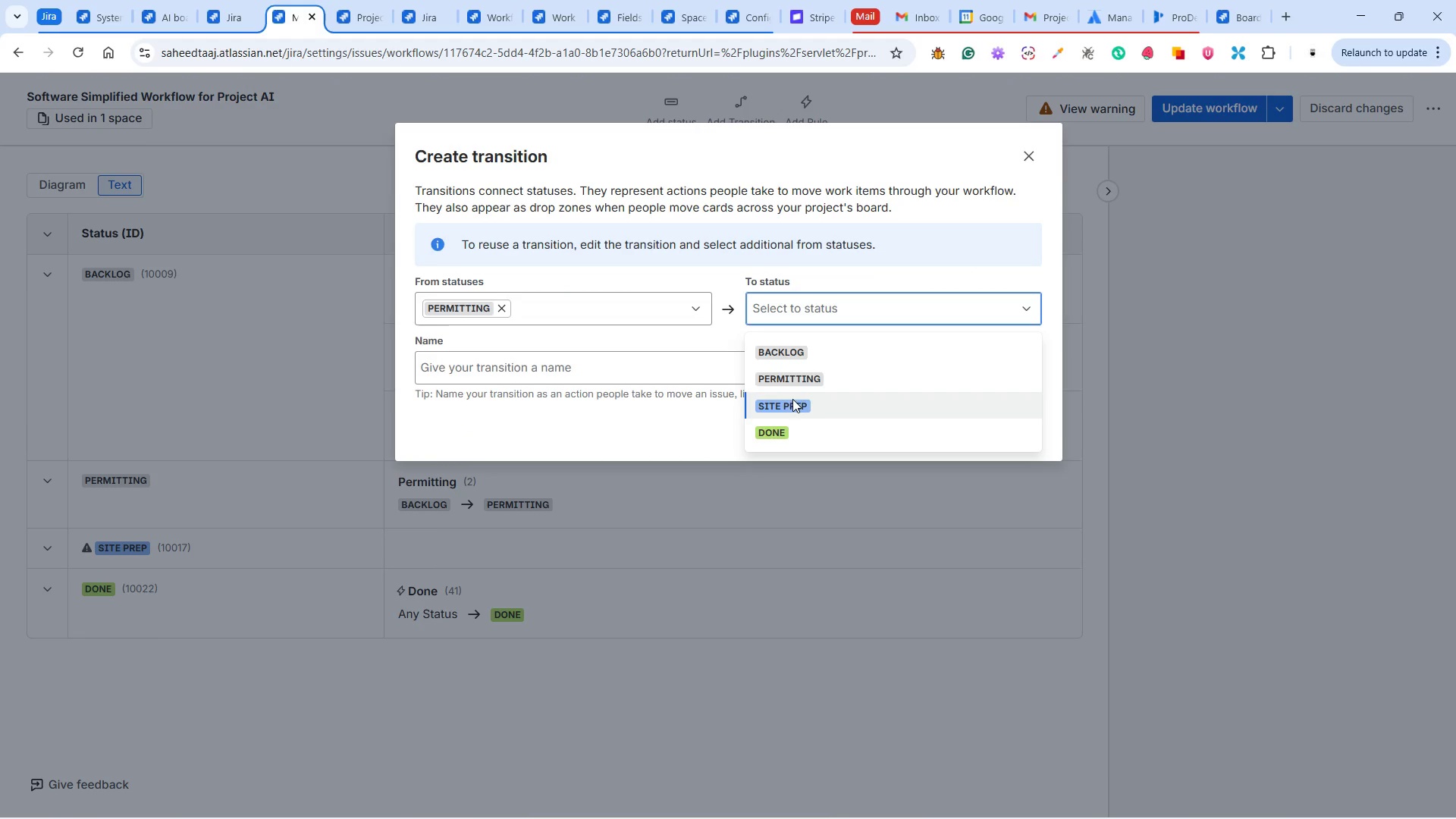 
left_click([792, 403])
 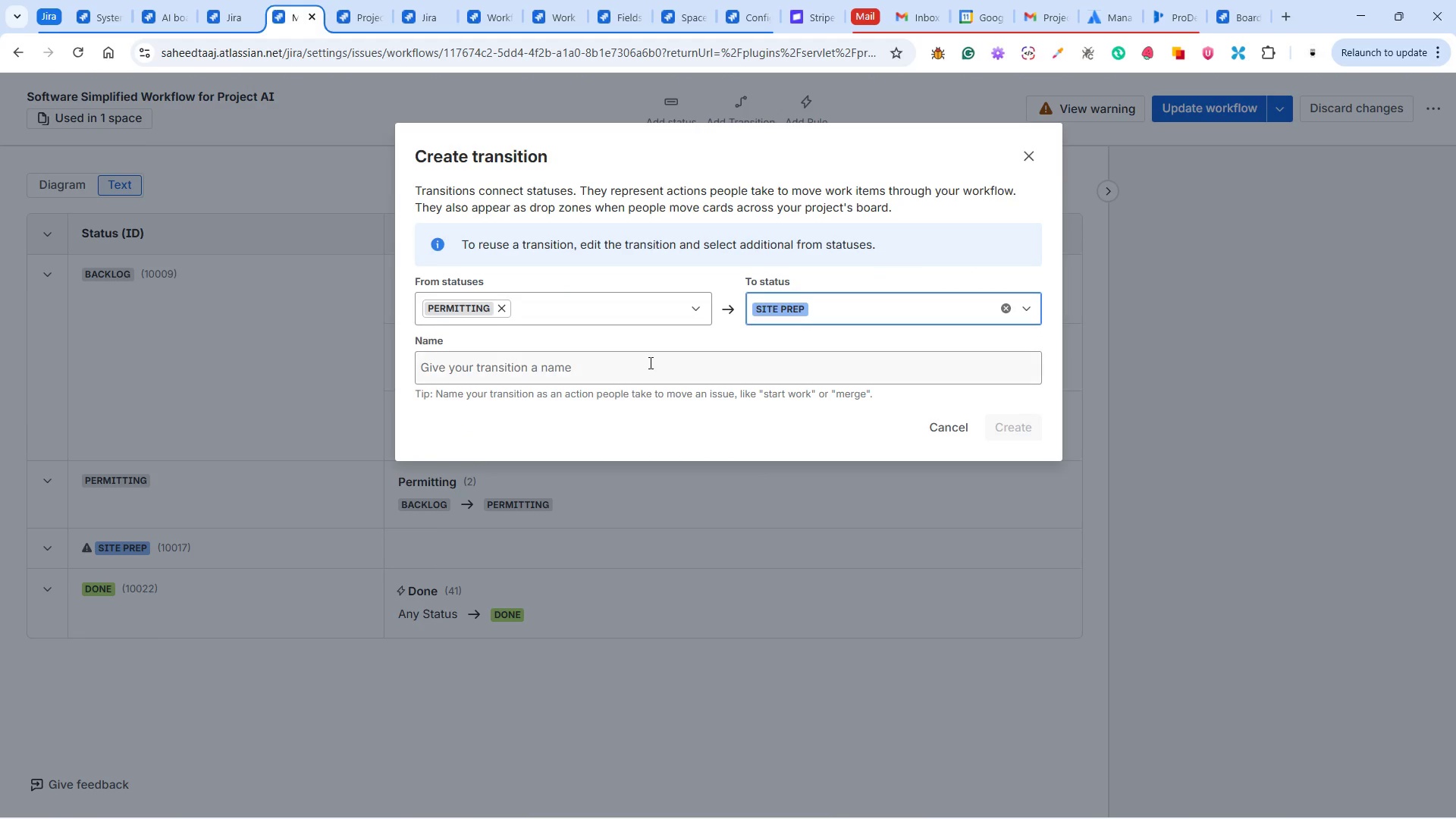 
left_click([648, 362])
 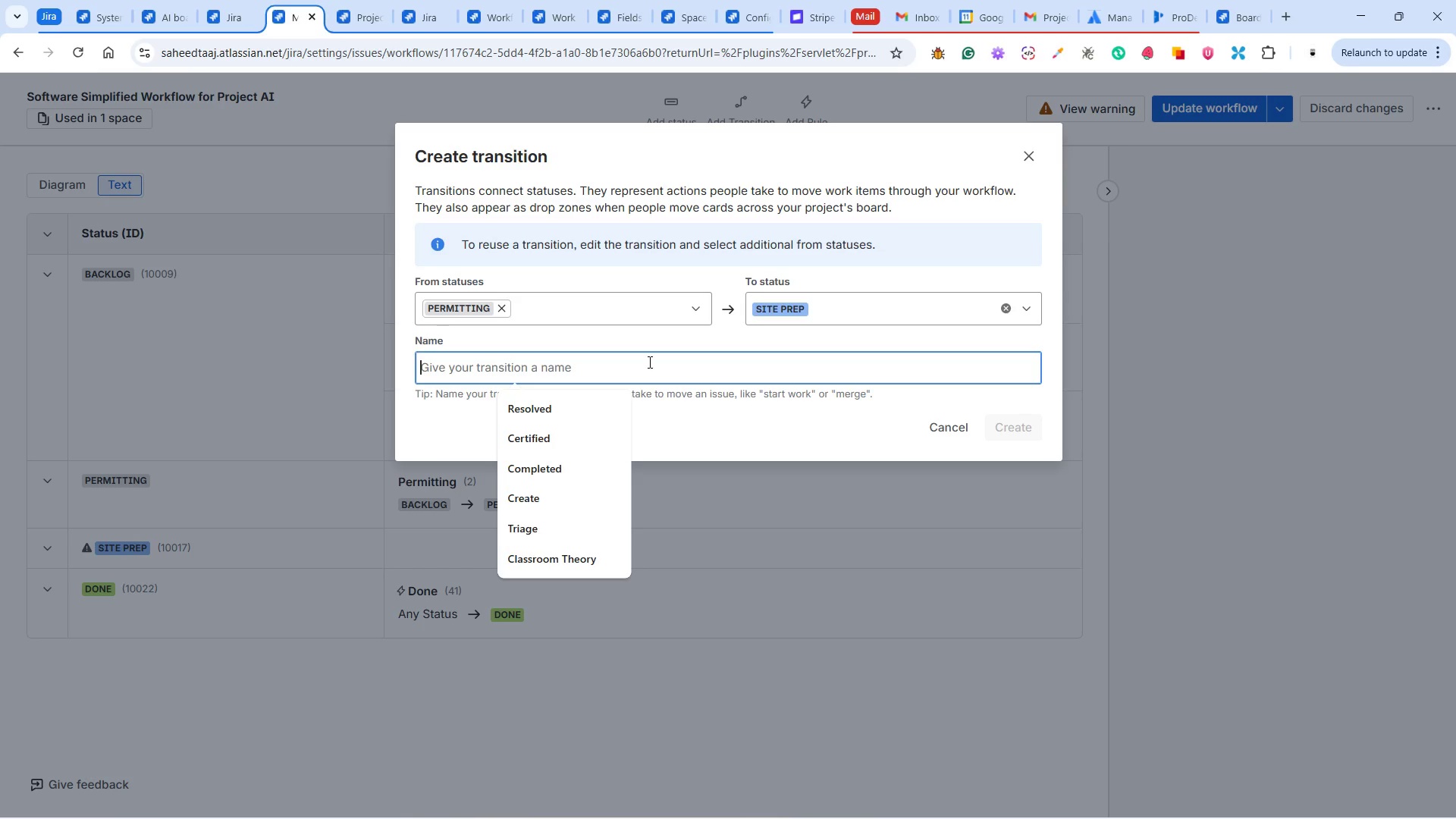 
type(Sit )
key(Backspace)
type(e Prep)
 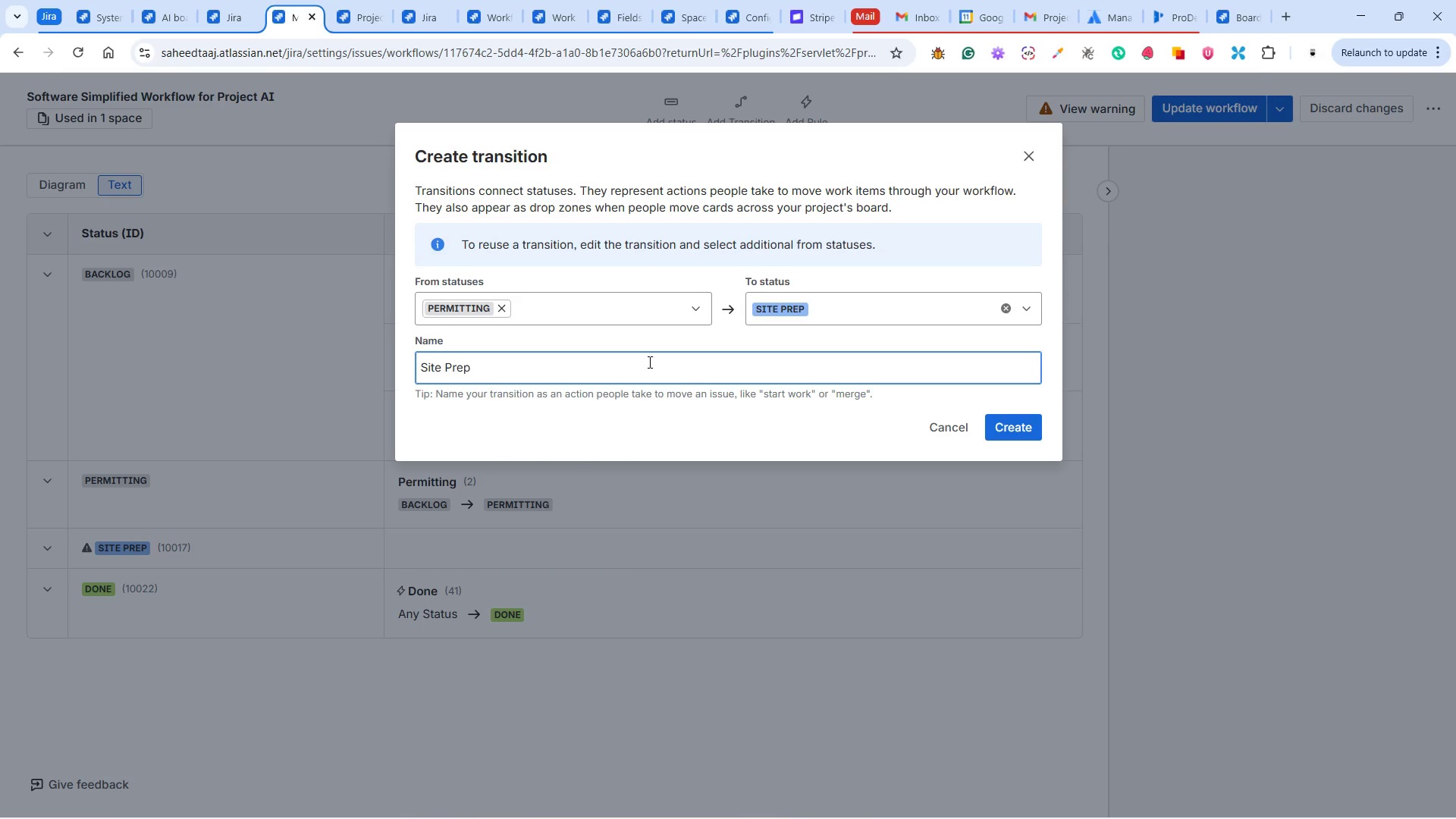 
left_click([1030, 425])
 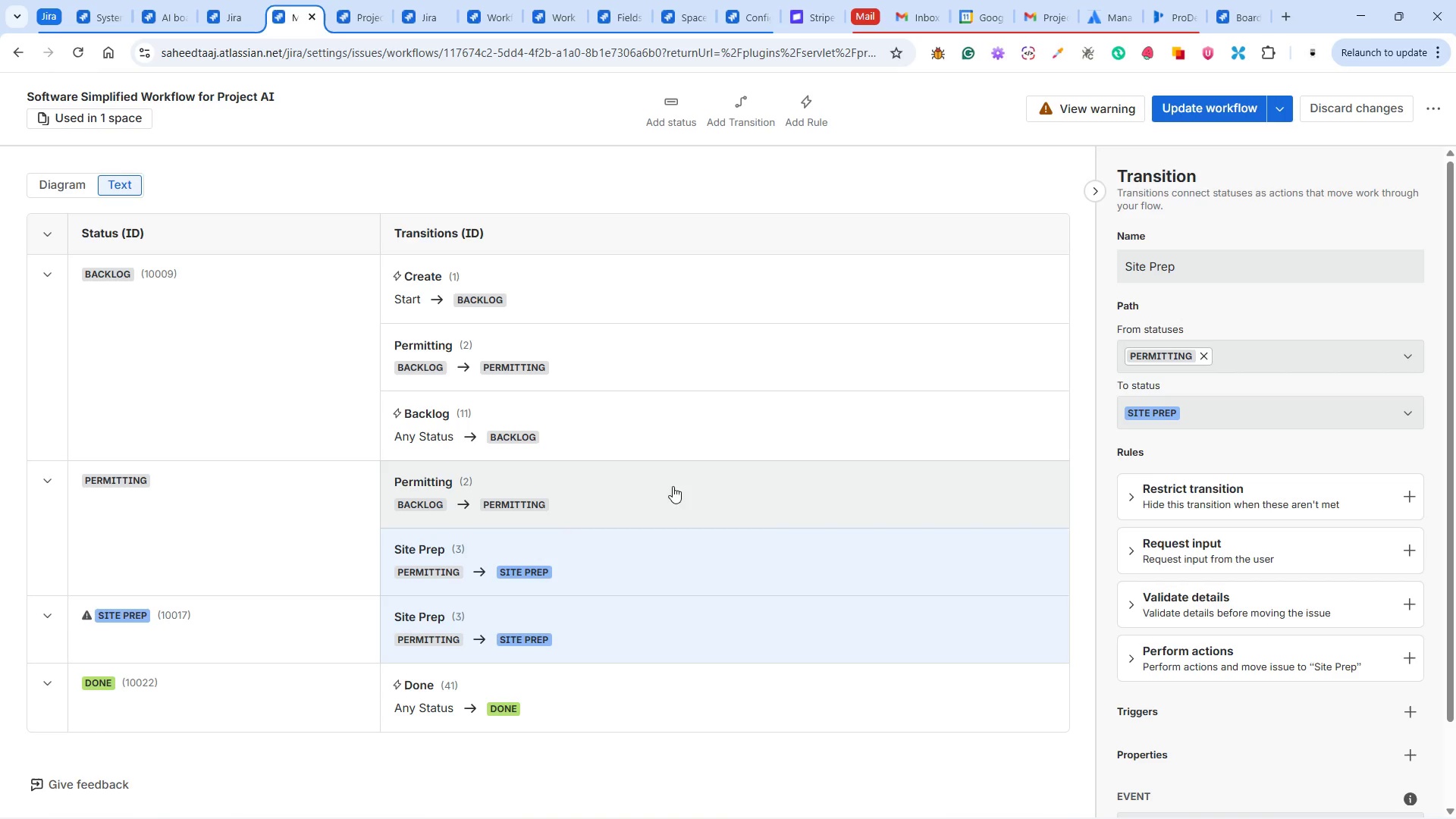 
scroll: coordinate [664, 453], scroll_direction: down, amount: 6.0
 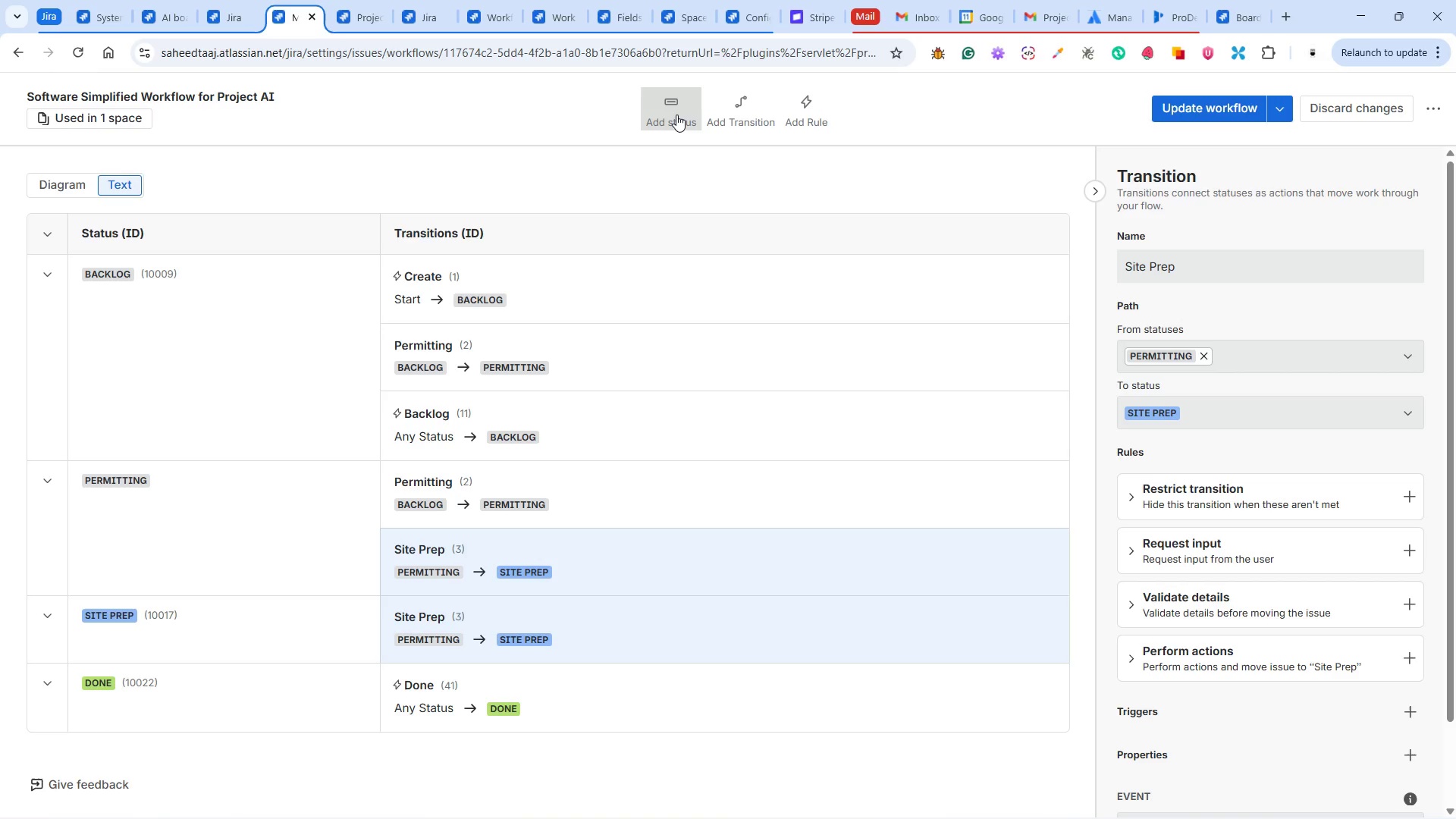 
left_click([676, 115])
 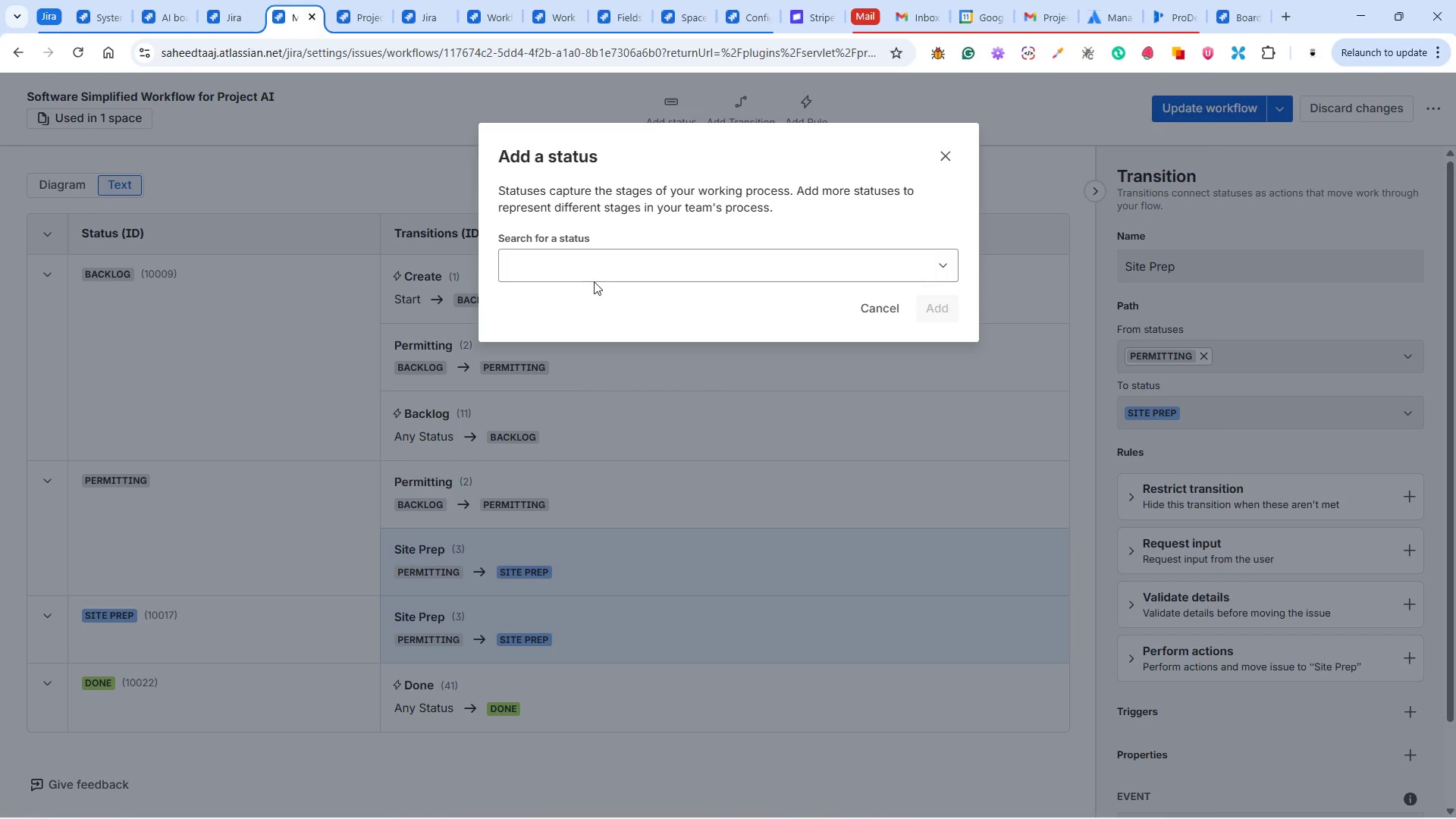 
left_click([593, 265])
 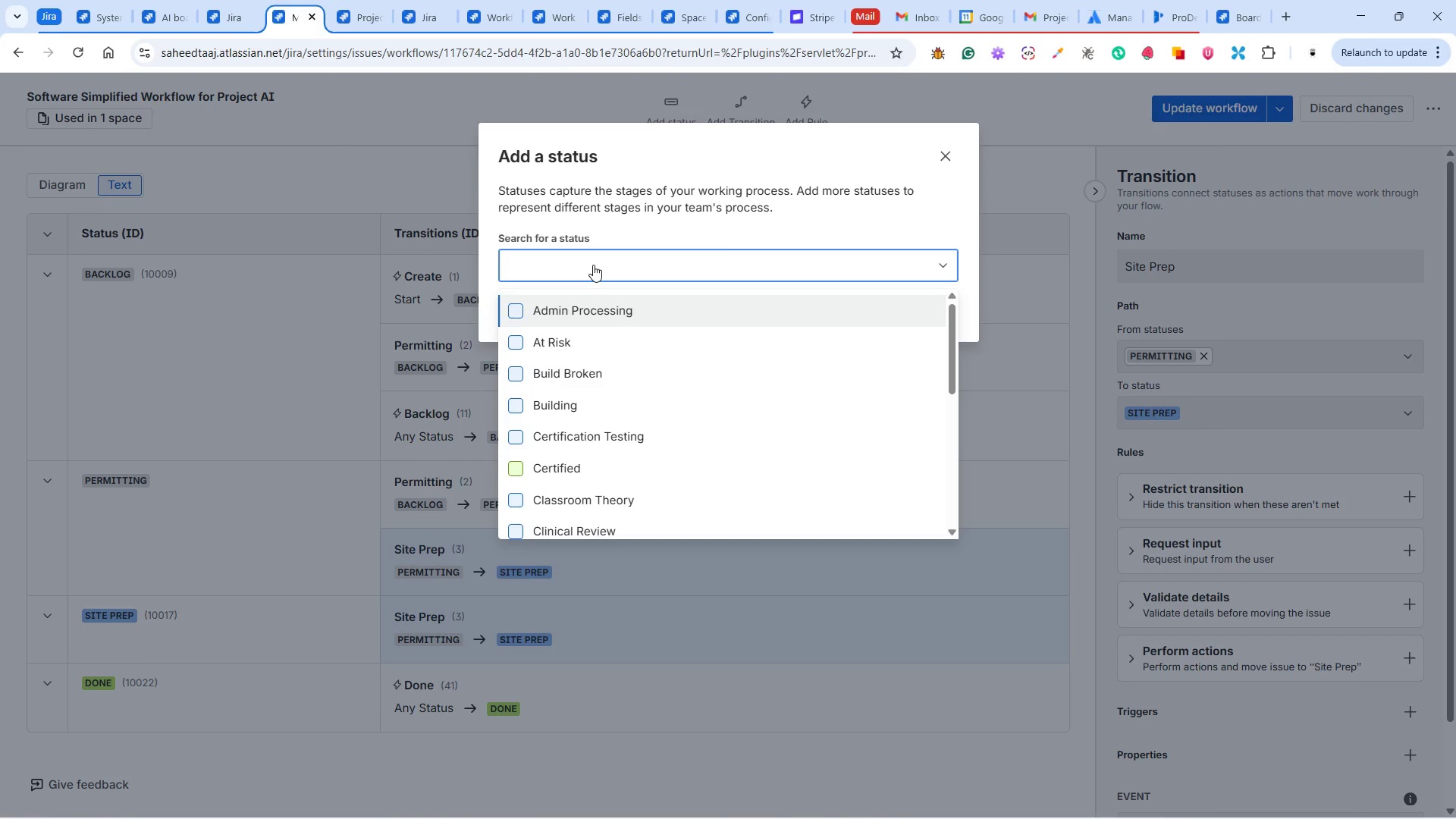 
type(Foundation)
 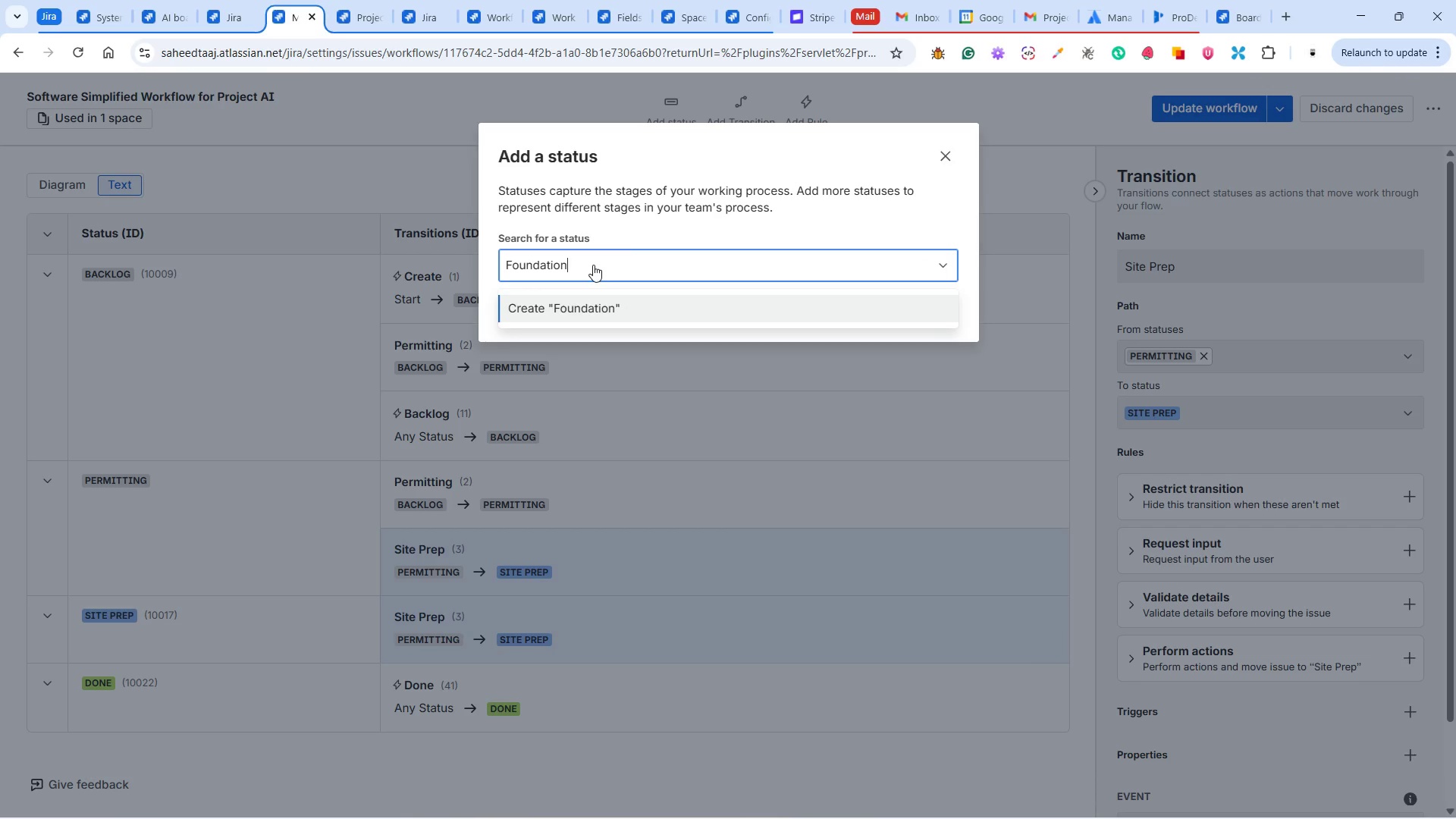 
left_click([576, 302])
 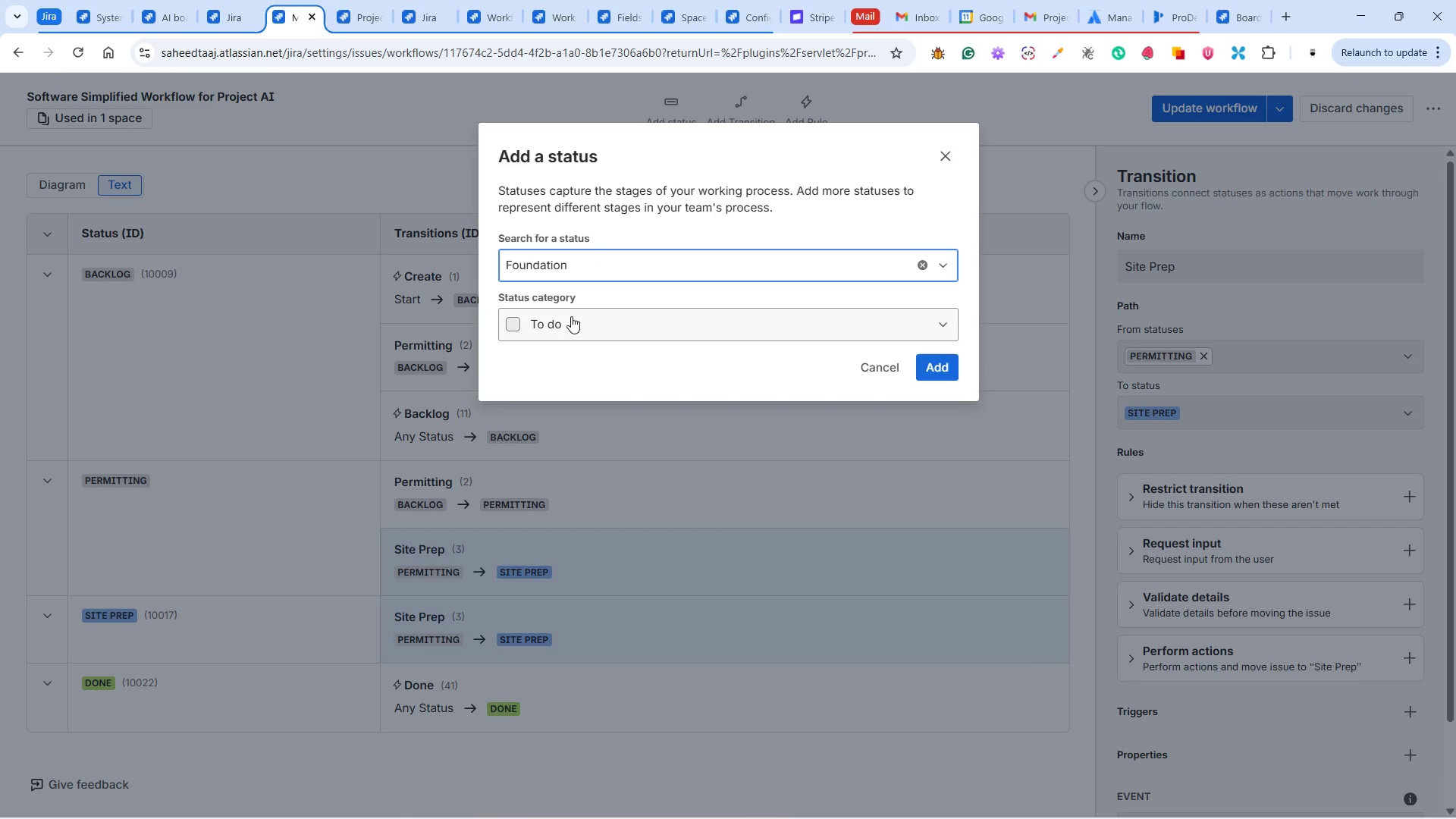 
left_click([571, 317])
 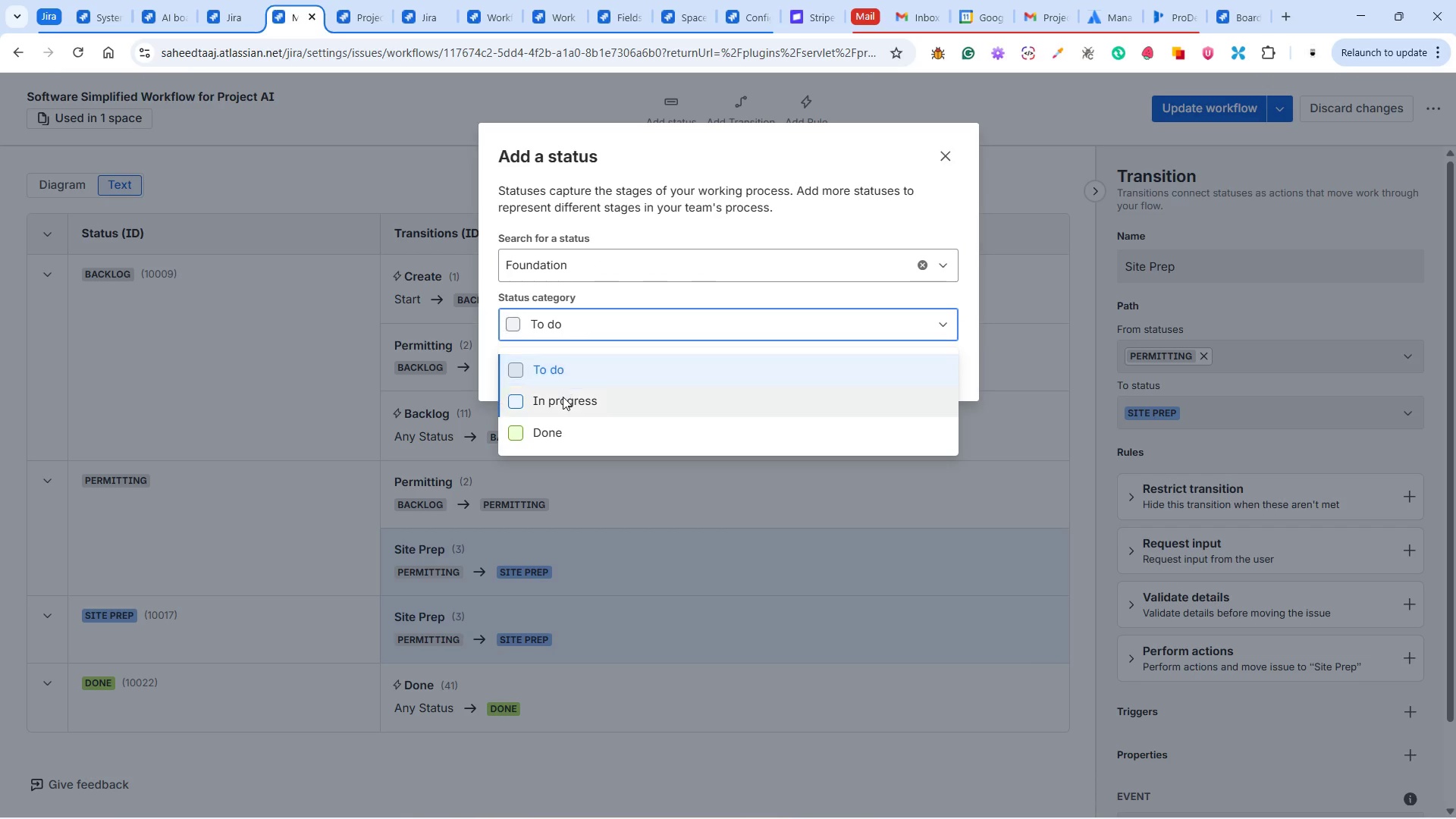 
left_click([563, 397])
 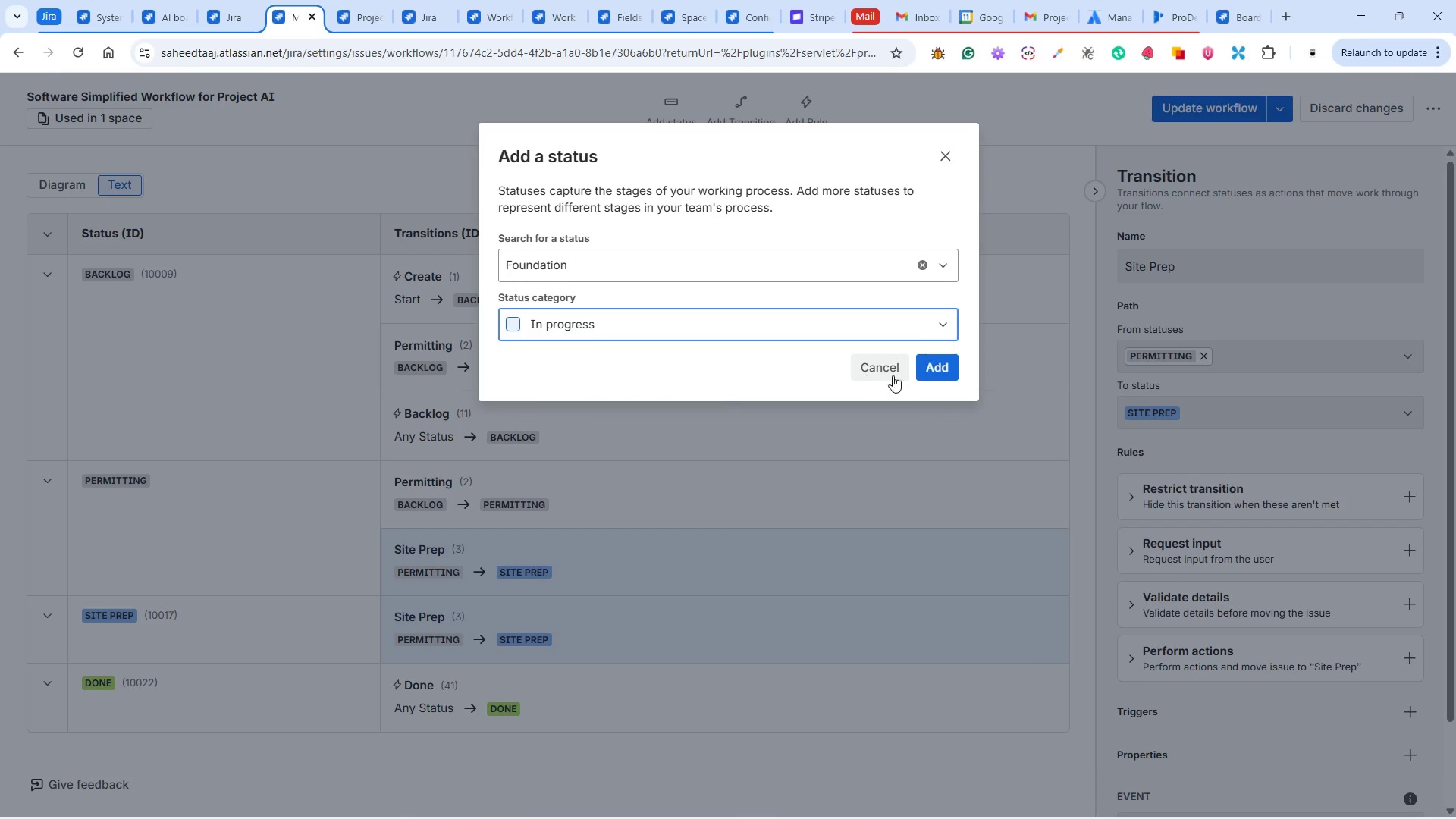 
left_click([930, 367])
 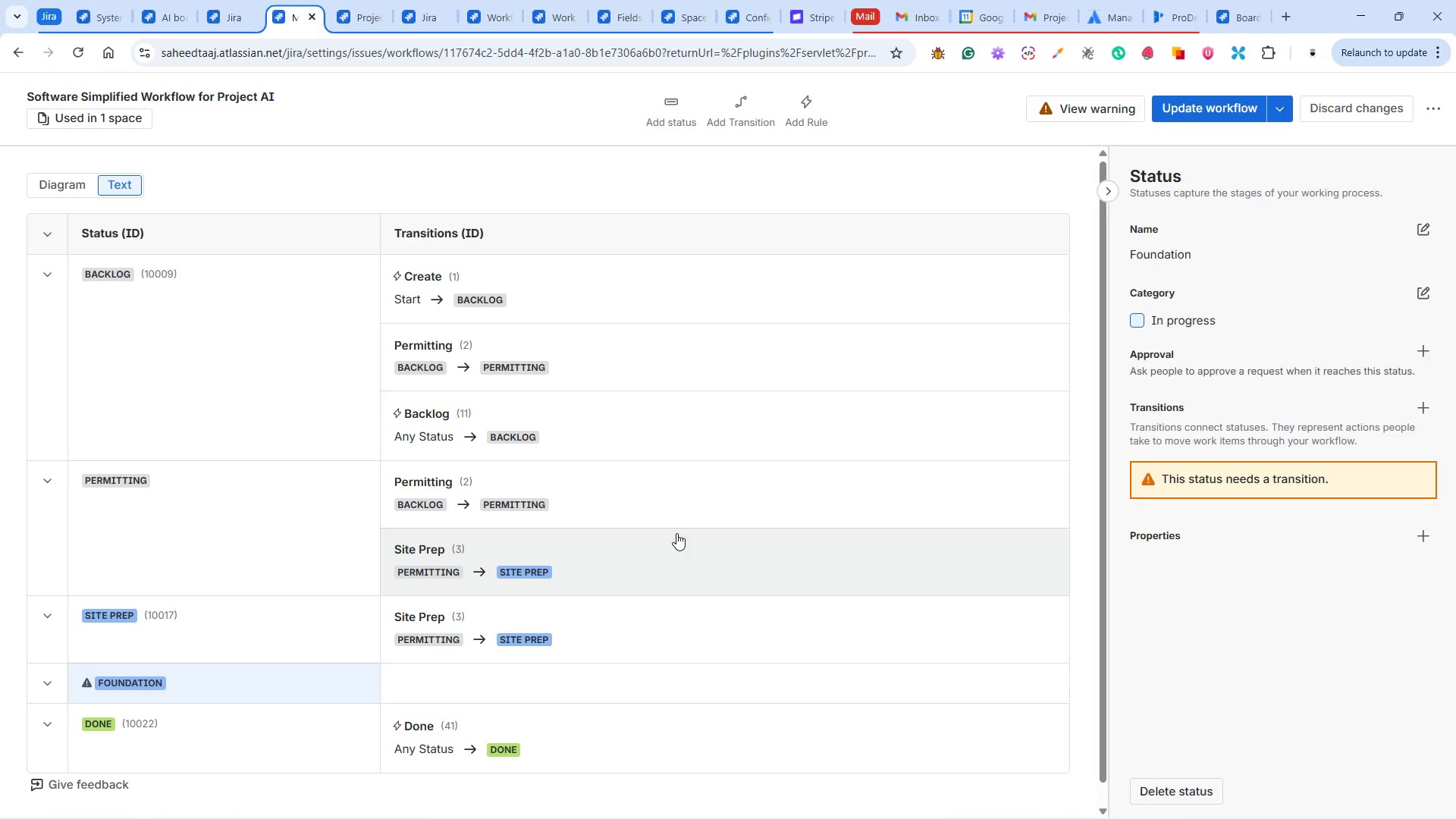 
scroll: coordinate [686, 529], scroll_direction: down, amount: 4.0
 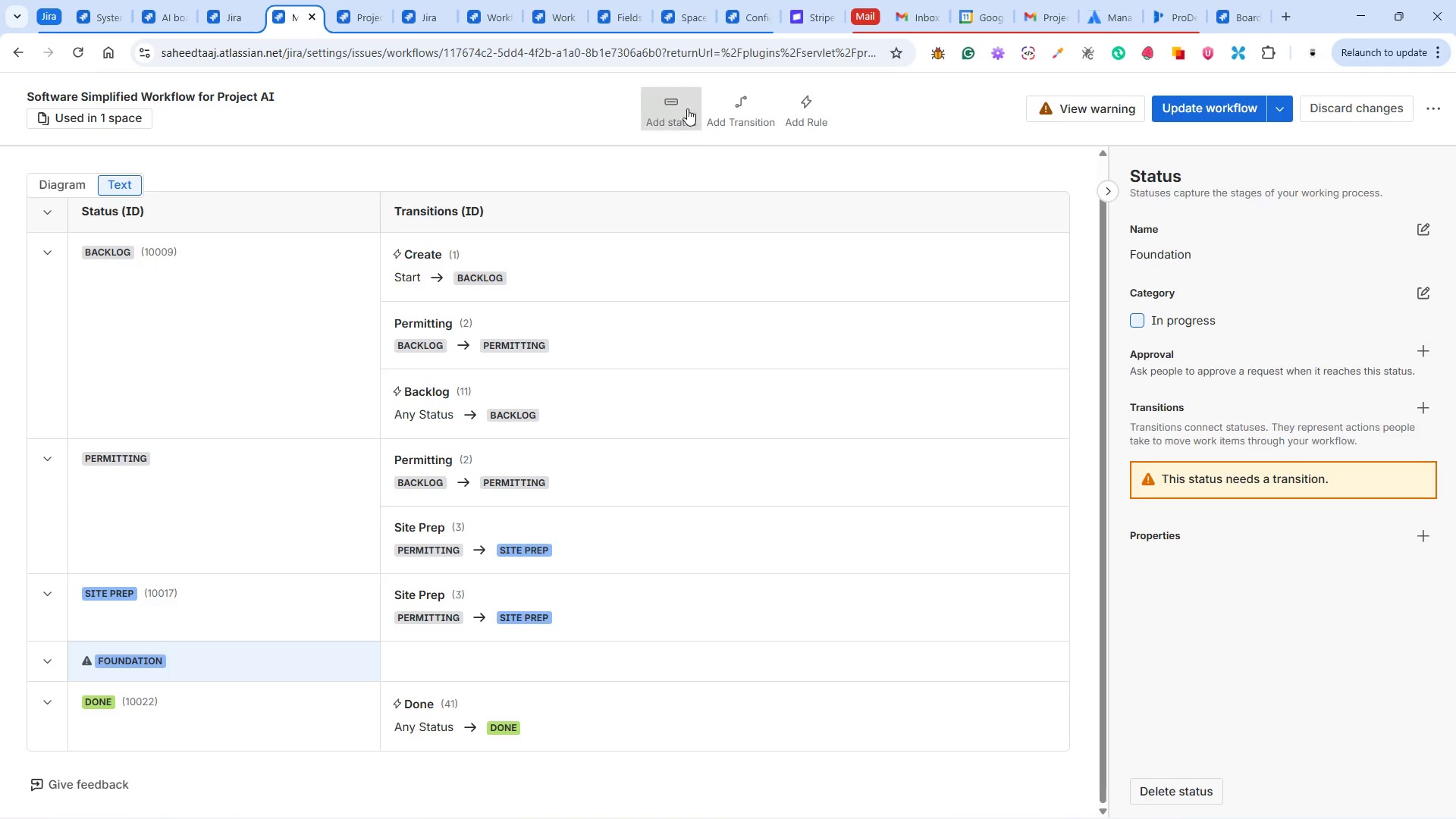 
left_click([735, 104])
 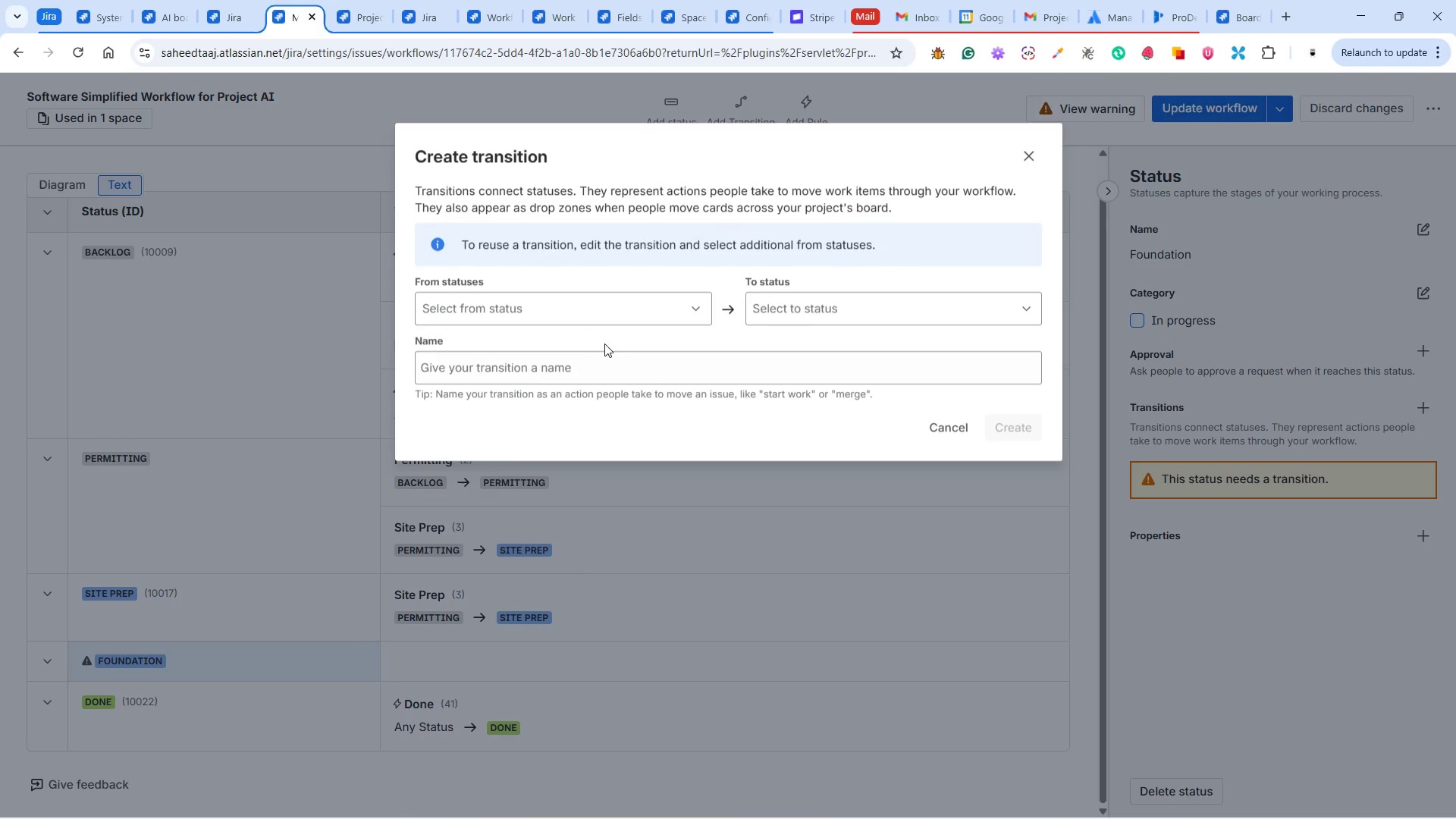 
left_click([598, 324])
 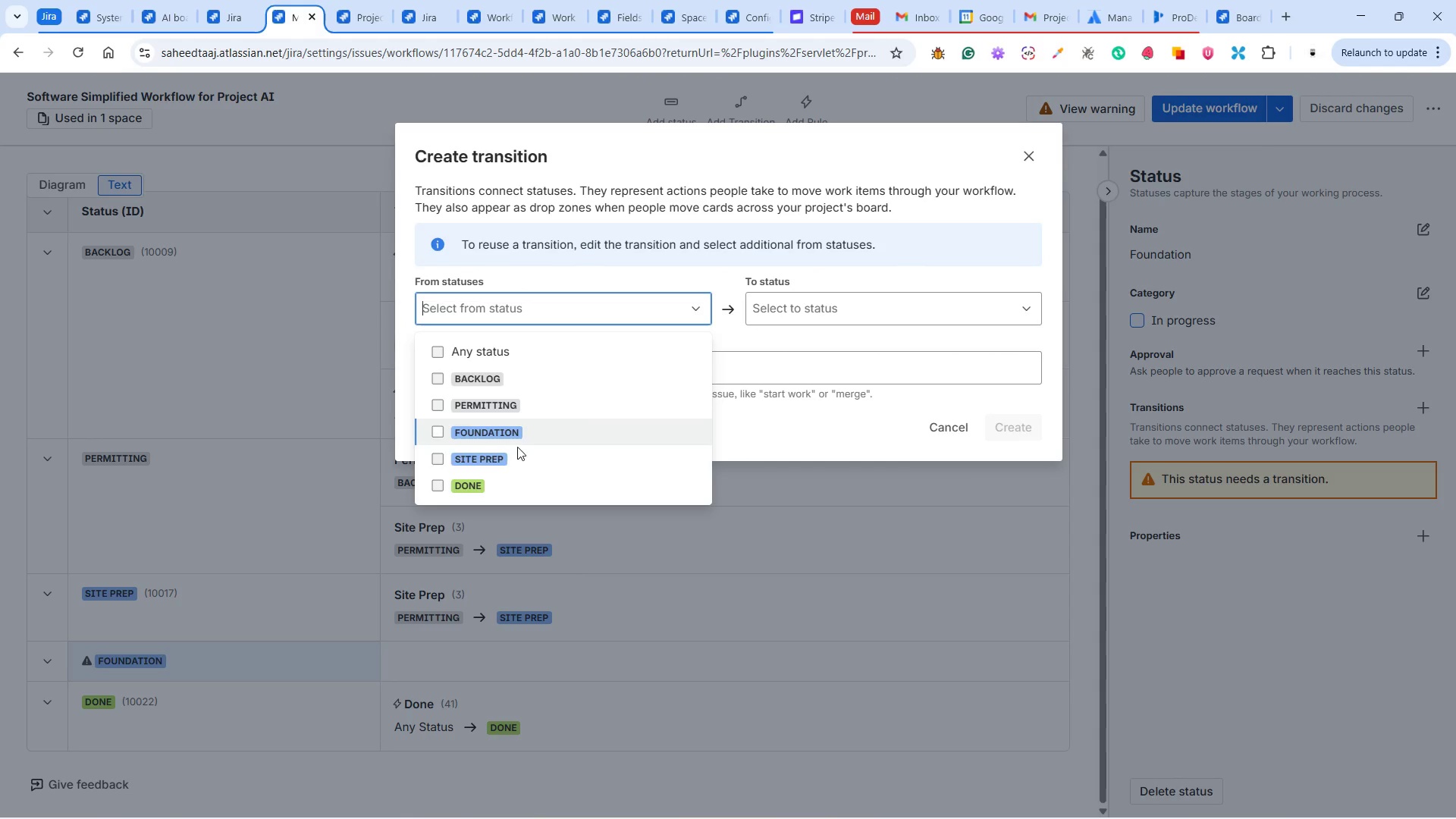 
left_click([507, 460])
 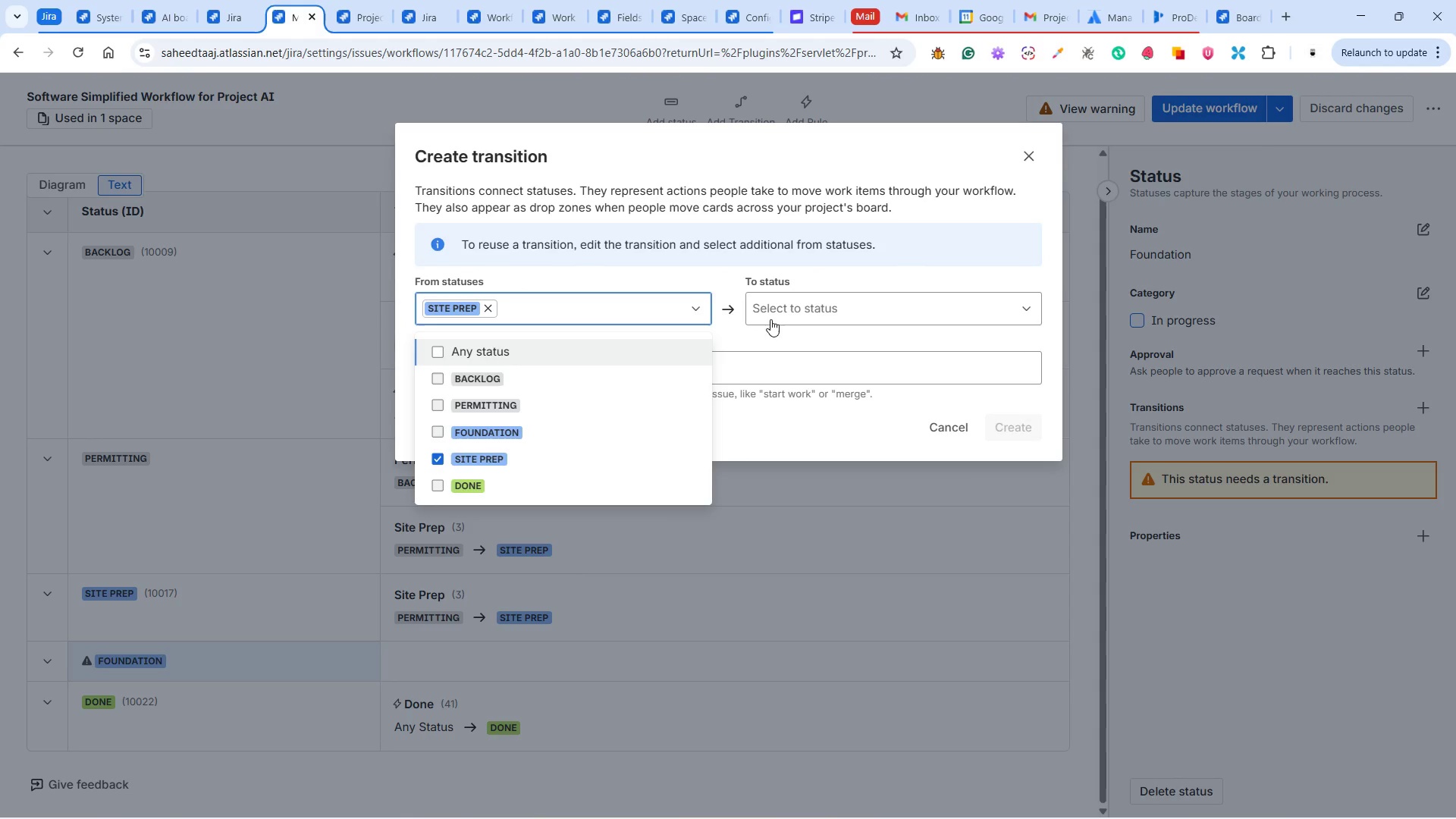 
left_click([795, 311])
 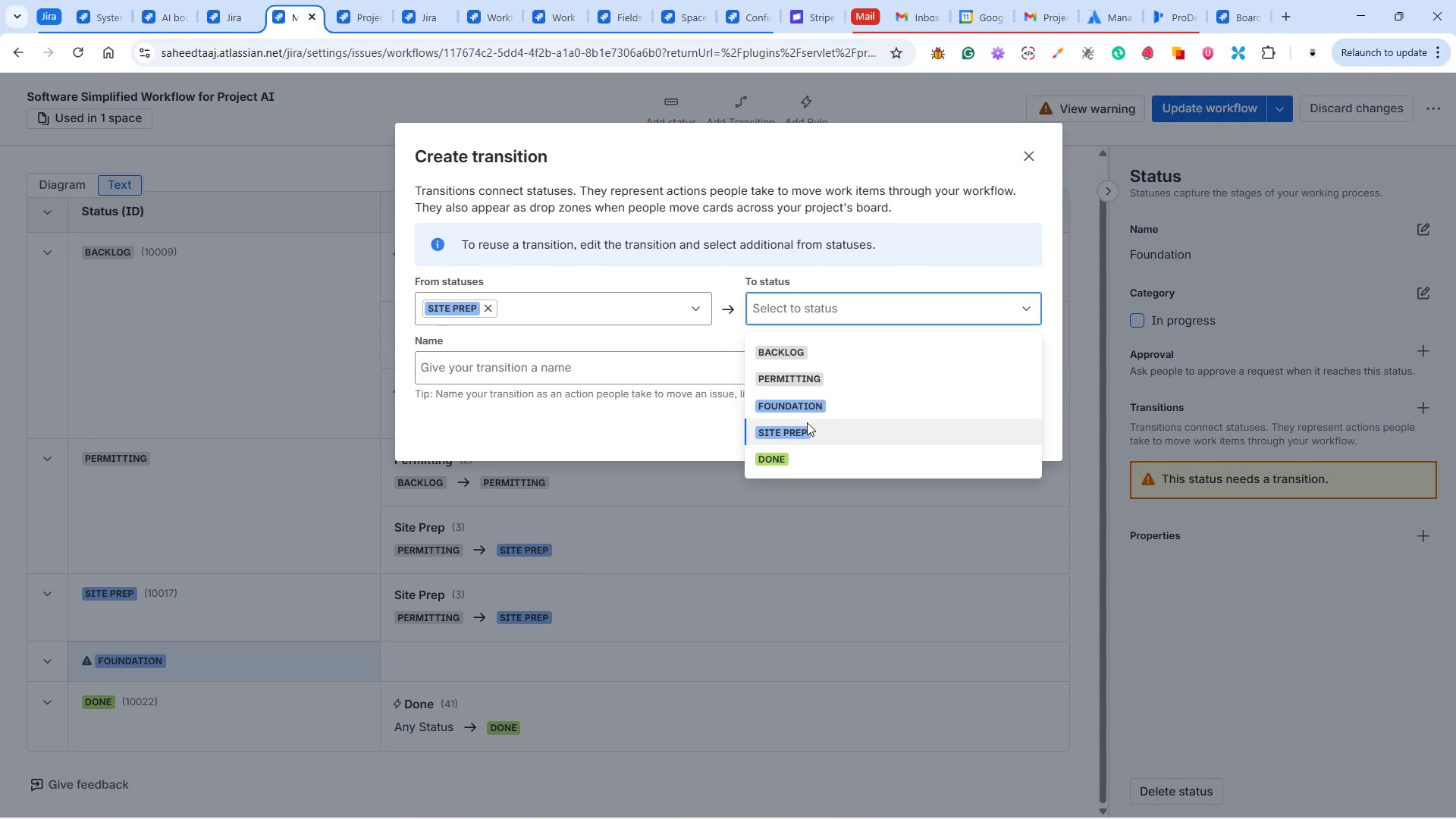 
left_click([809, 413])
 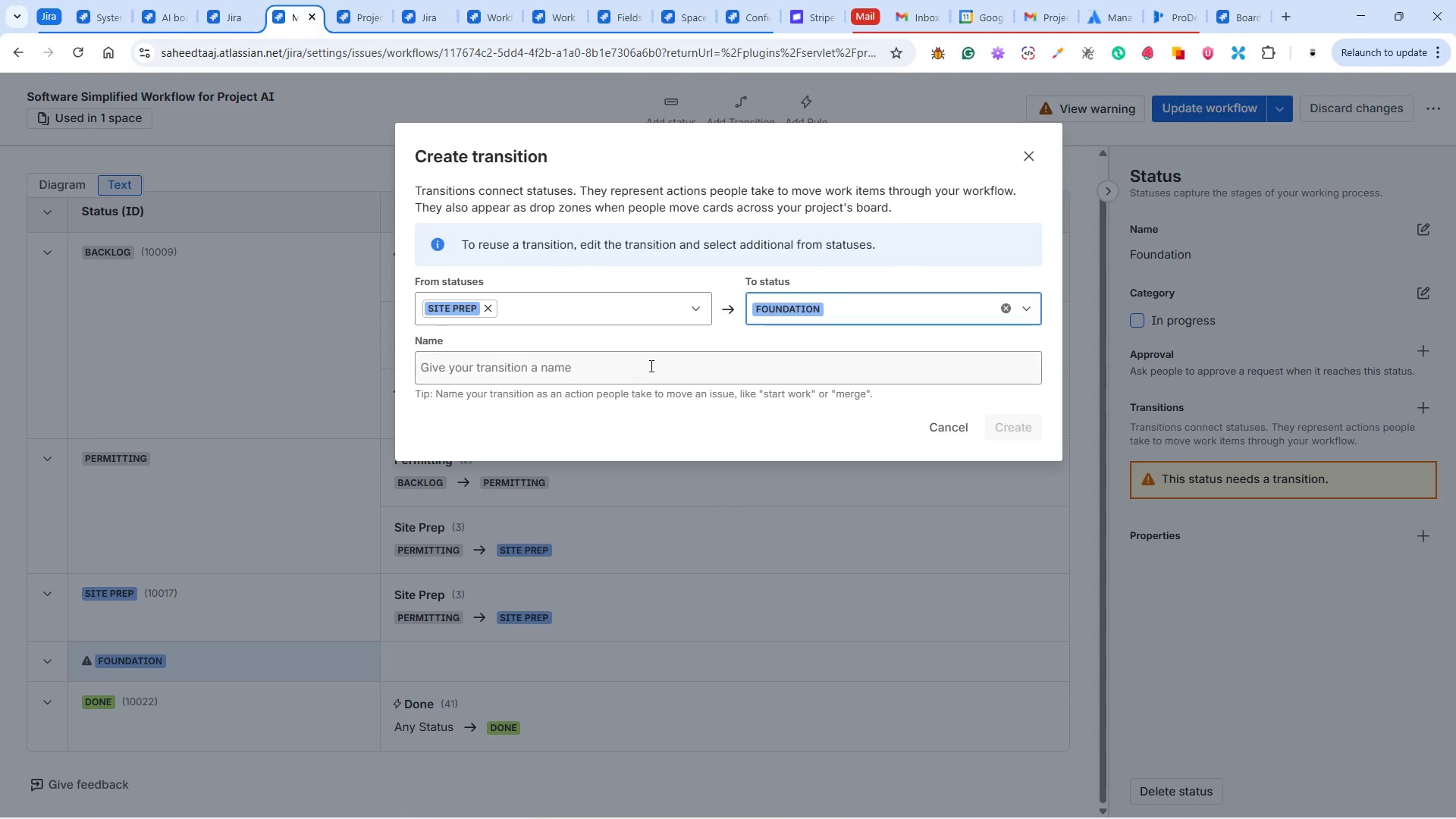 
left_click([647, 359])
 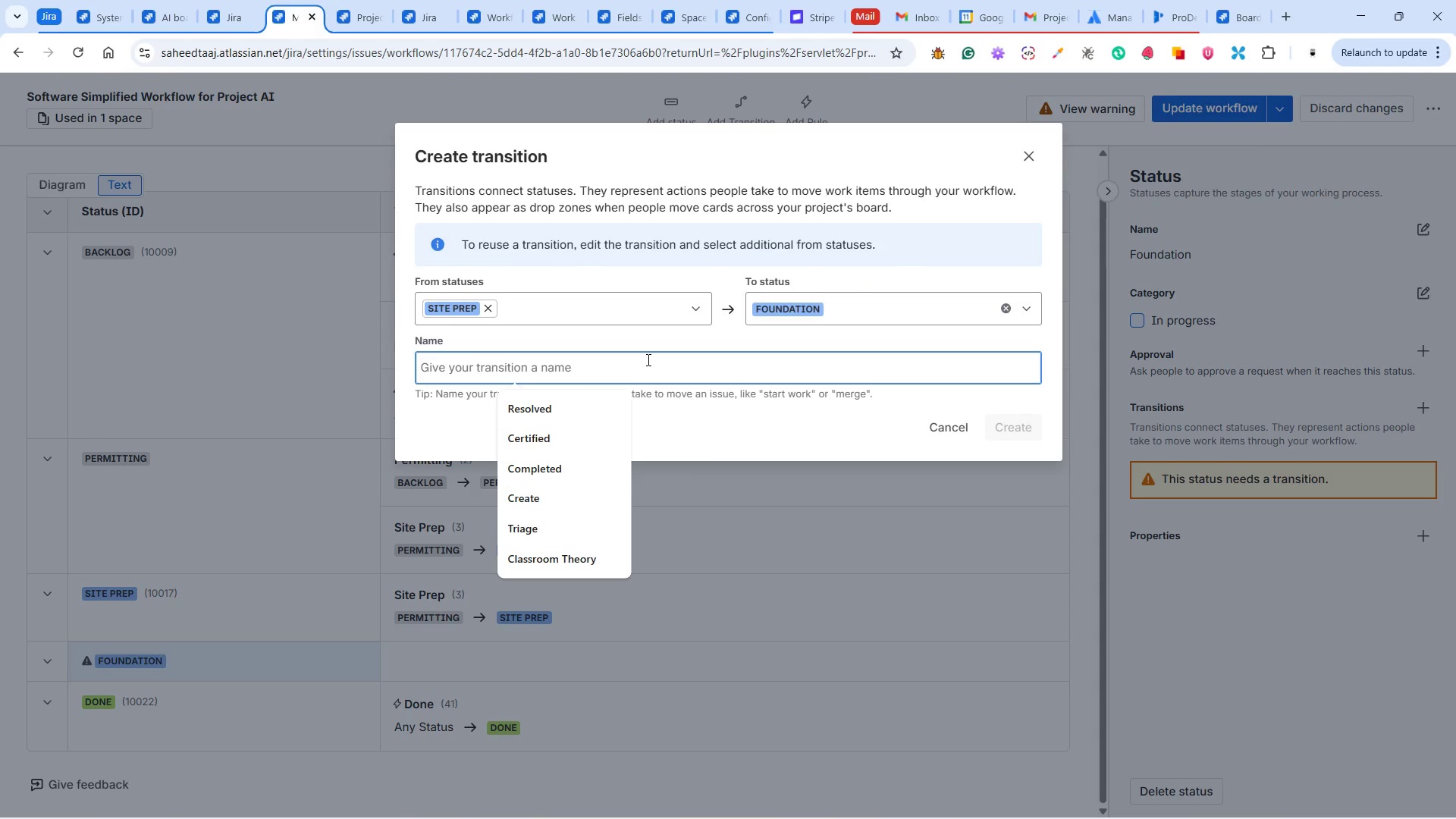 
type(Foundation)
 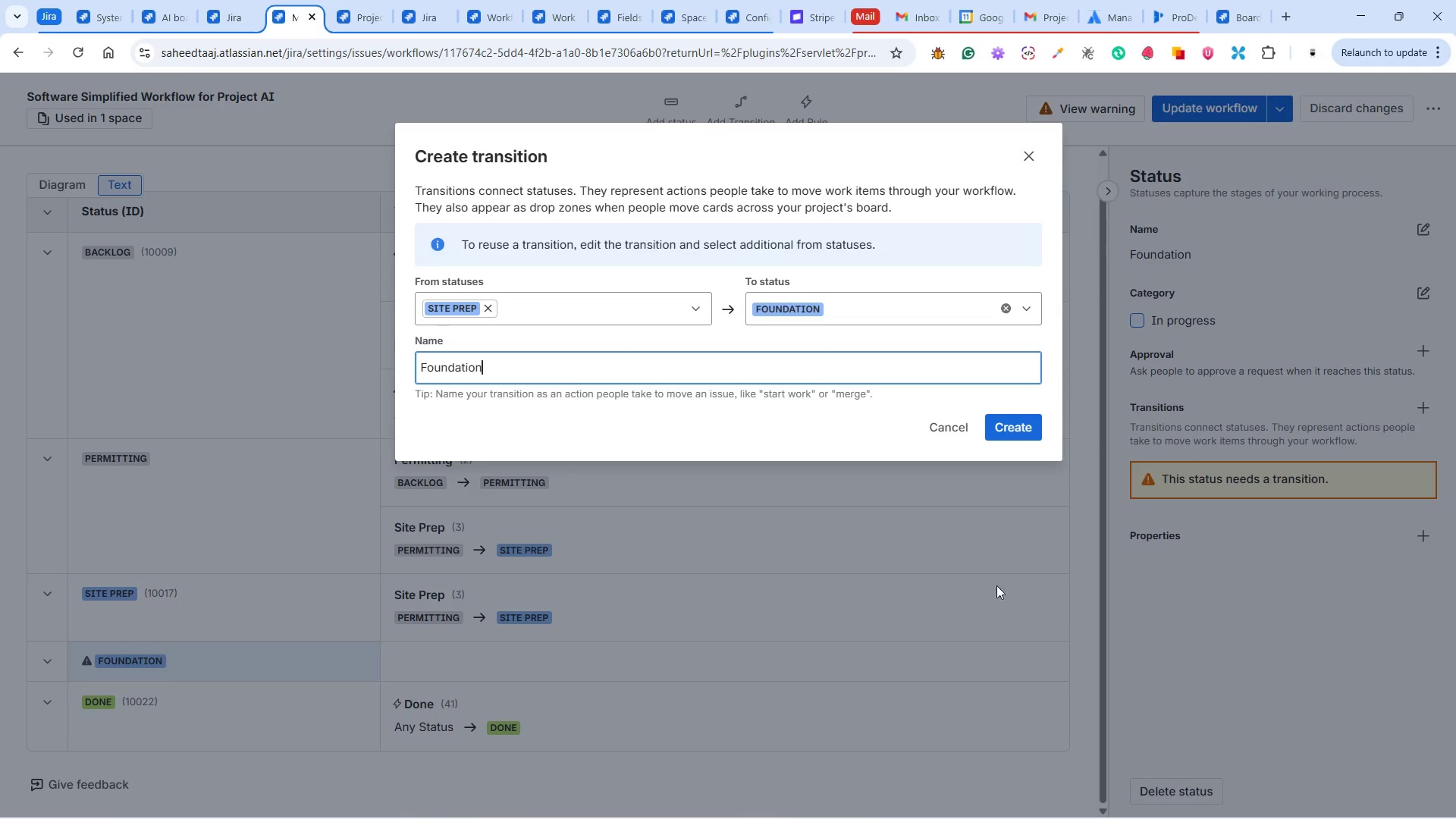 
left_click([1027, 432])
 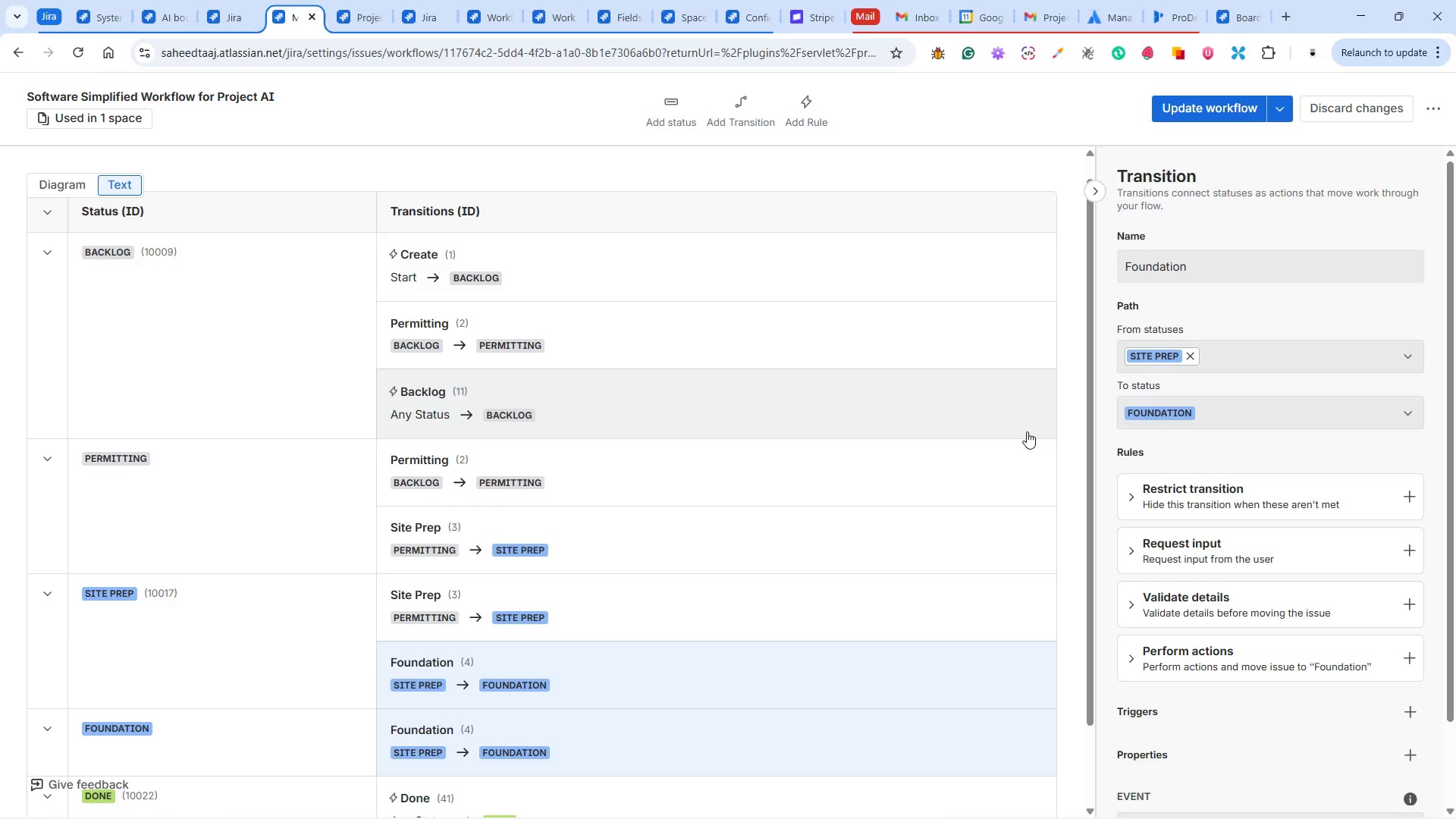 
wait(23.7)
 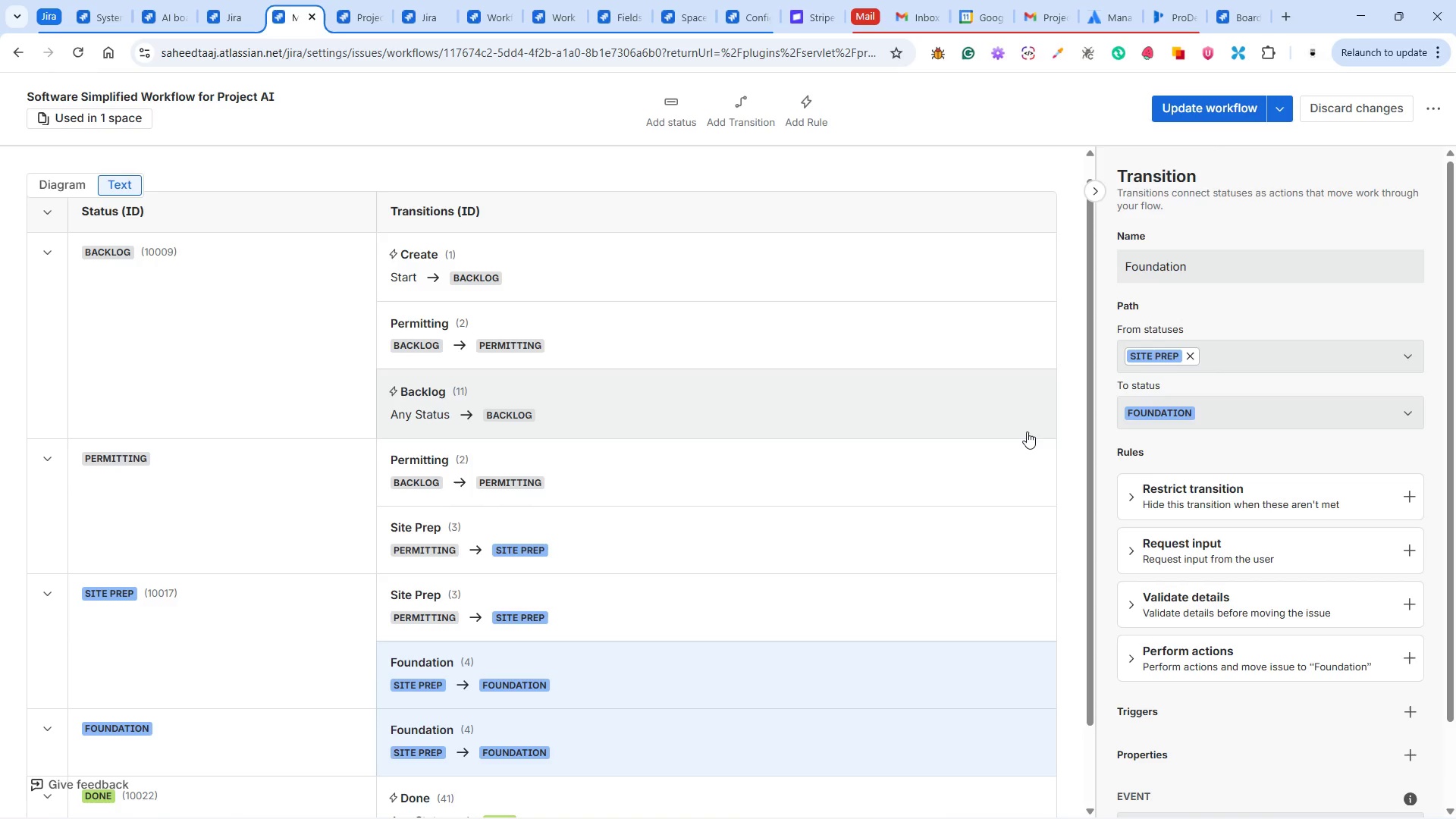 
scroll: coordinate [627, 534], scroll_direction: down, amount: 7.0
 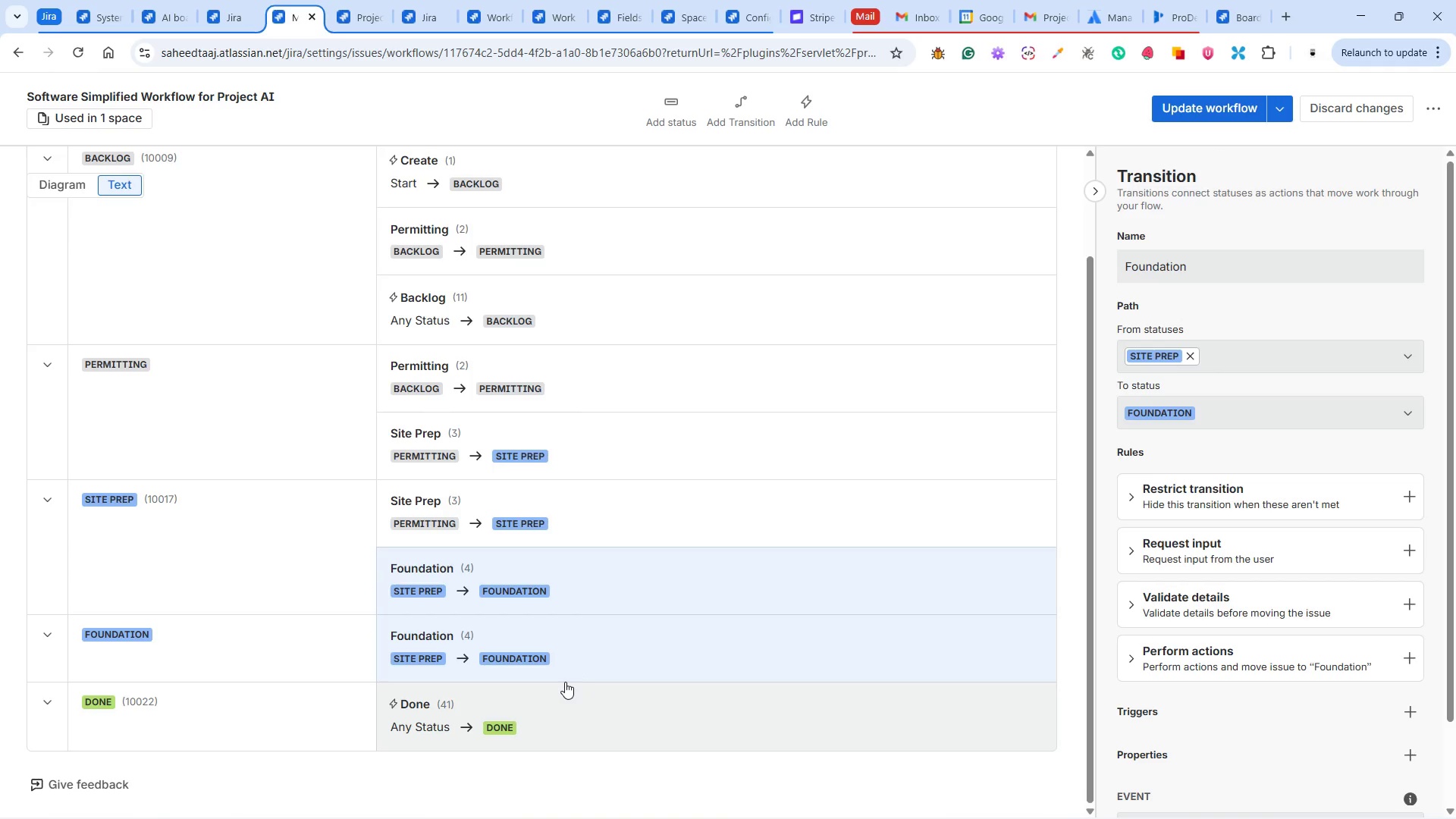 
wait(14.92)
 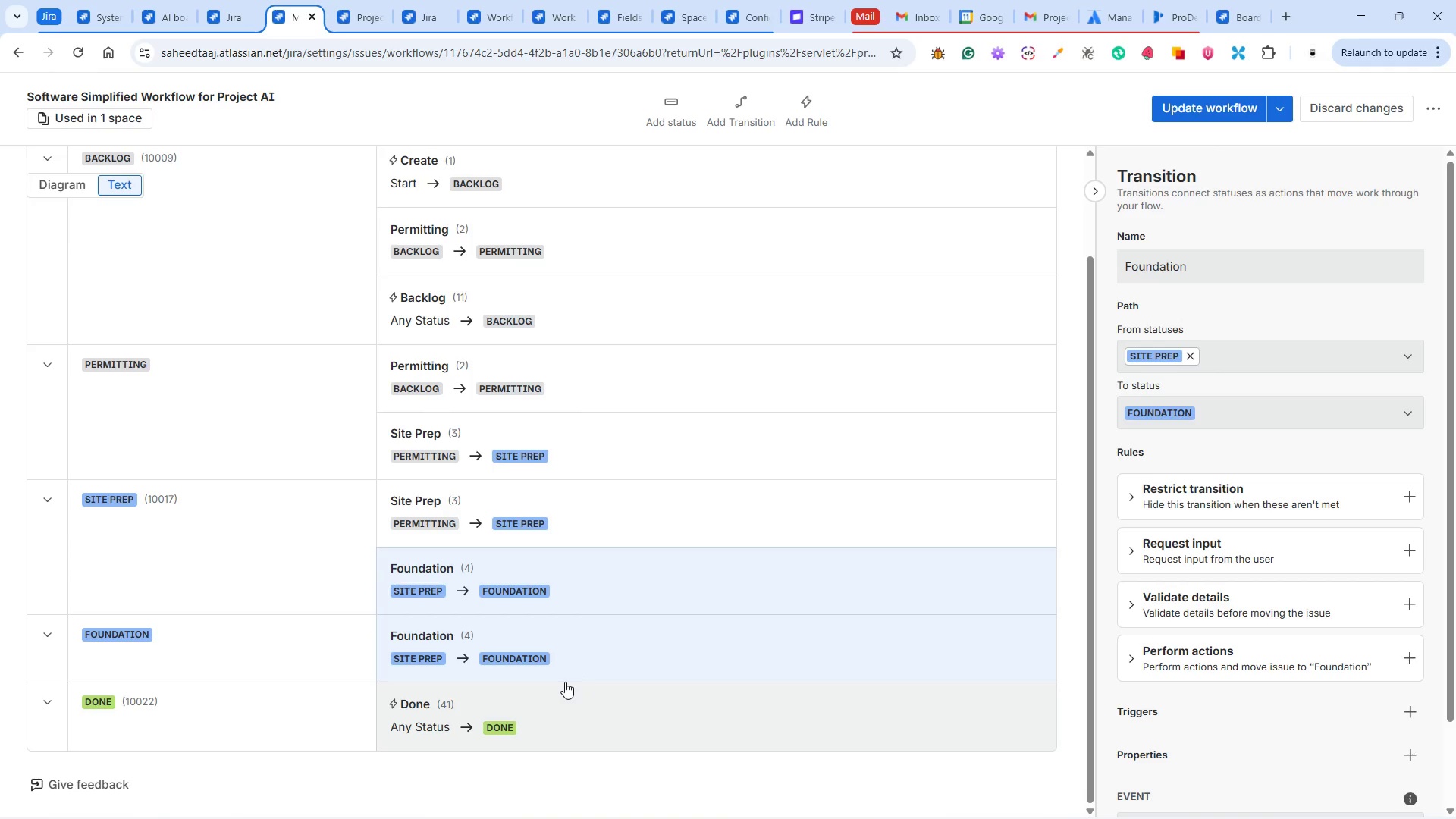 
left_click([685, 109])
 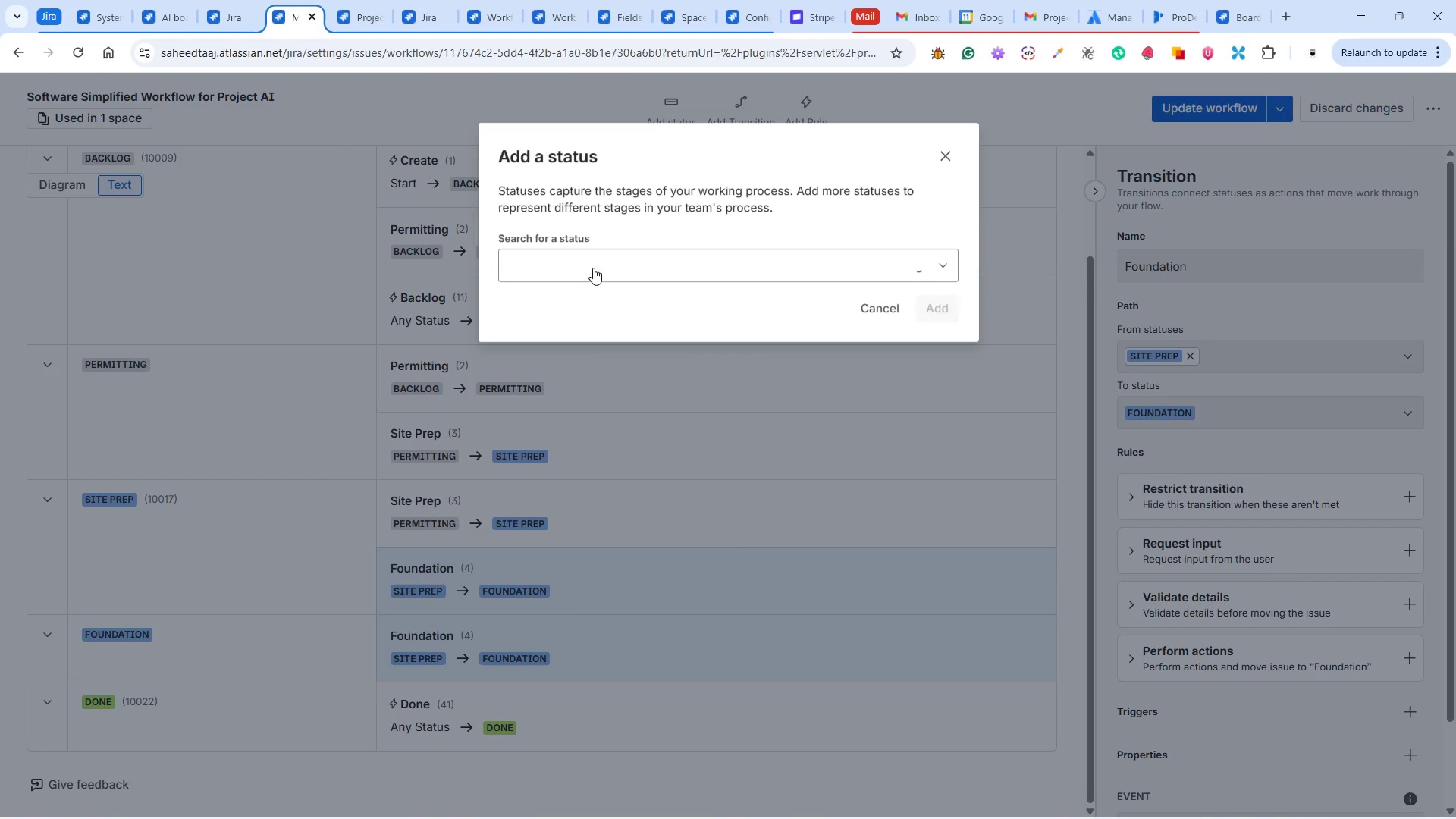 
left_click([593, 268])
 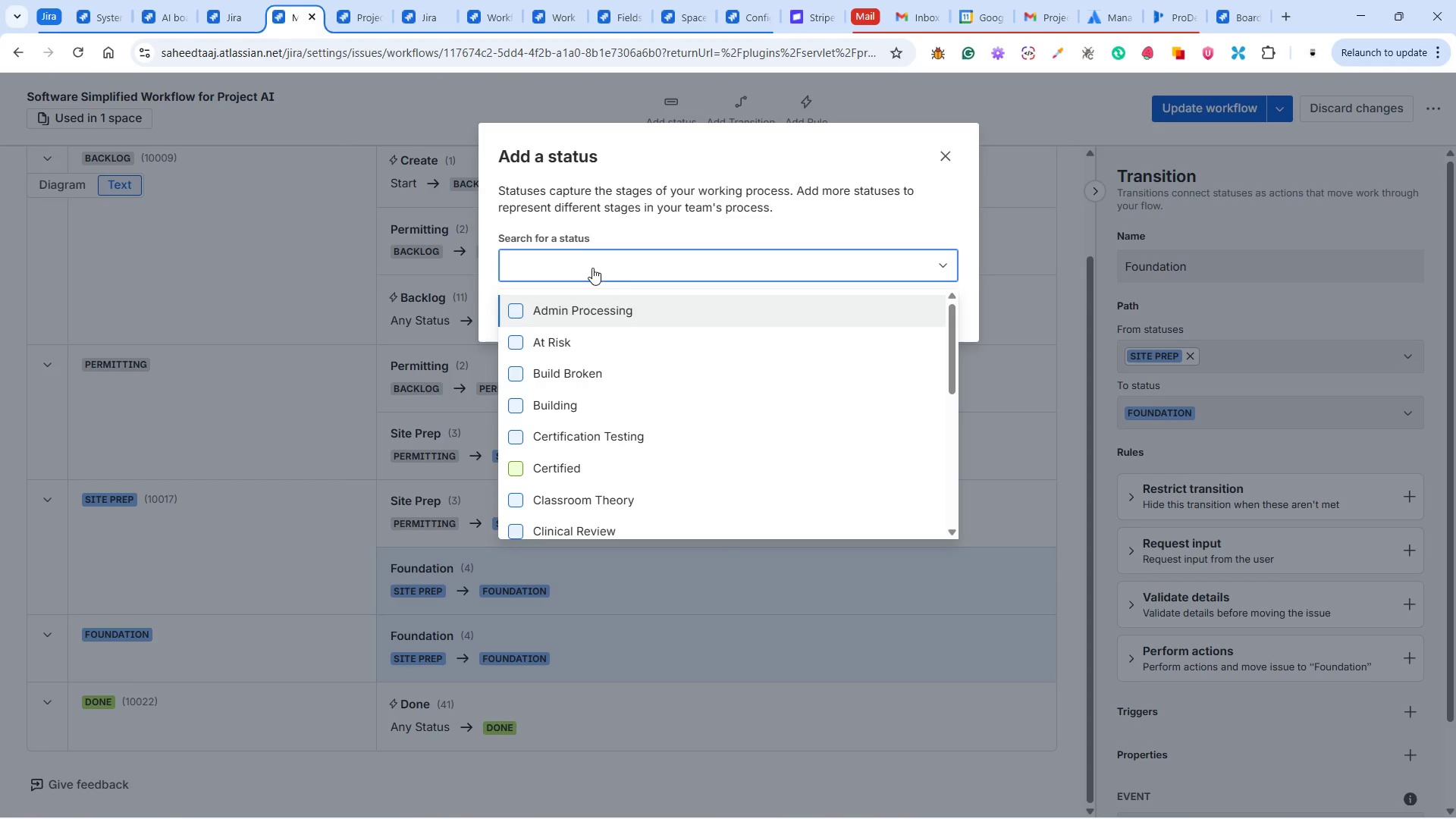 
type(Framin)
 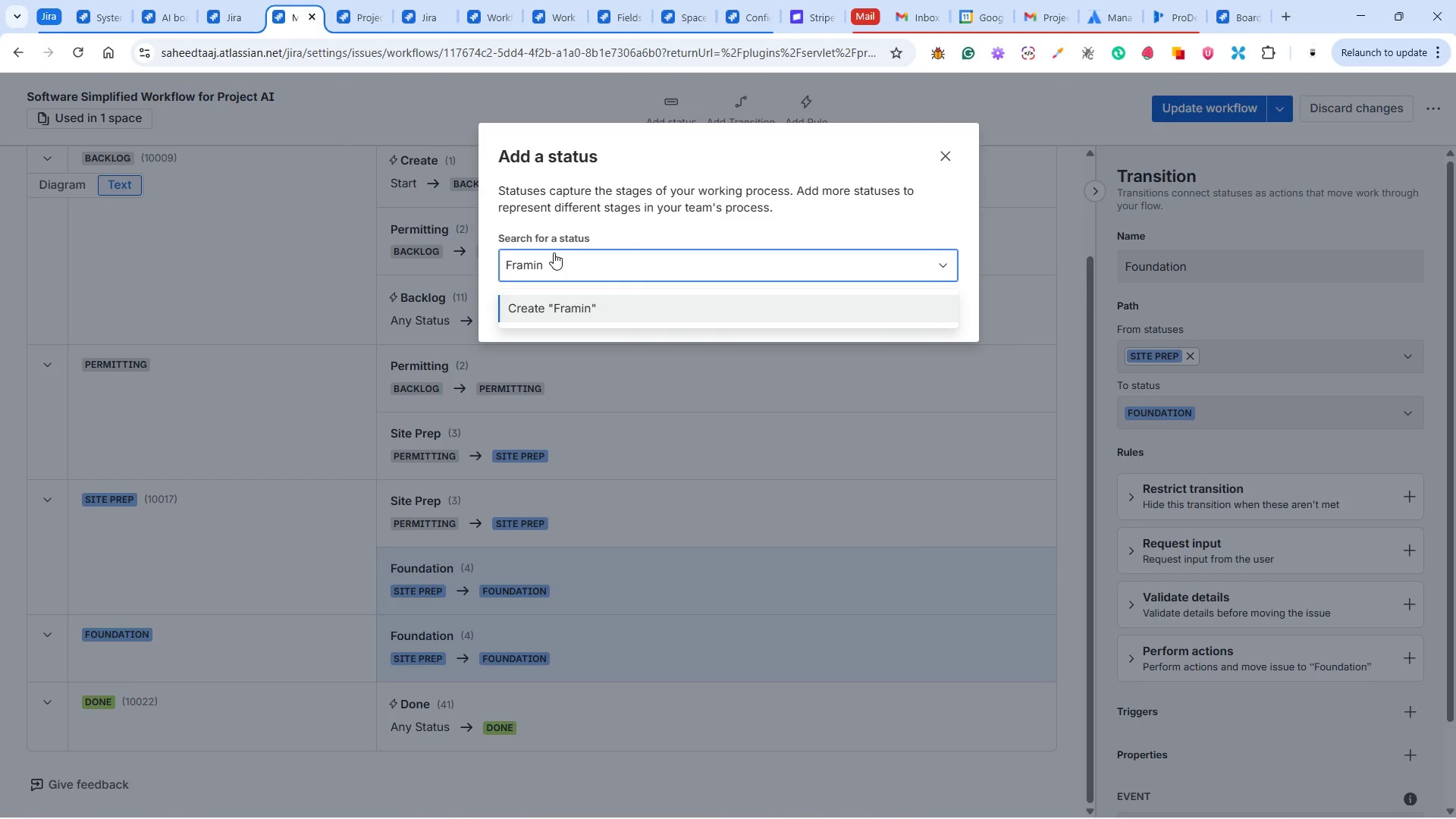 
key(G)
 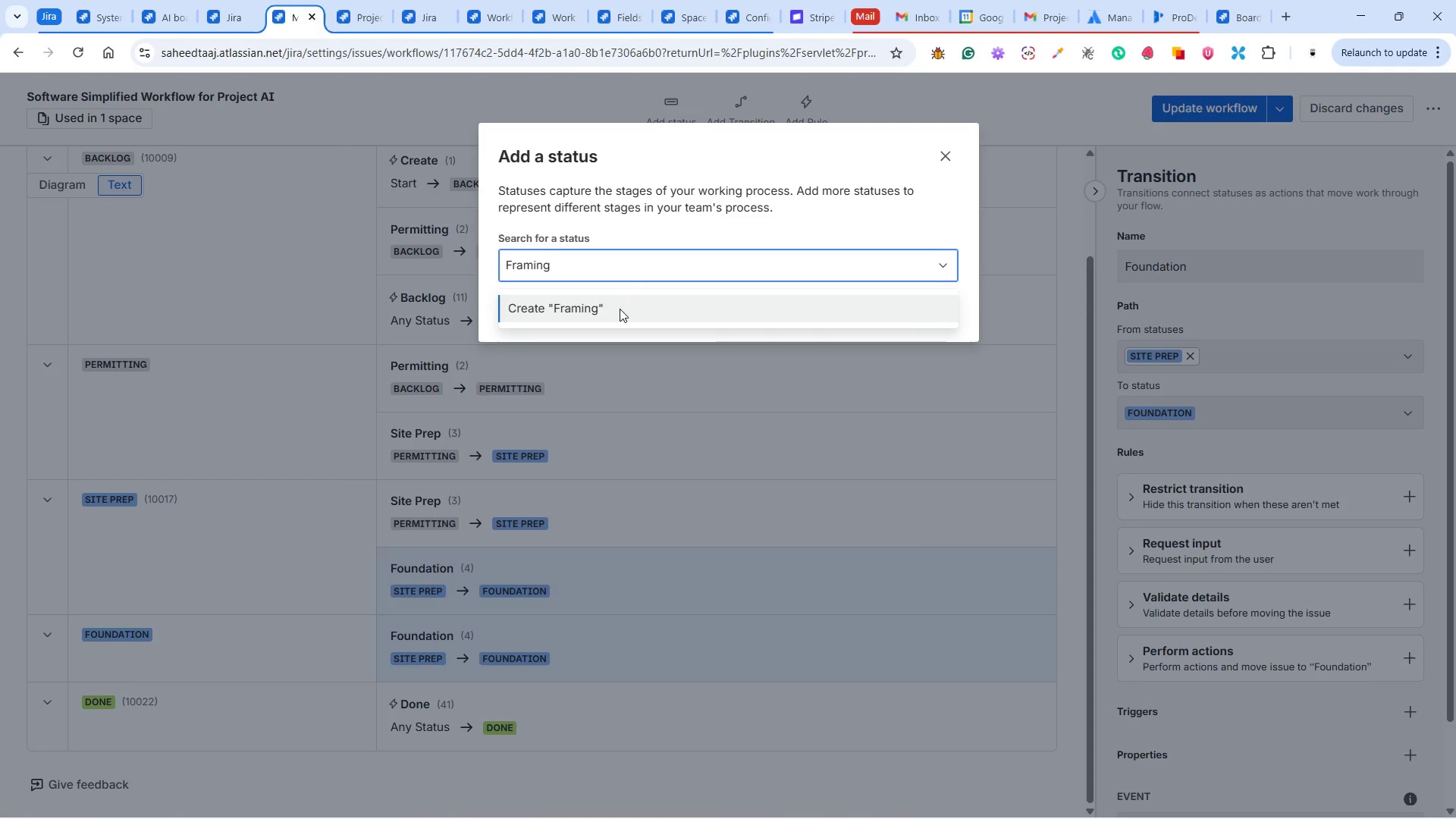 
wait(5.36)
 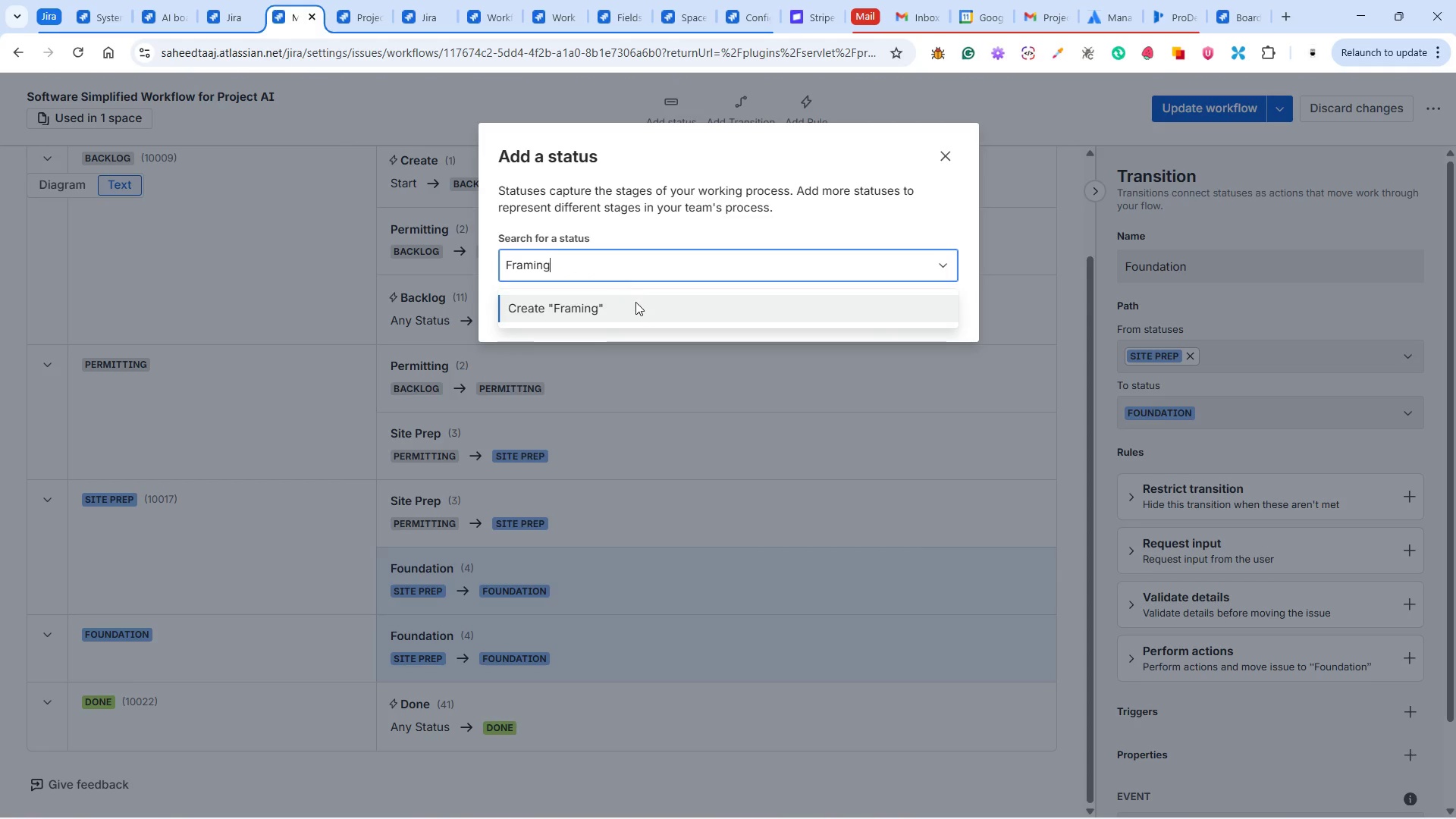 
left_click([620, 309])
 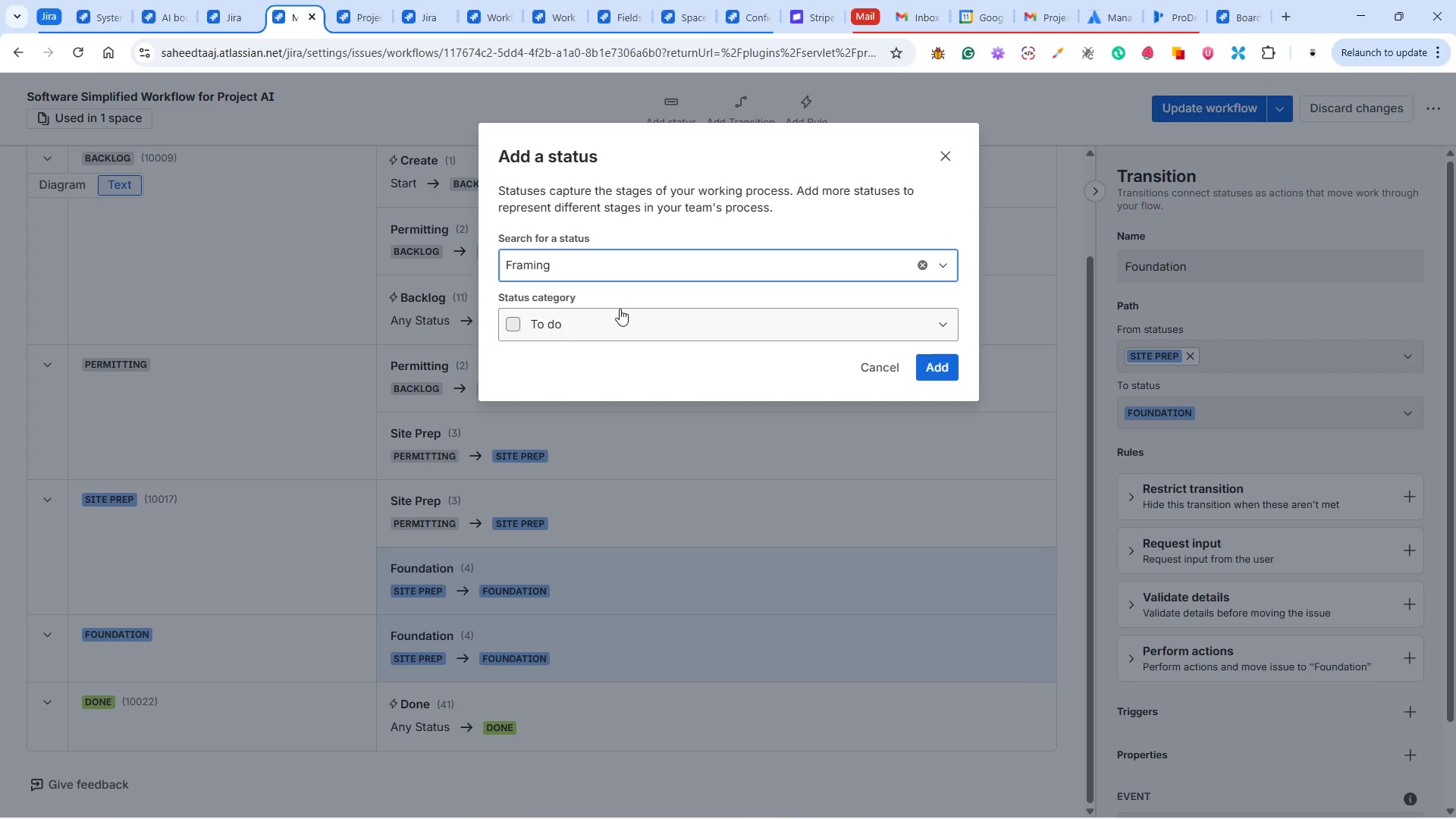 
left_click([620, 309])
 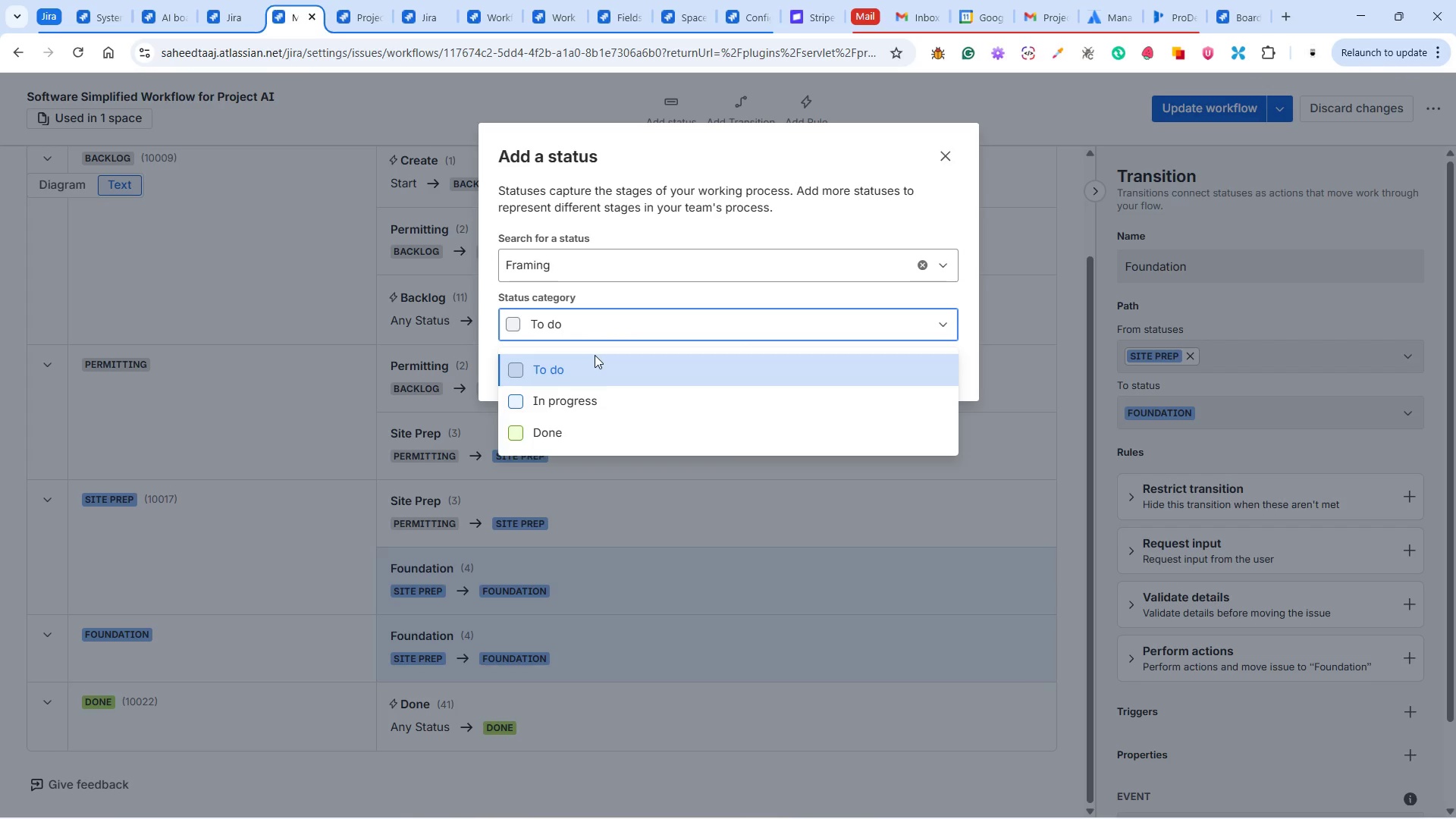 
left_click([595, 355])
 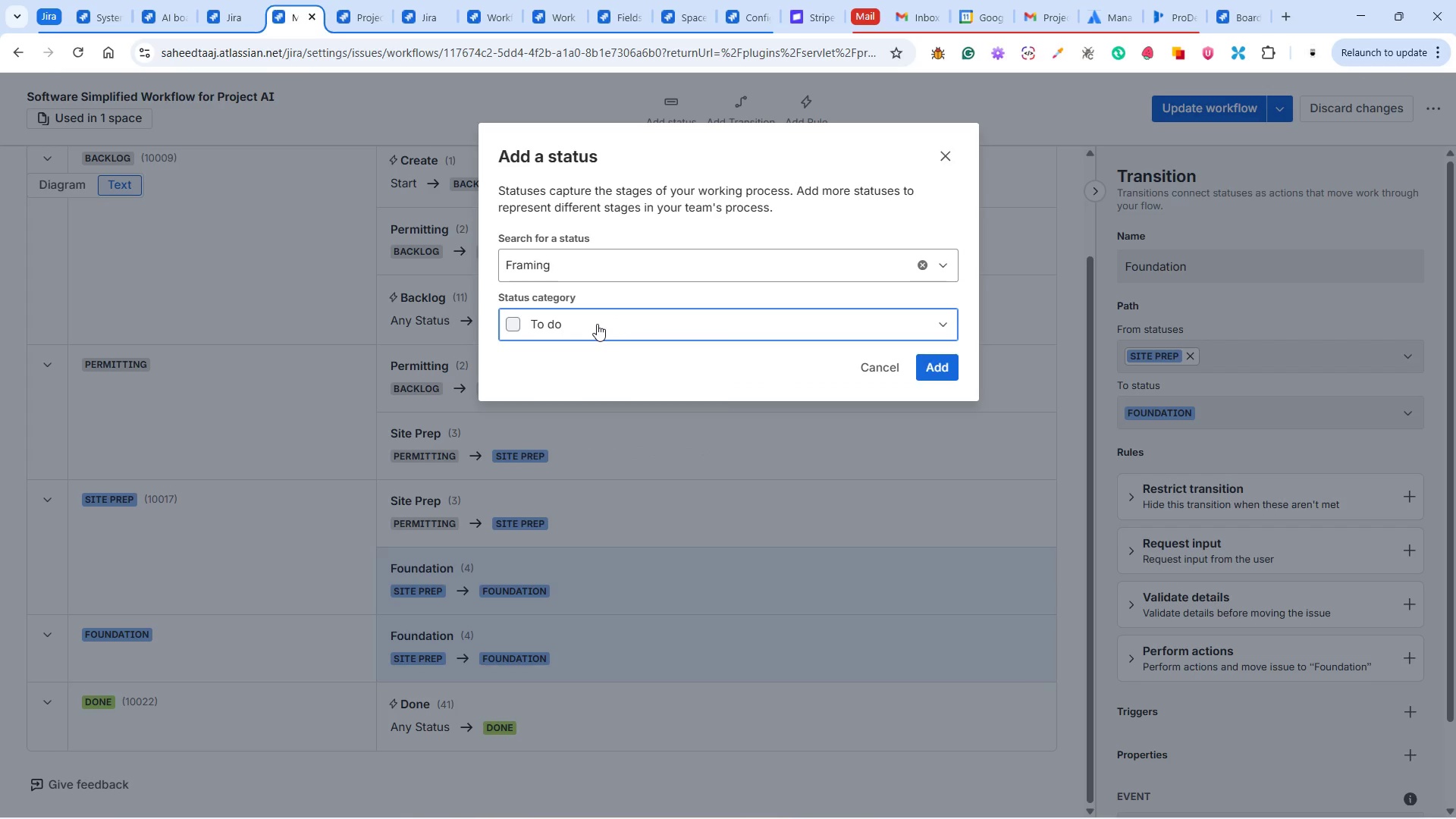 
left_click([597, 324])
 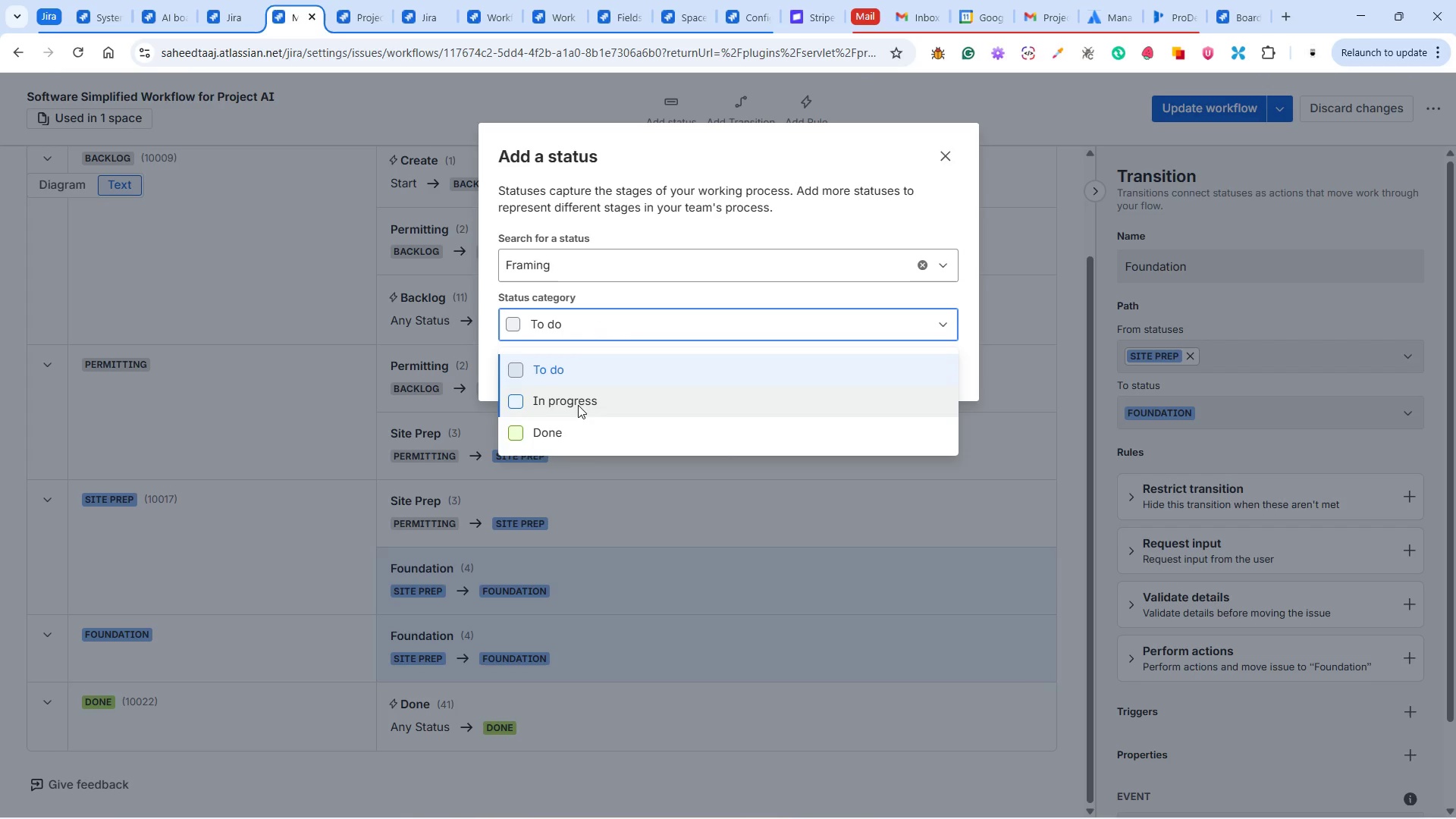 
left_click([578, 405])
 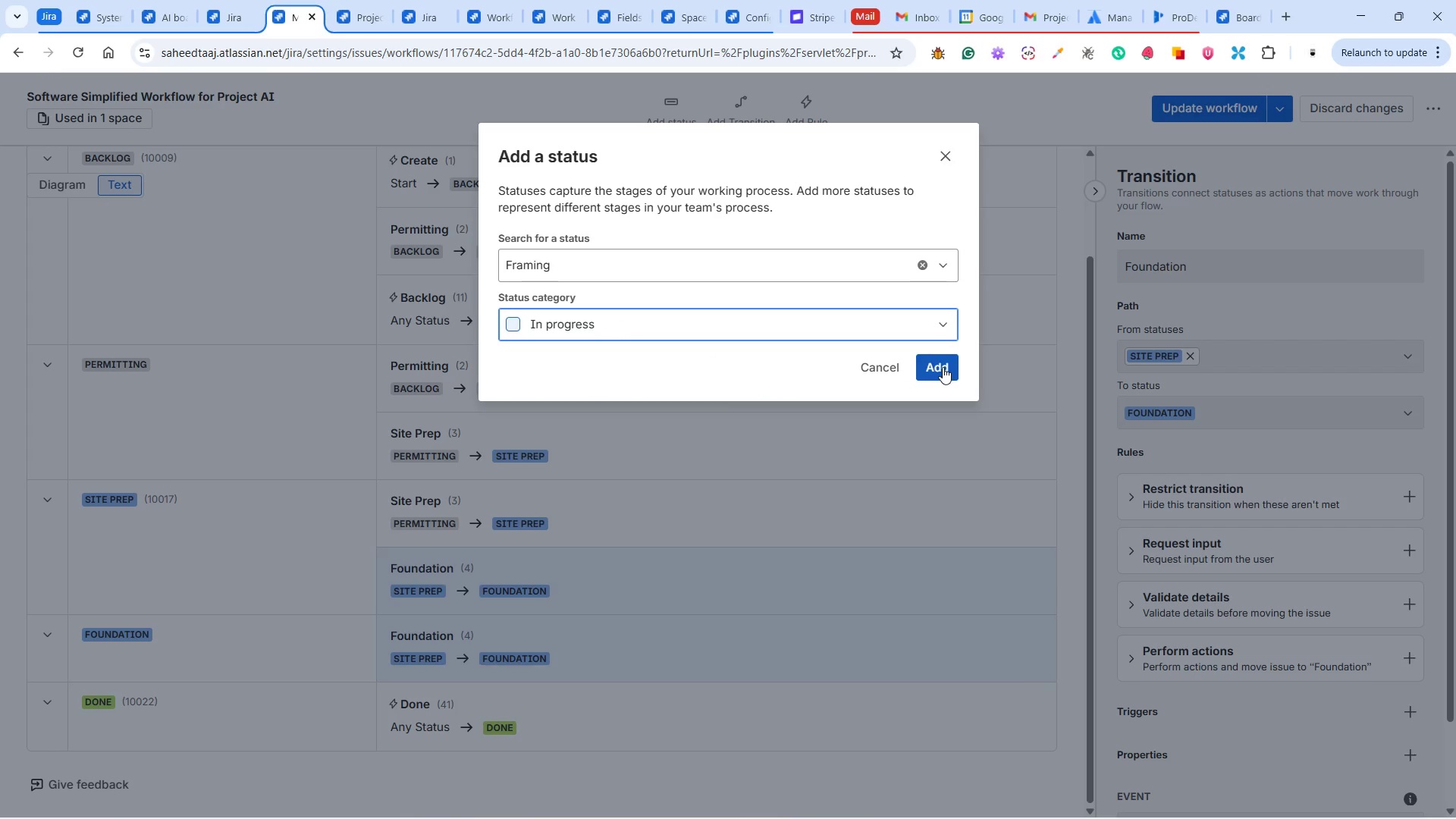 
left_click([943, 367])
 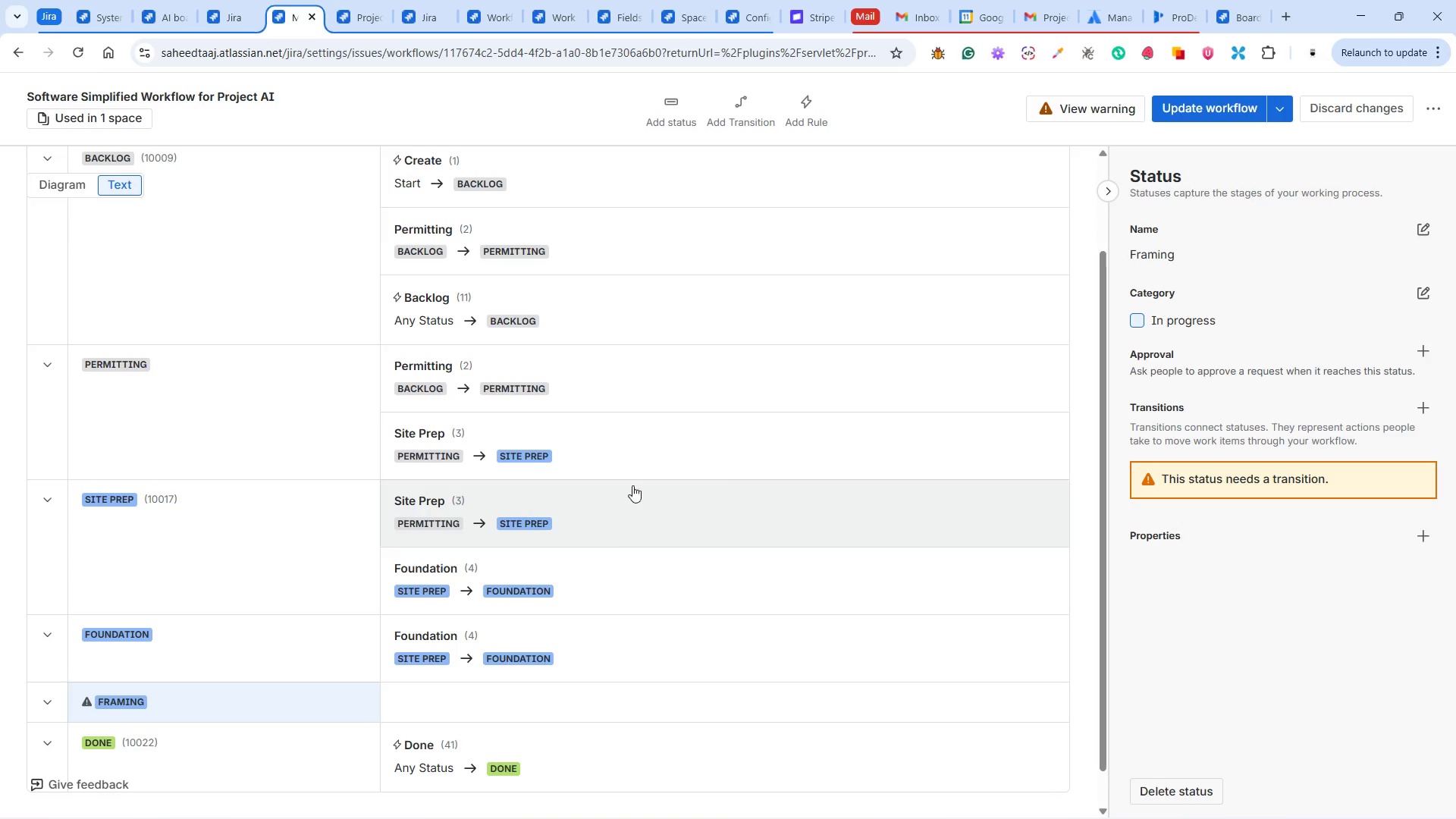 
left_click([736, 102])
 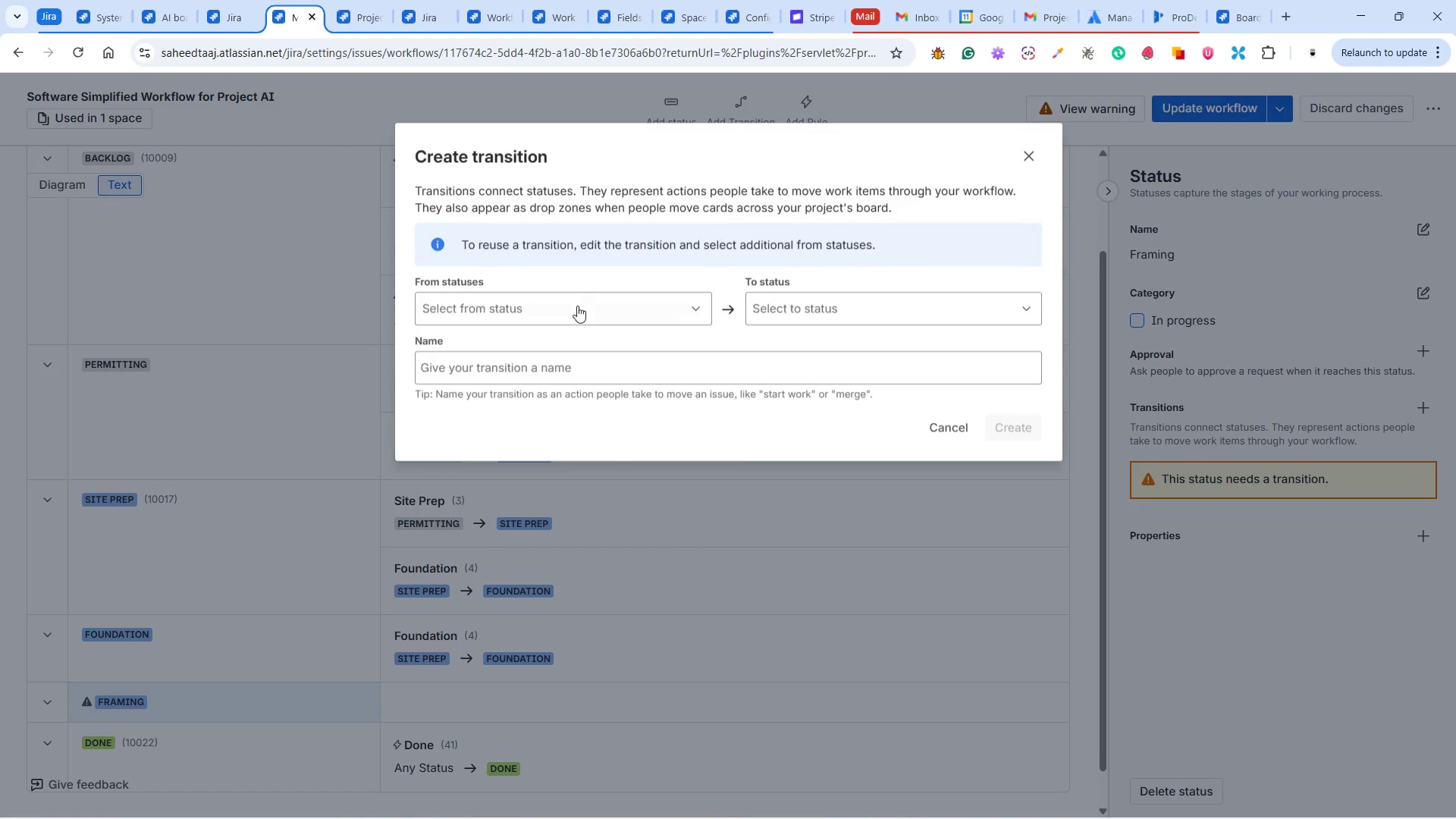 
left_click([577, 306])
 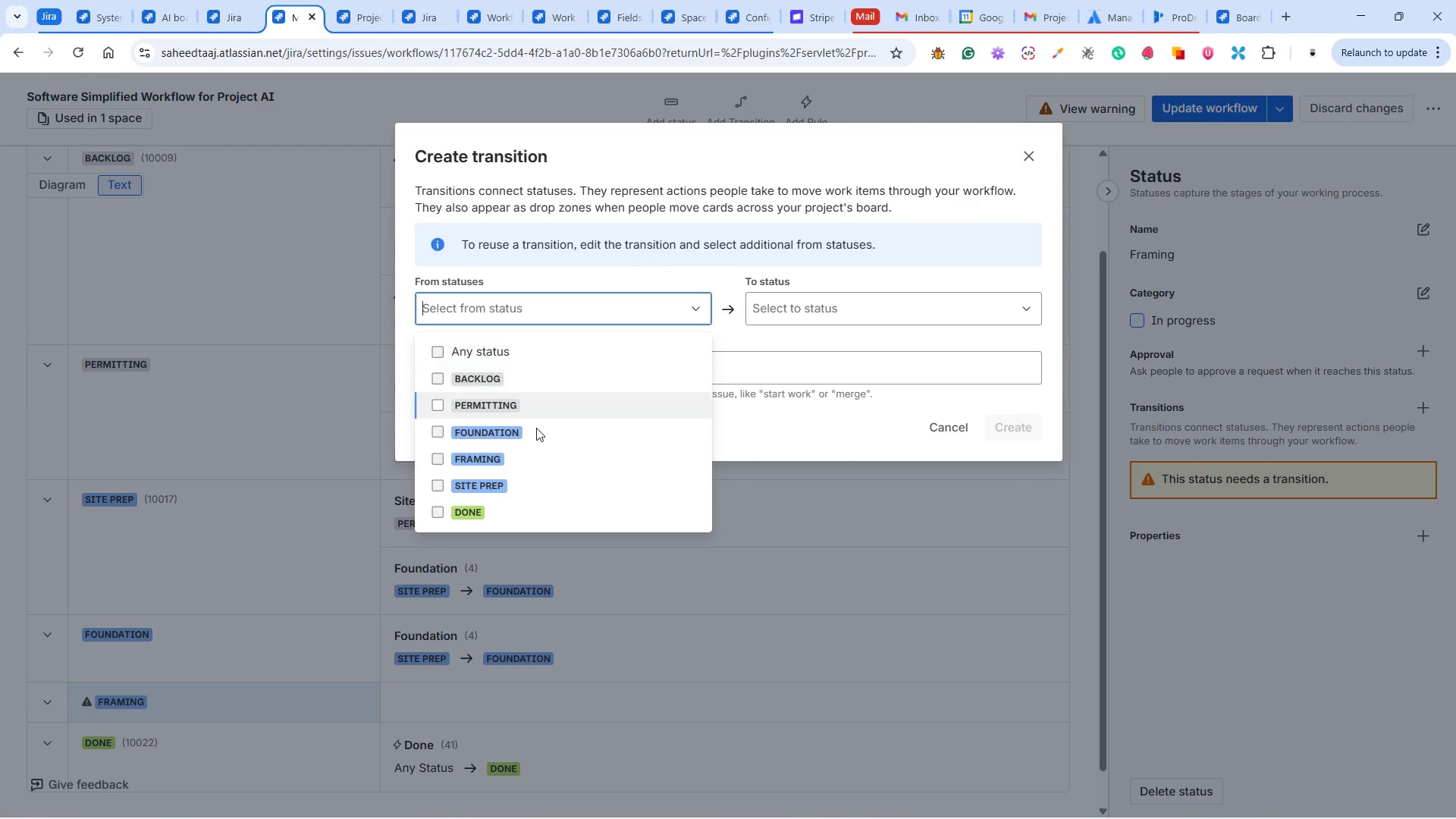 
left_click([529, 440])
 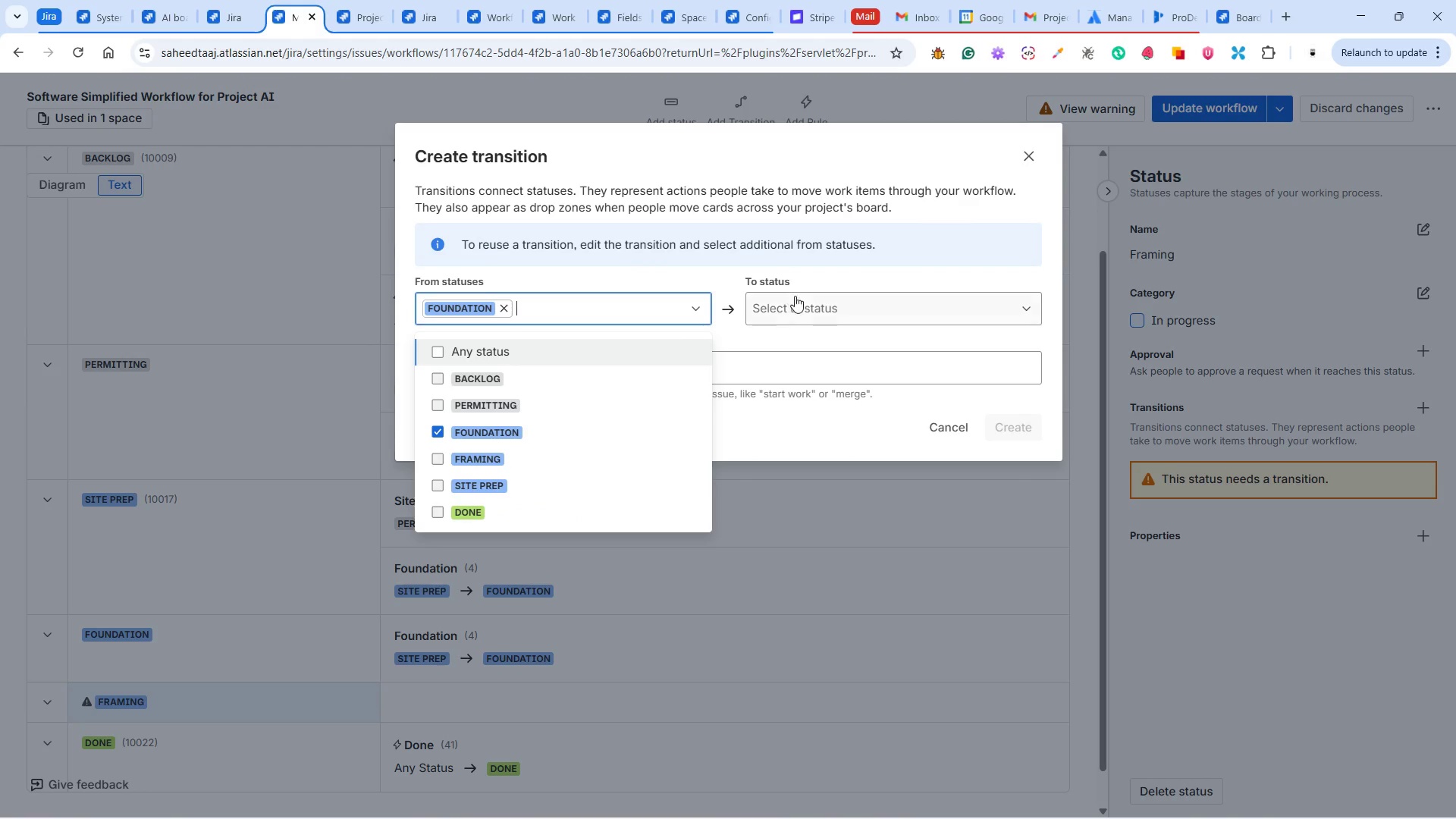 
left_click([795, 296])
 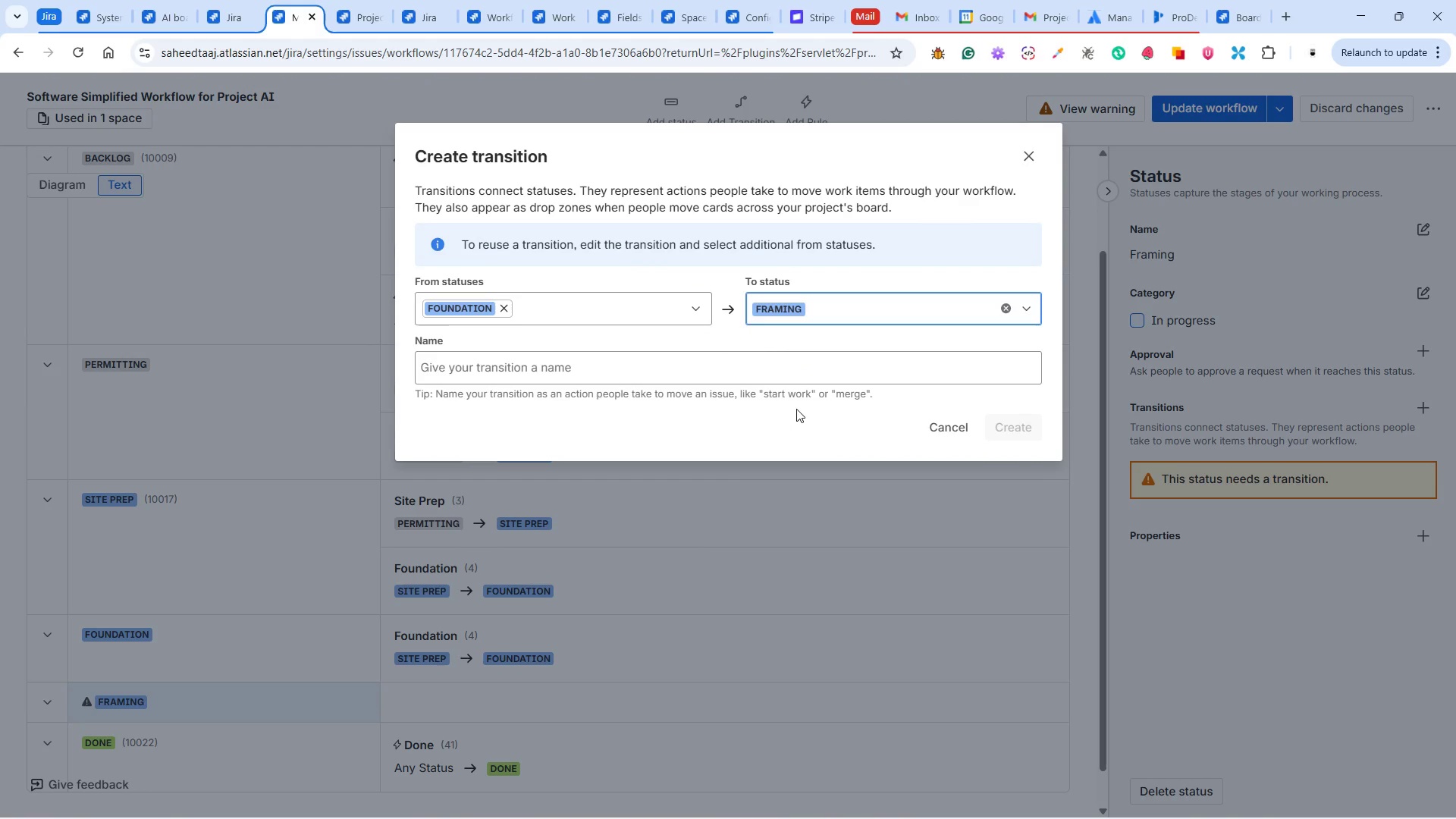 
left_click([736, 366])
 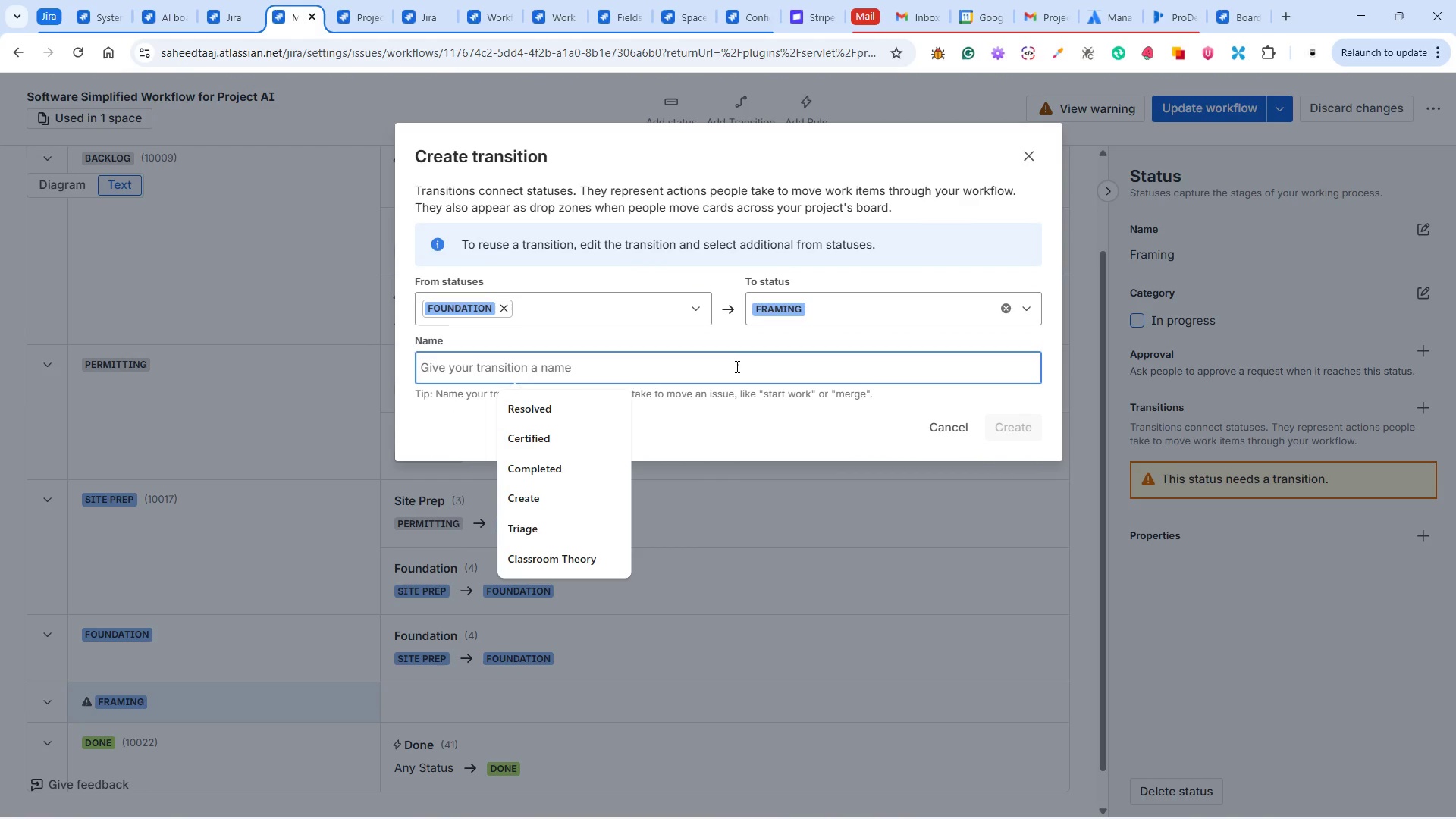 
type(Frming)
 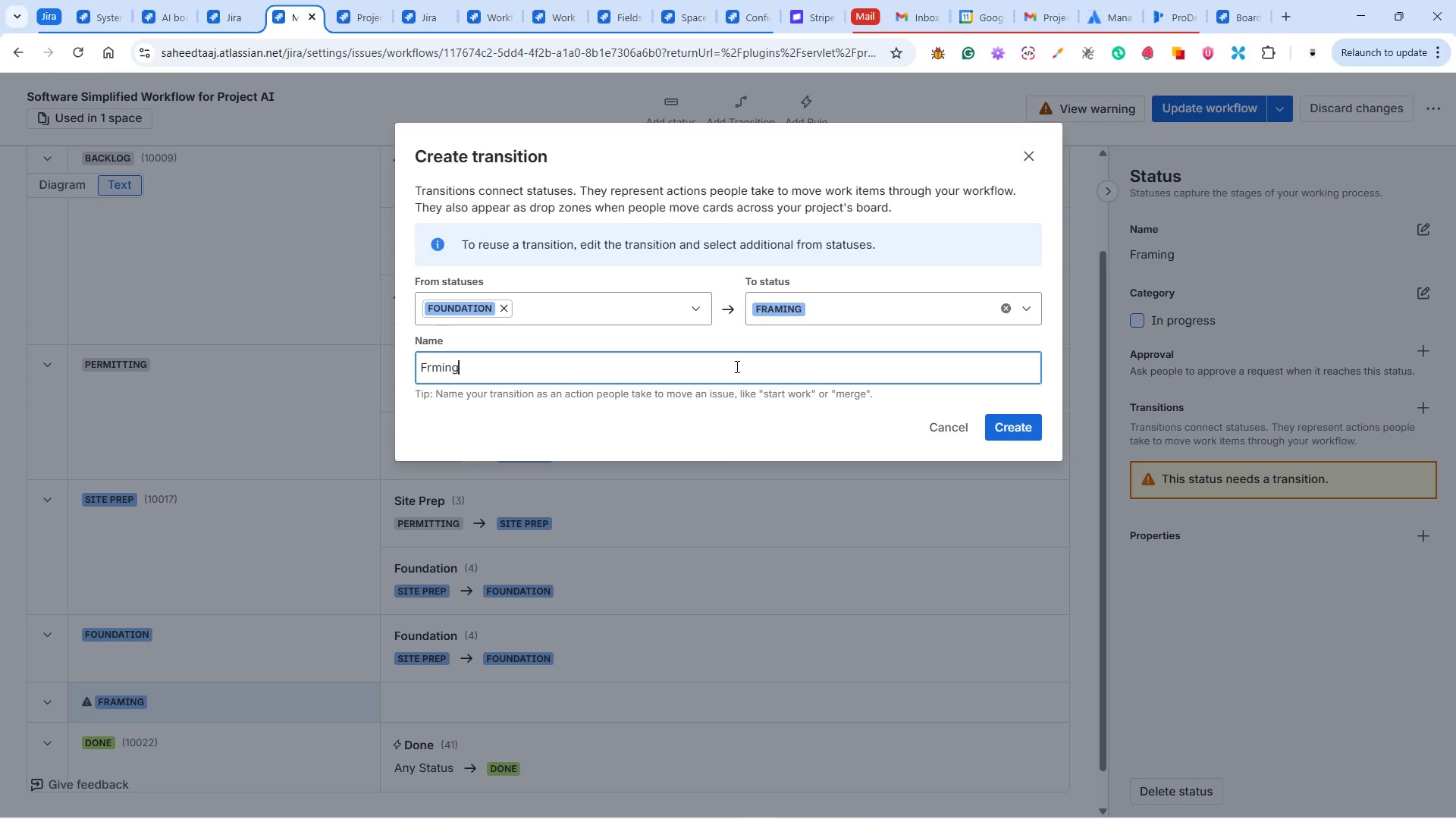 
key(ArrowLeft)
 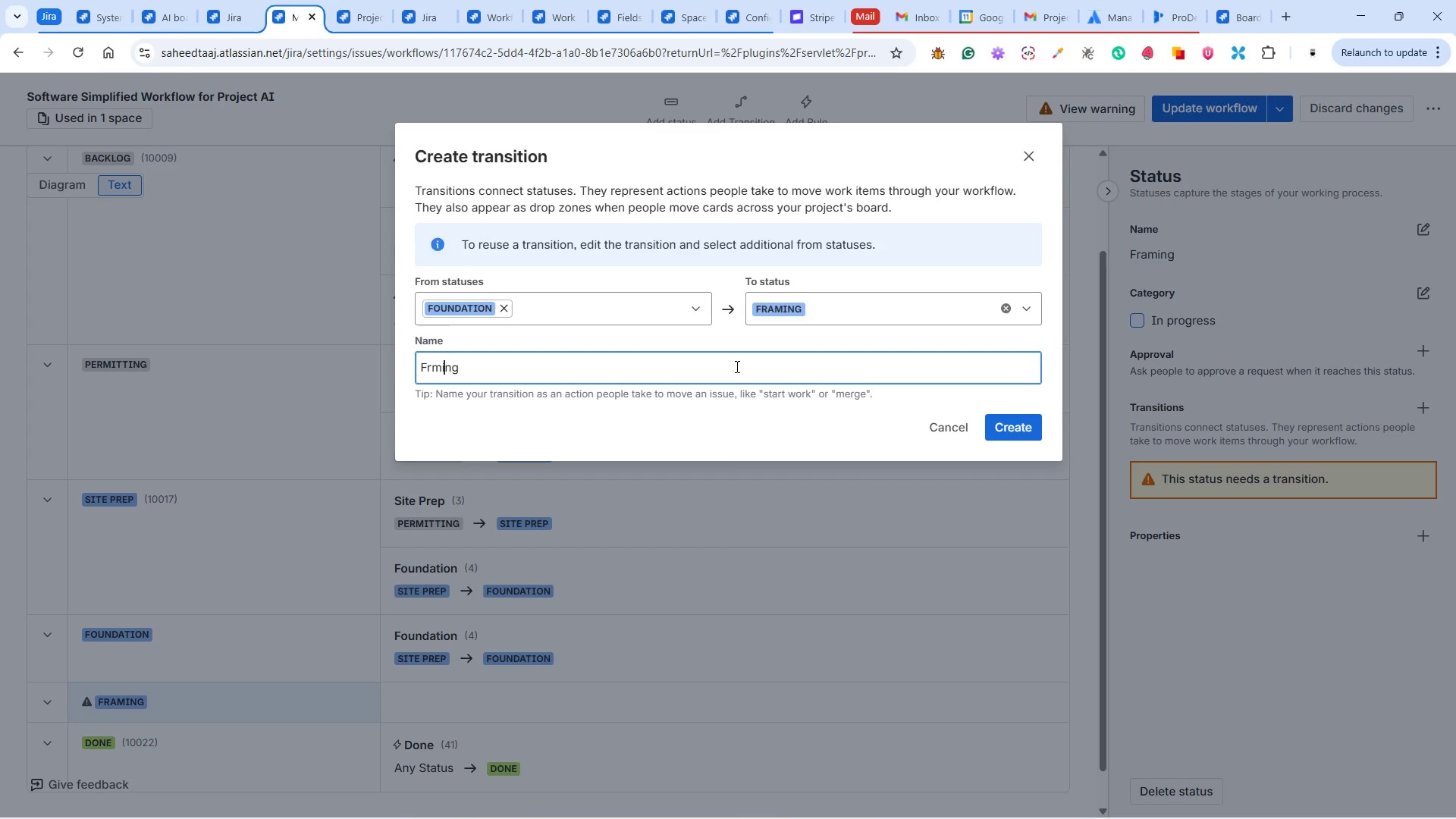 
key(ArrowLeft)
 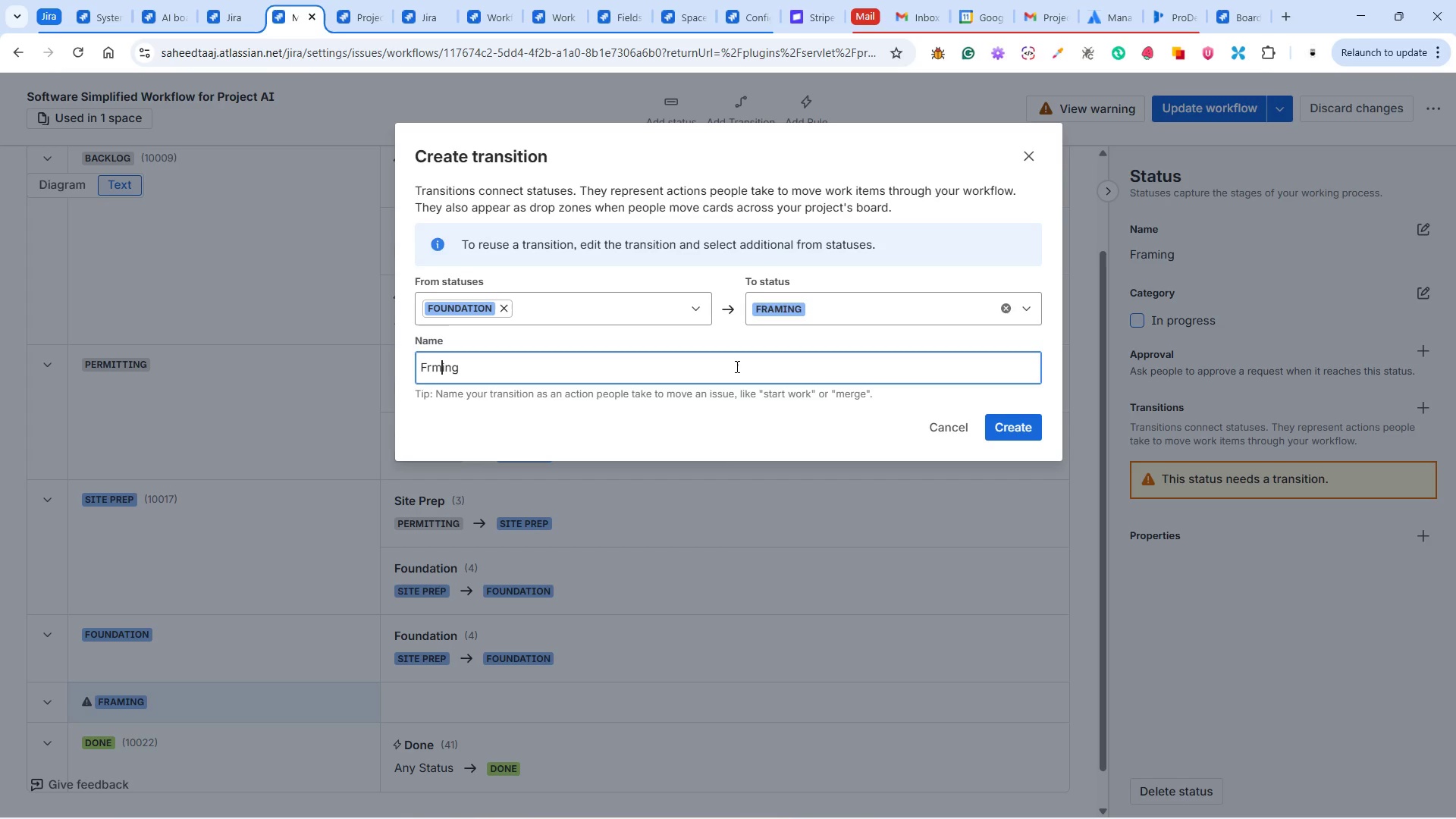 
key(ArrowLeft)
 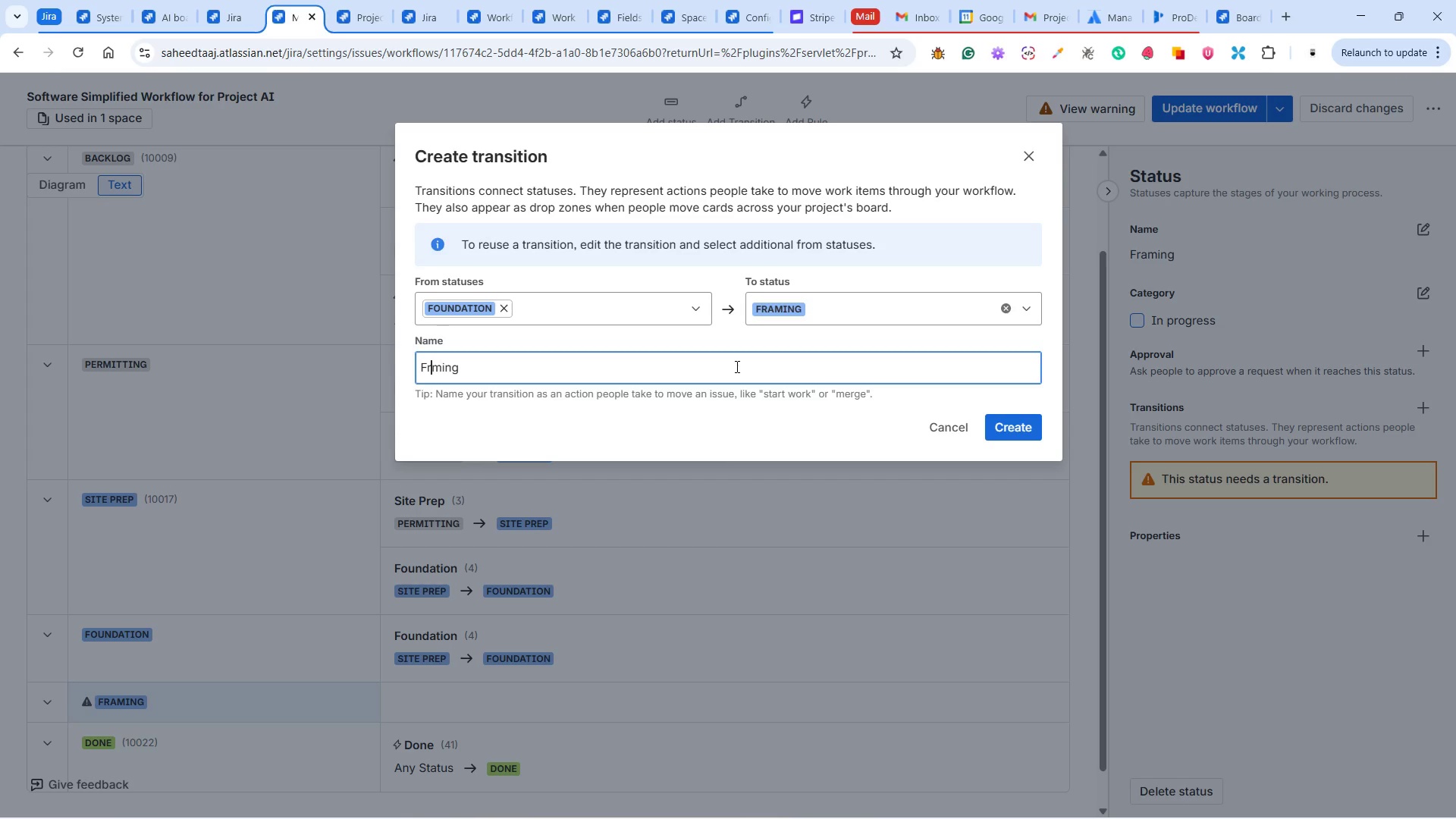 
key(ArrowLeft)
 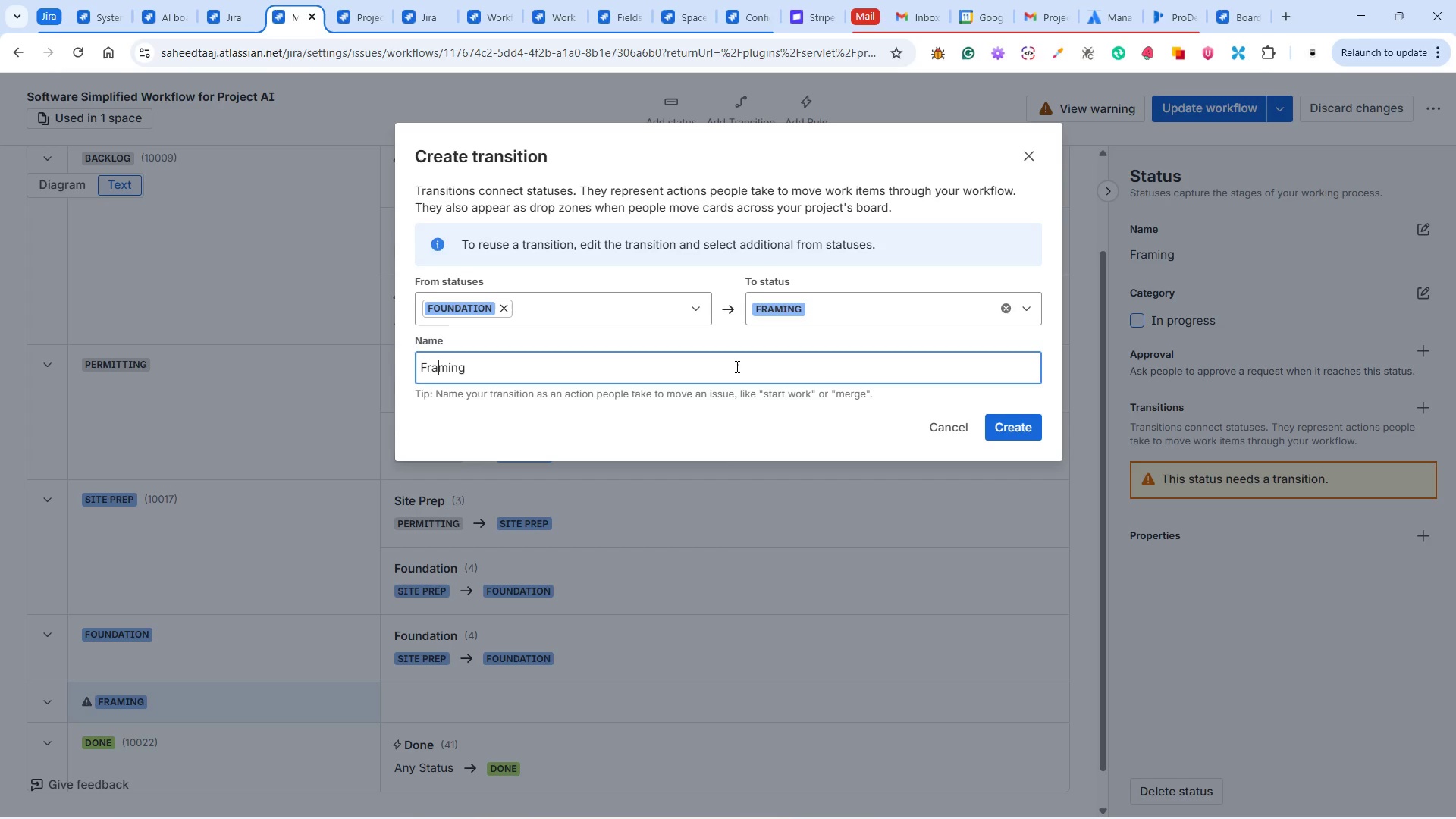 
key(A)
 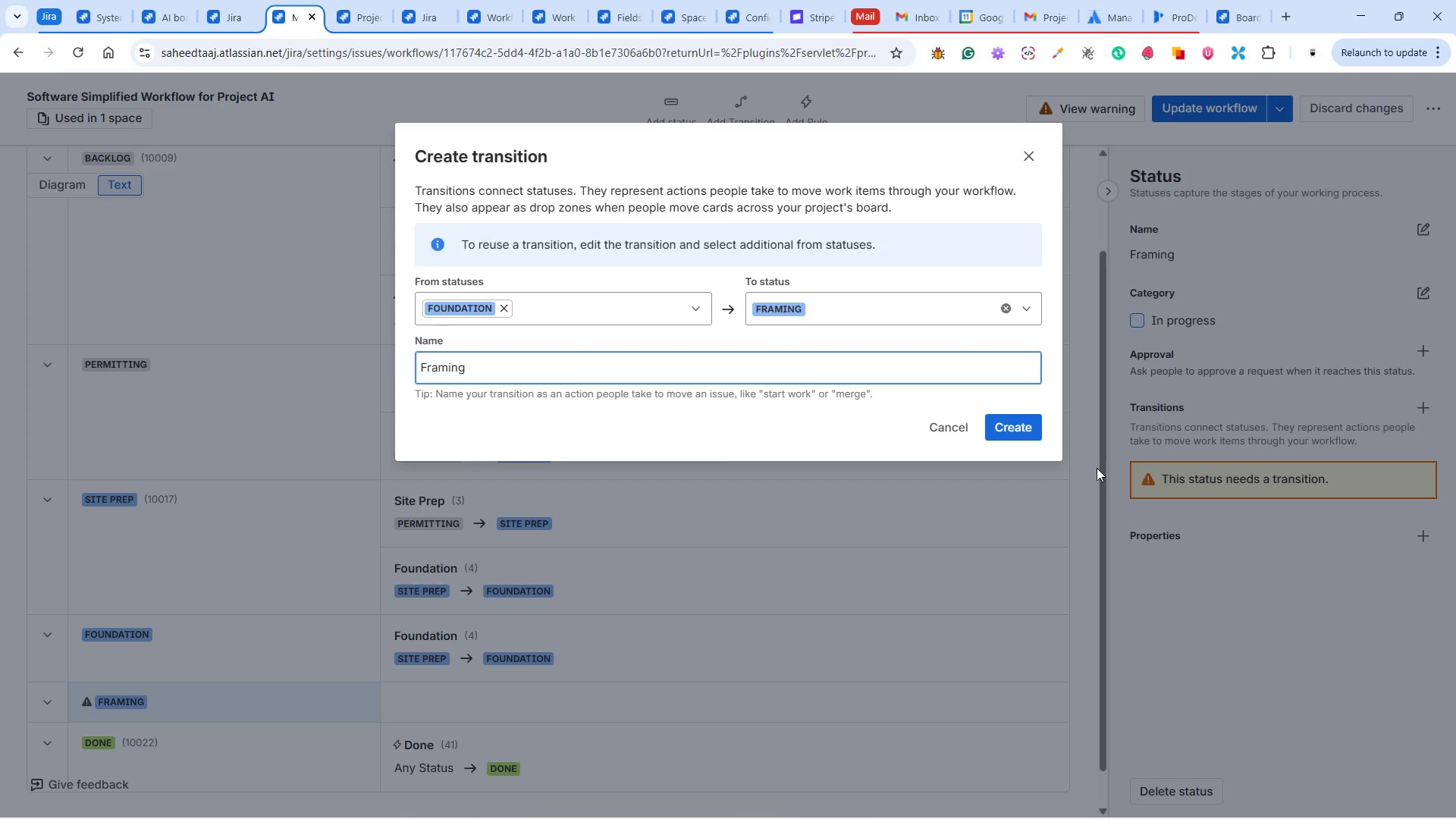 
left_click([1021, 428])
 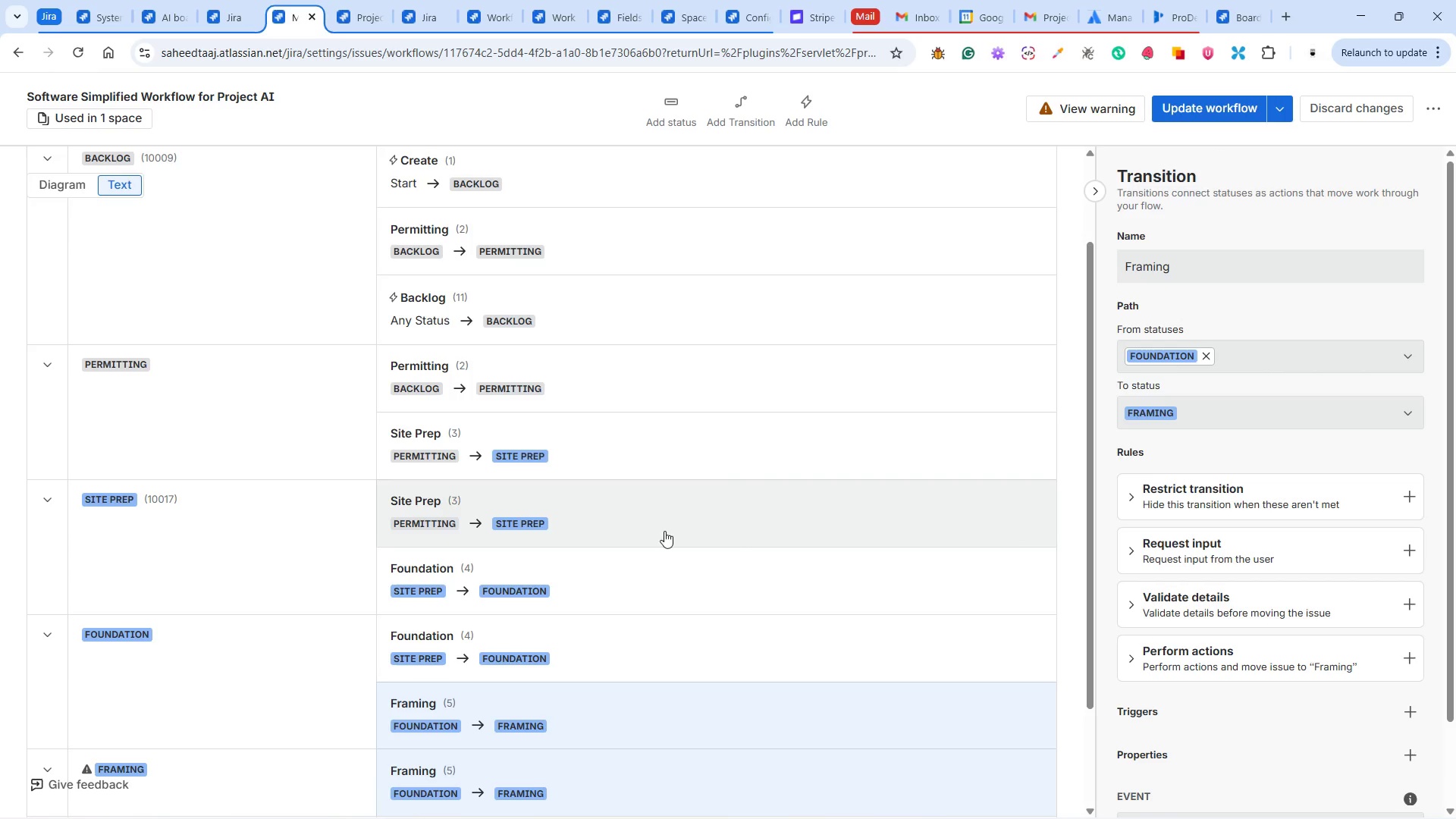 
scroll: coordinate [648, 526], scroll_direction: down, amount: 4.0
 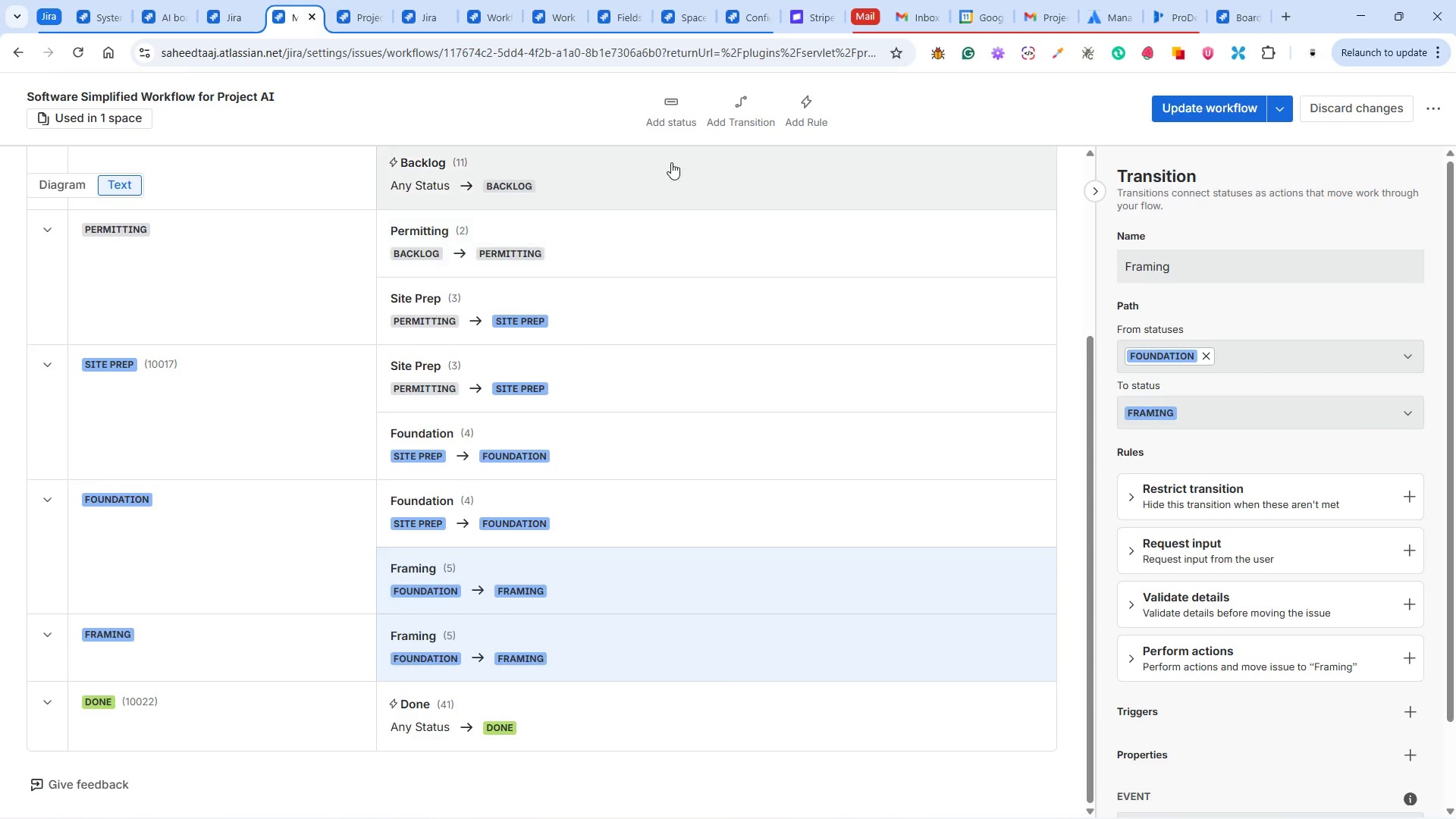 
left_click([667, 106])
 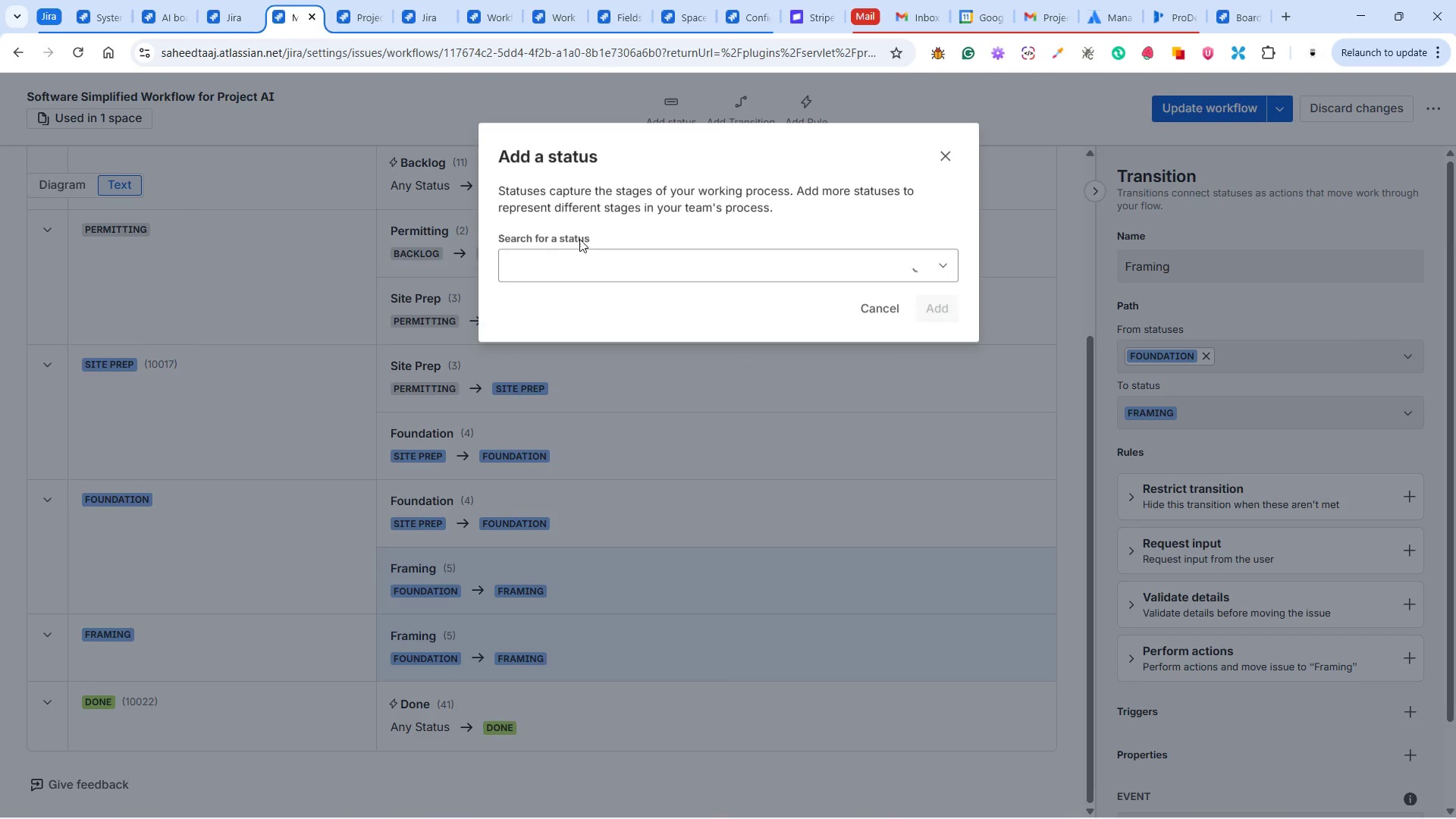 
left_click([543, 271])
 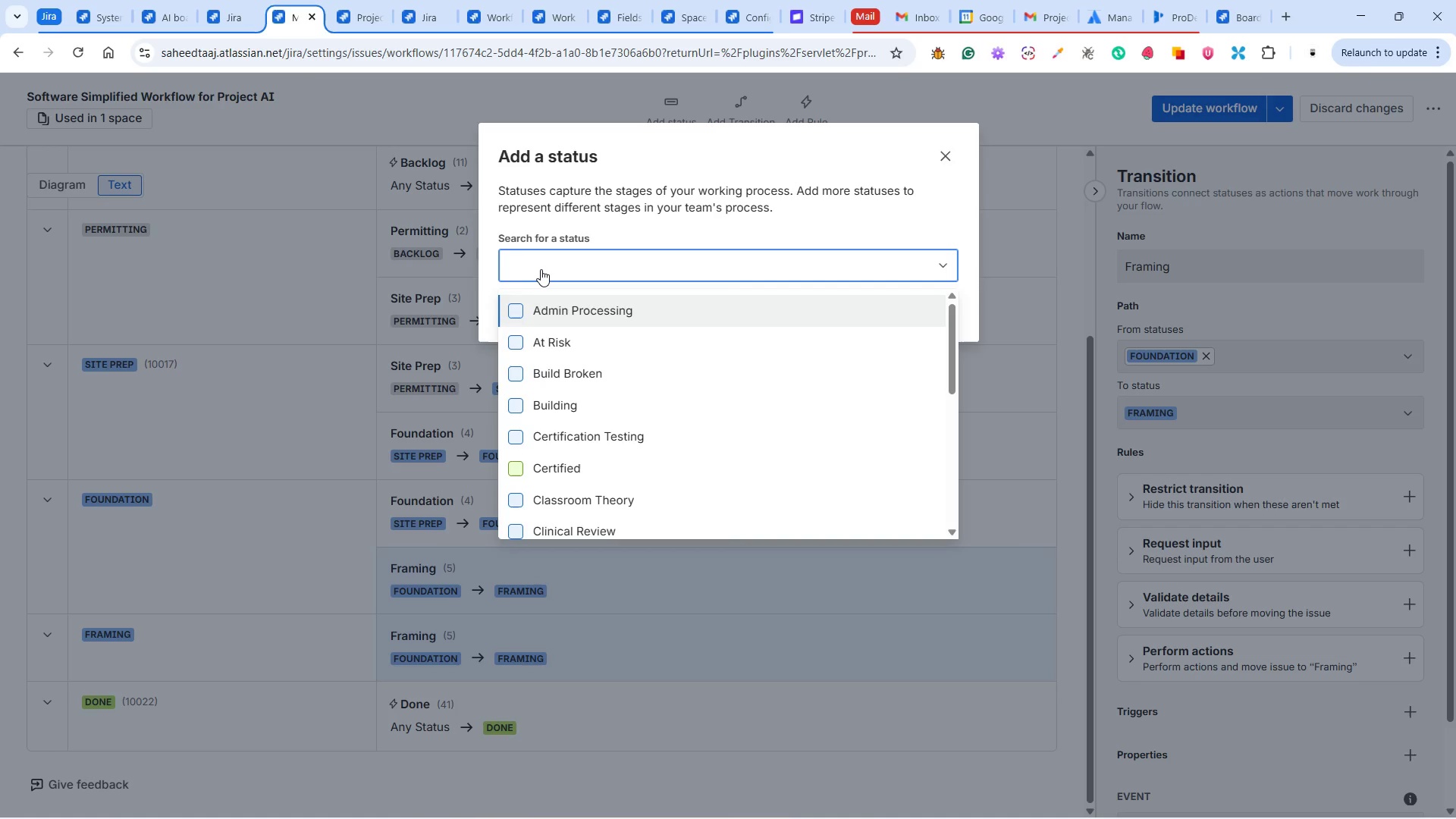 
type(Rough-Ins)
 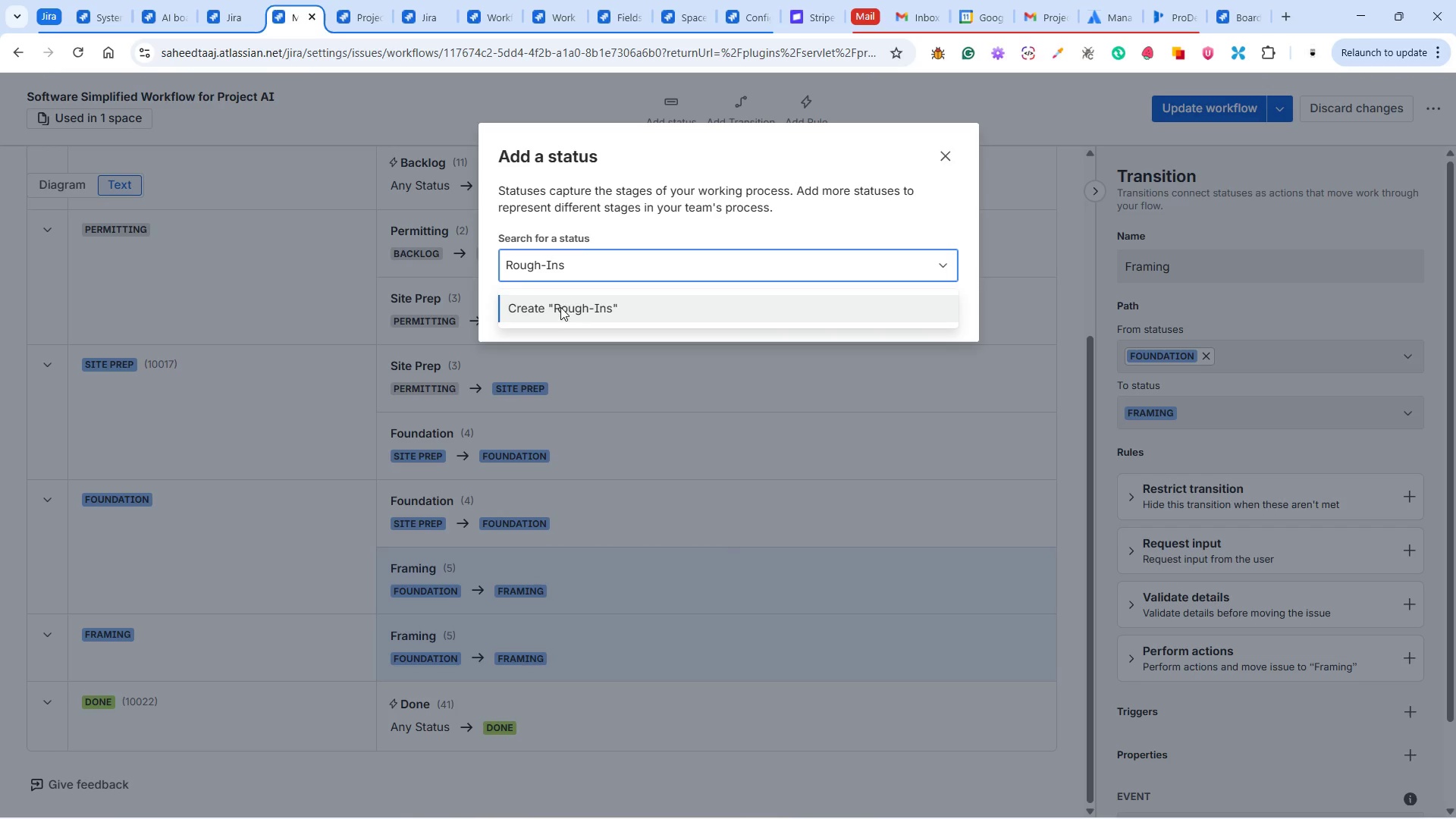 
left_click([560, 305])
 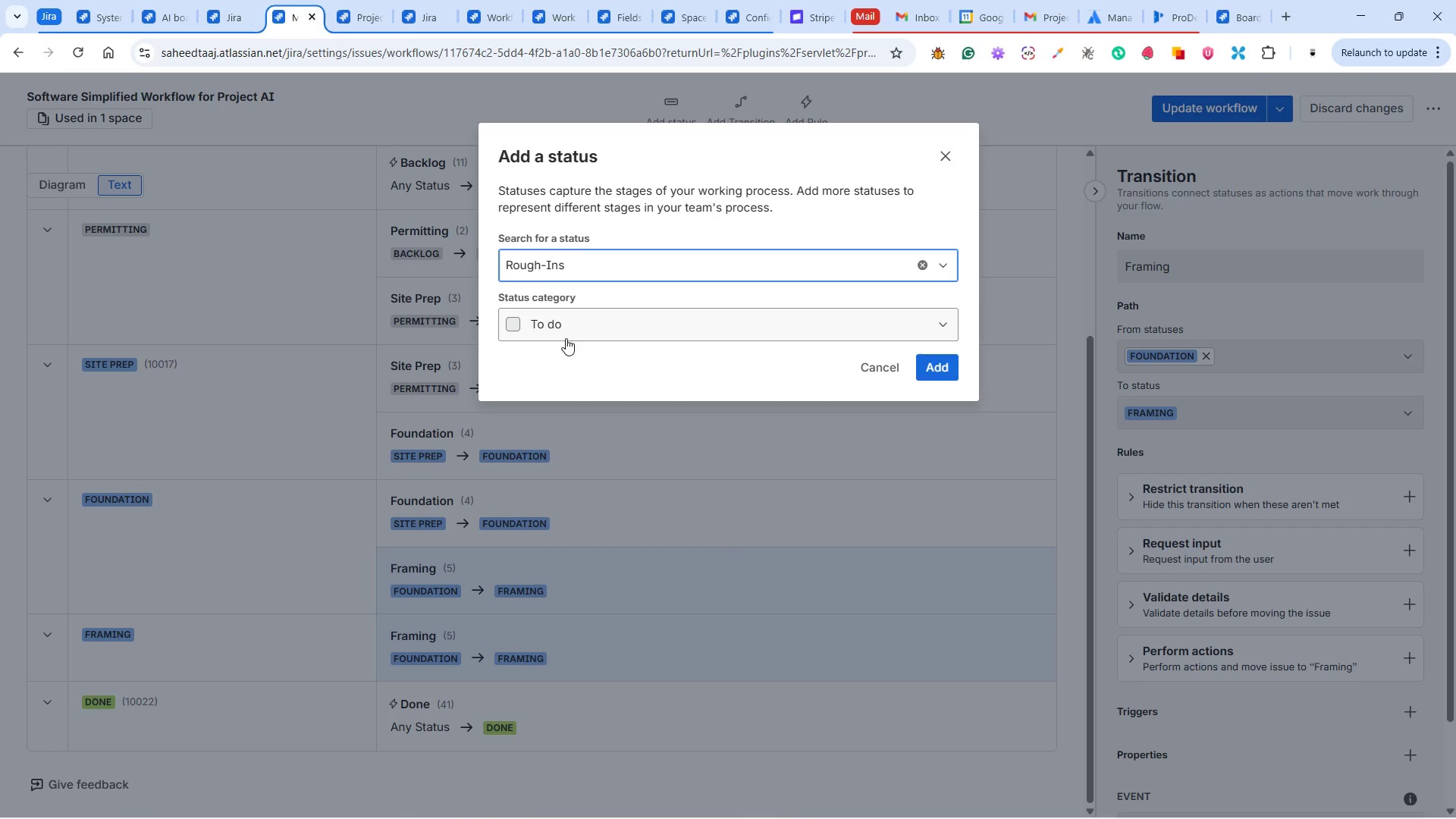 
left_click([561, 326])
 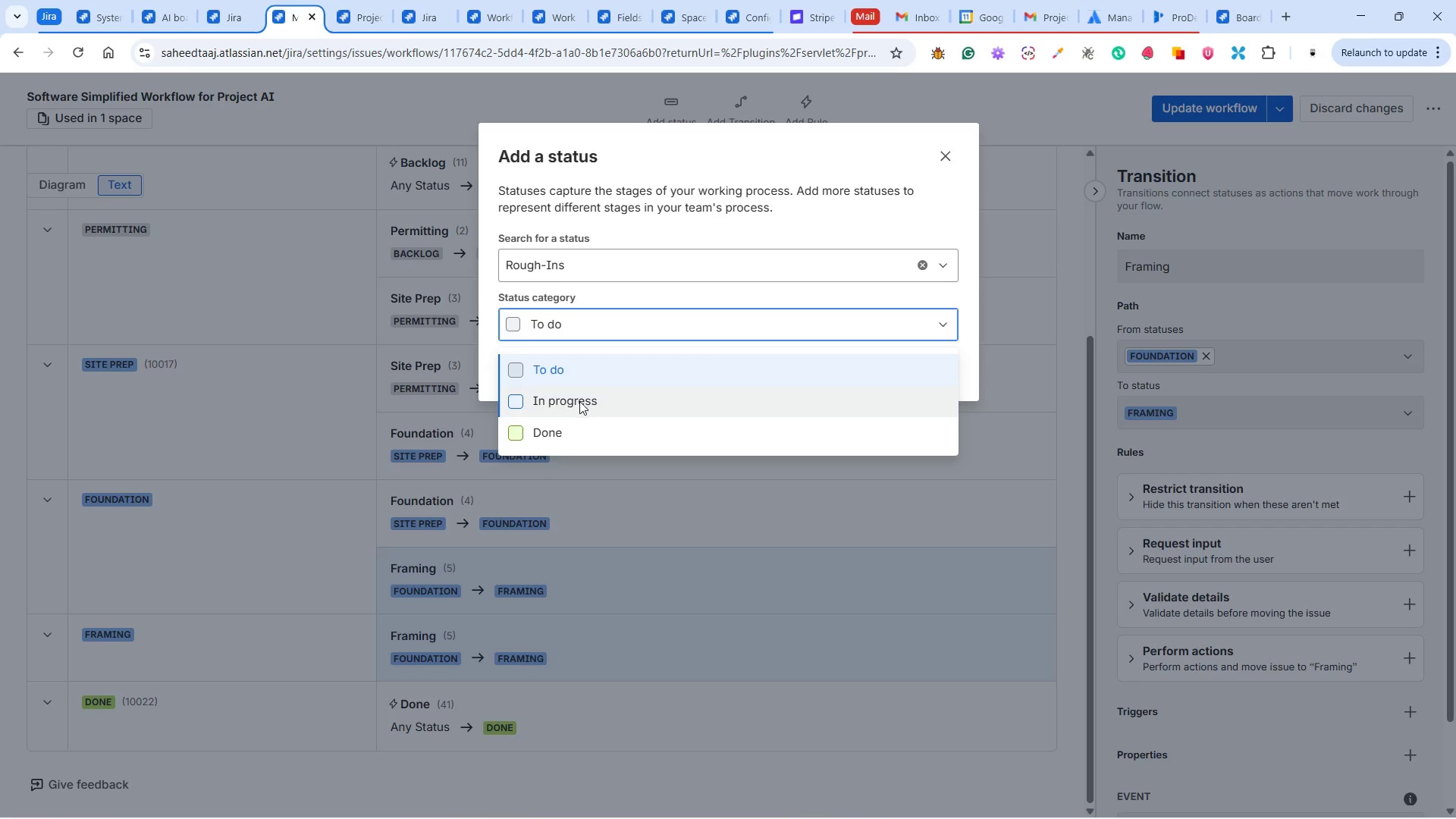 
left_click([579, 401])
 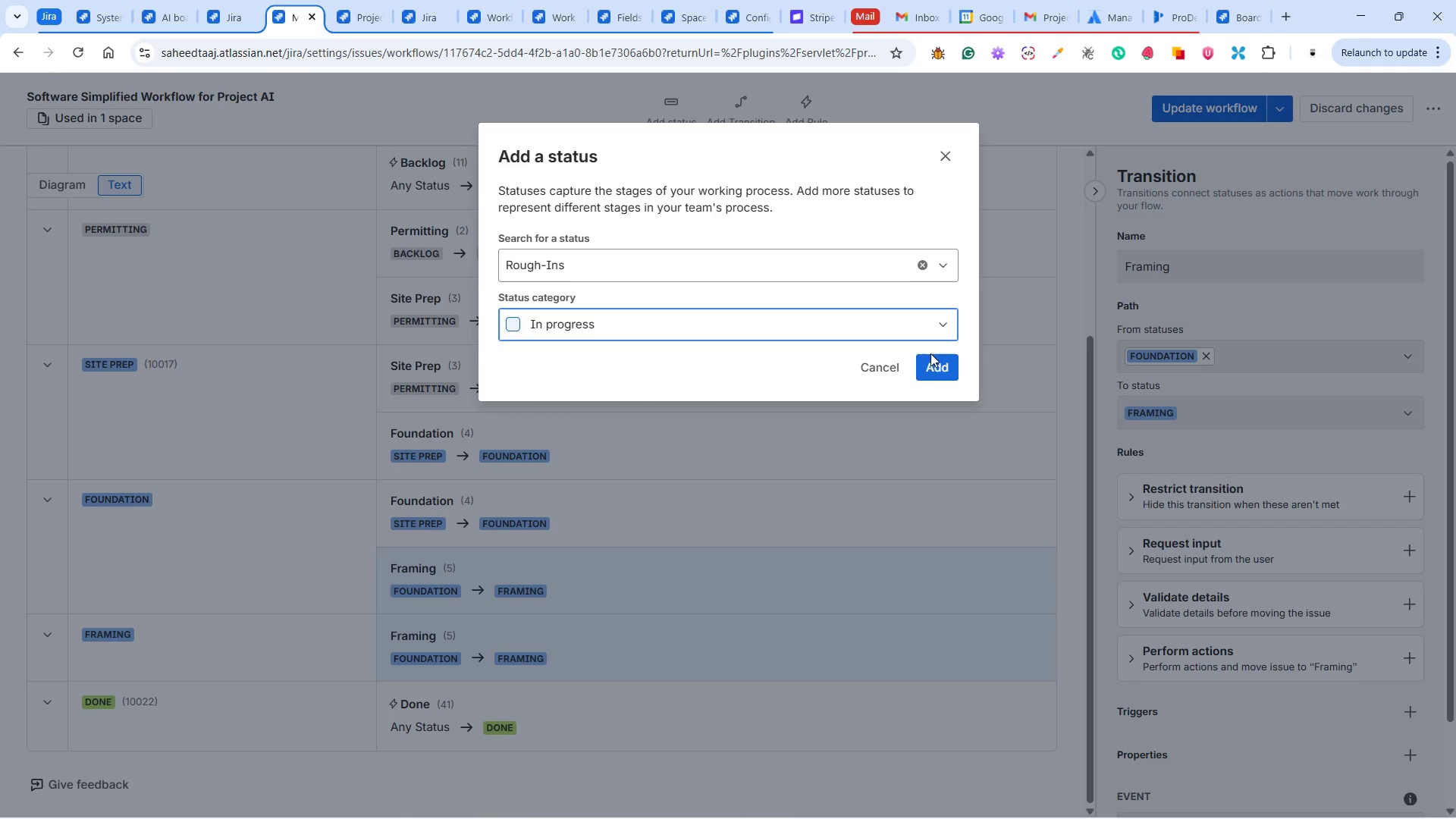 
left_click([934, 357])
 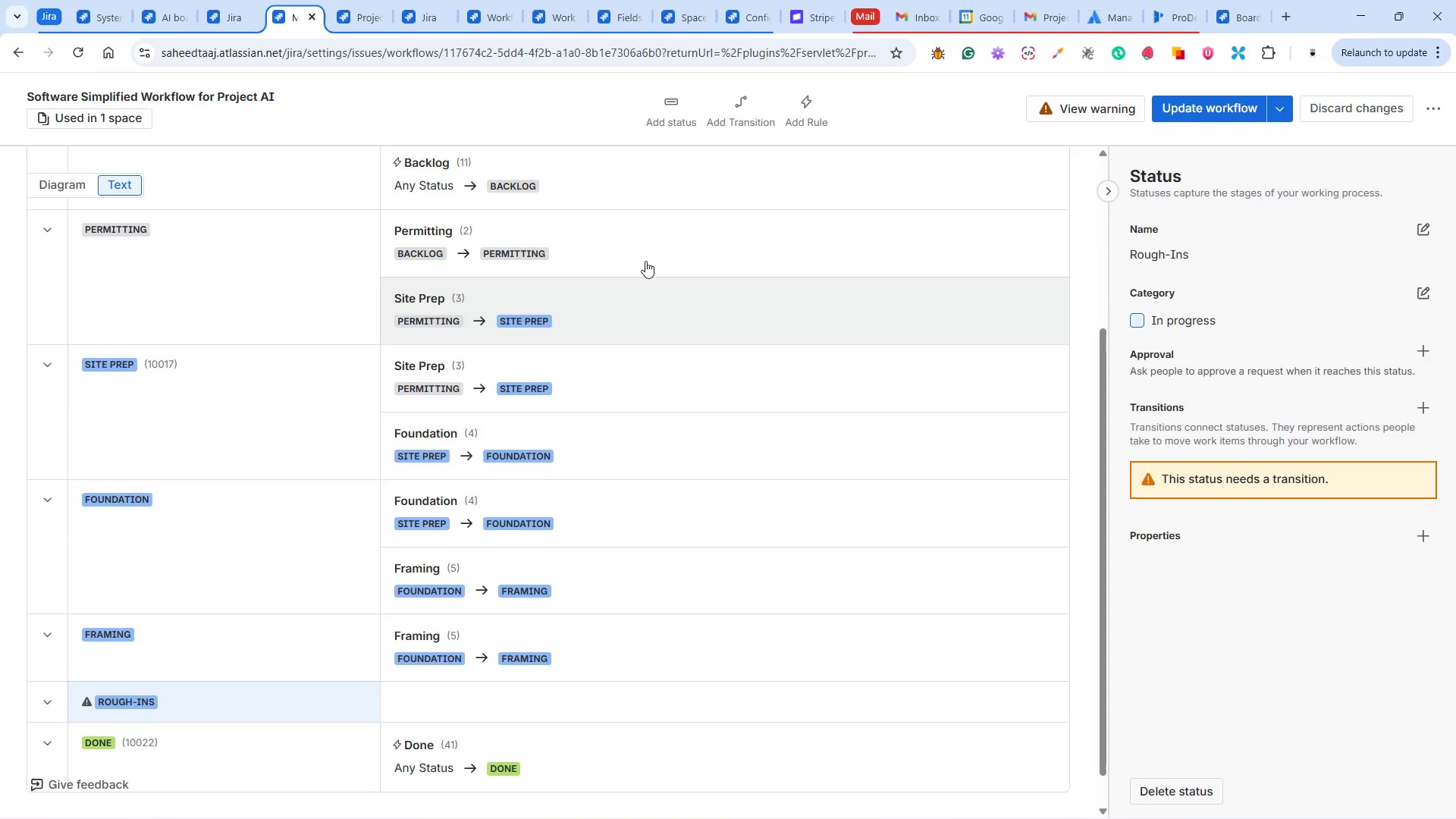 
left_click([726, 105])
 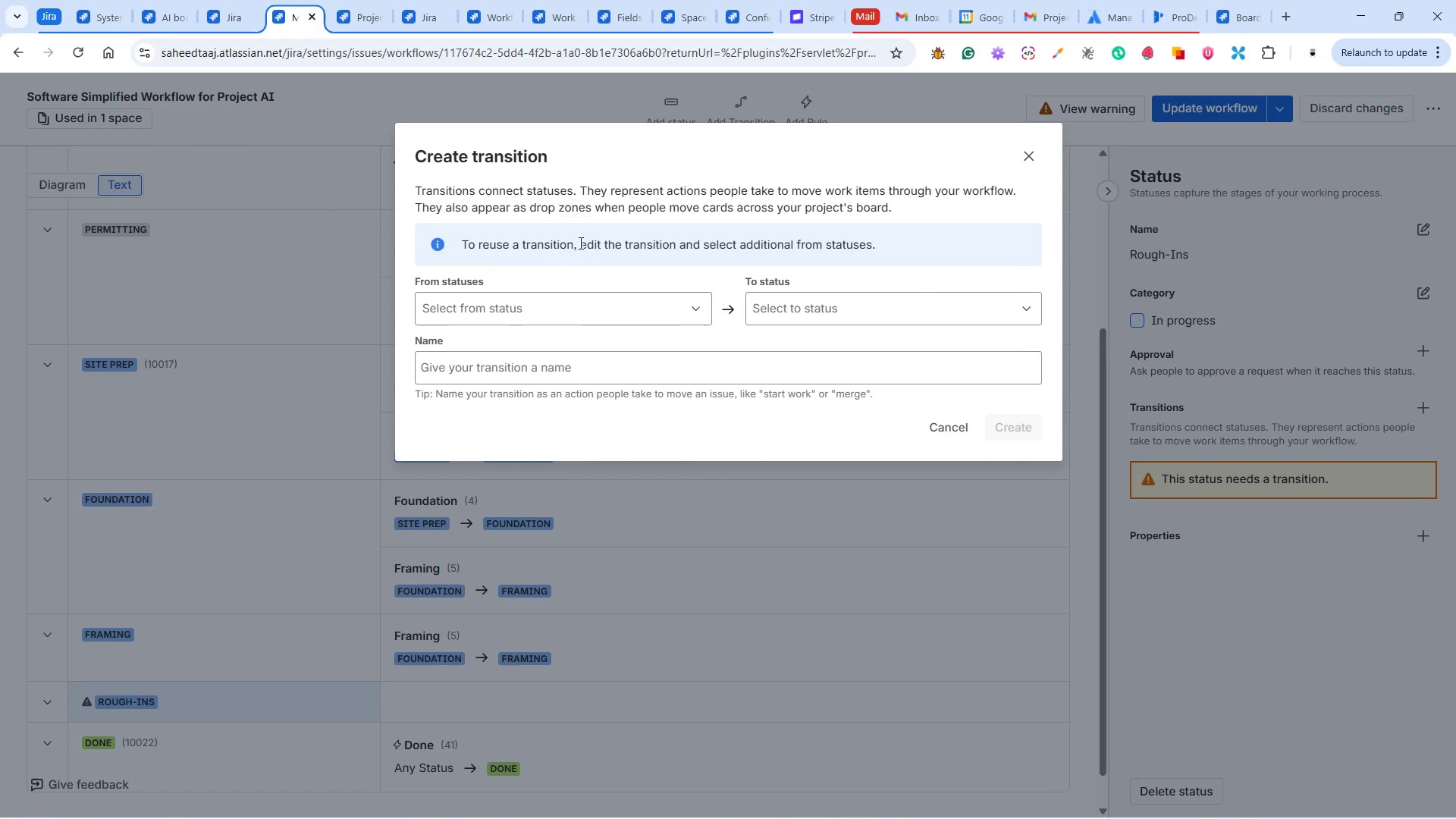 
left_click([553, 297])
 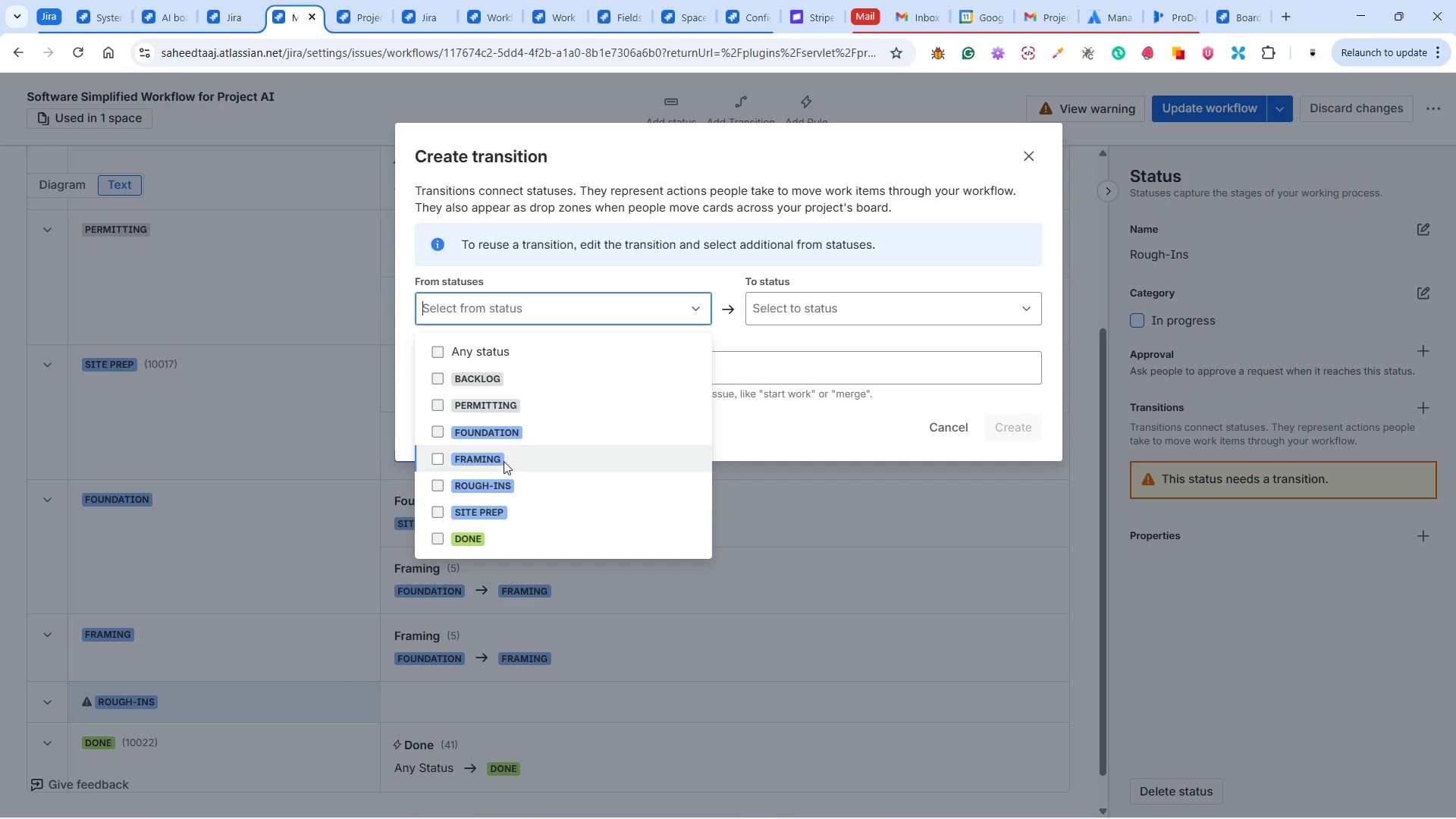 
wait(5.88)
 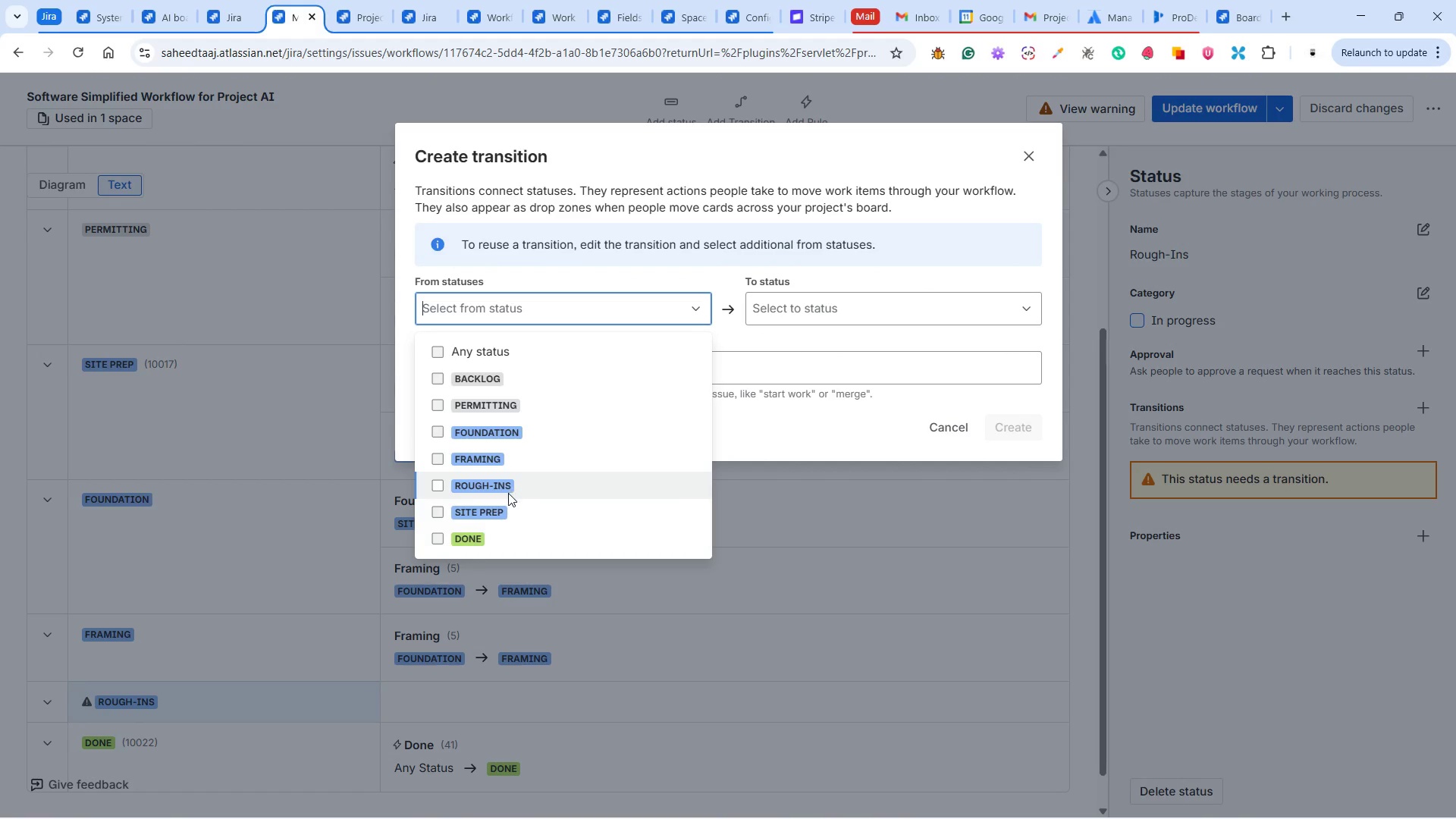 
left_click([503, 459])
 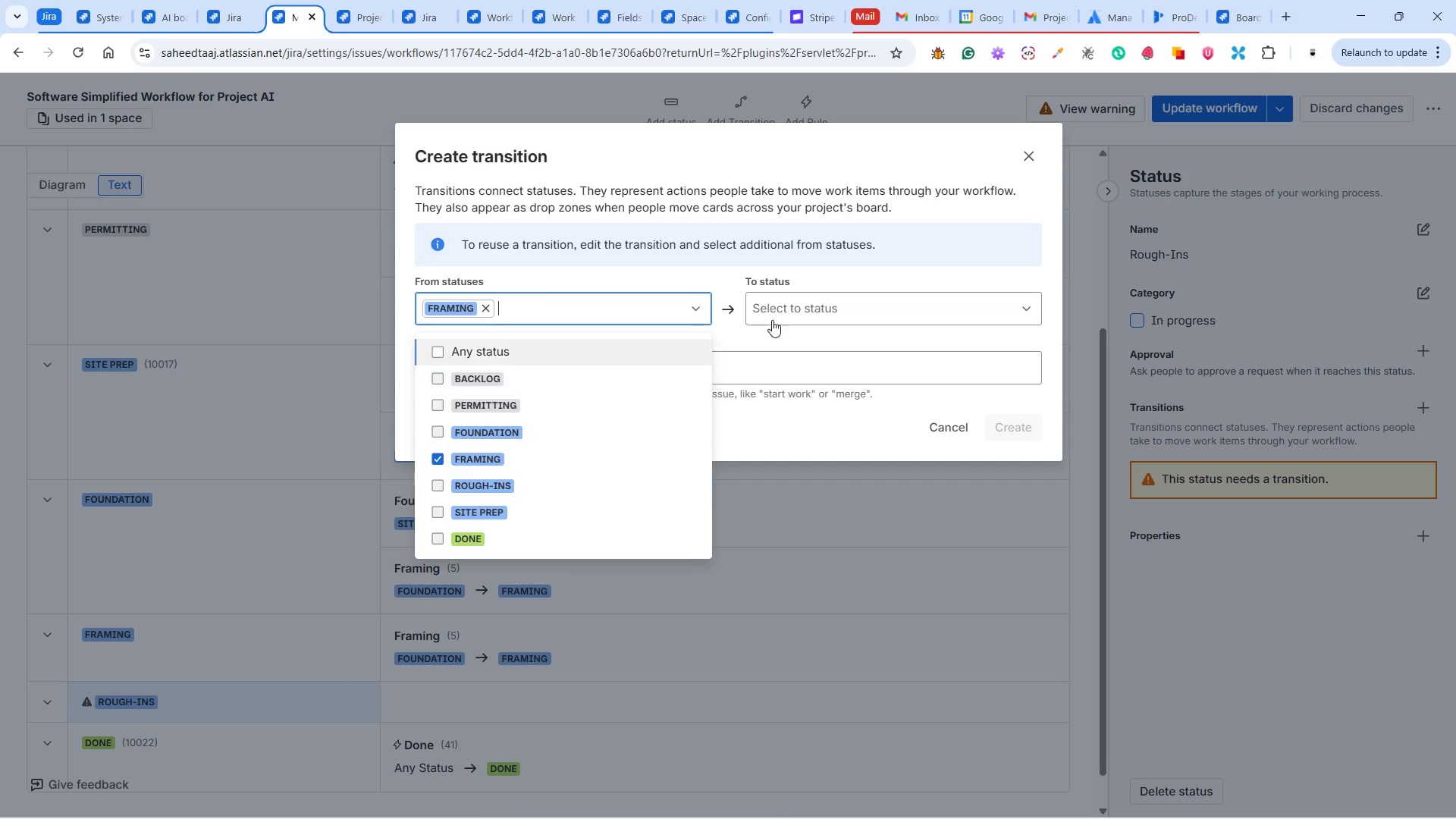 
left_click([818, 315])
 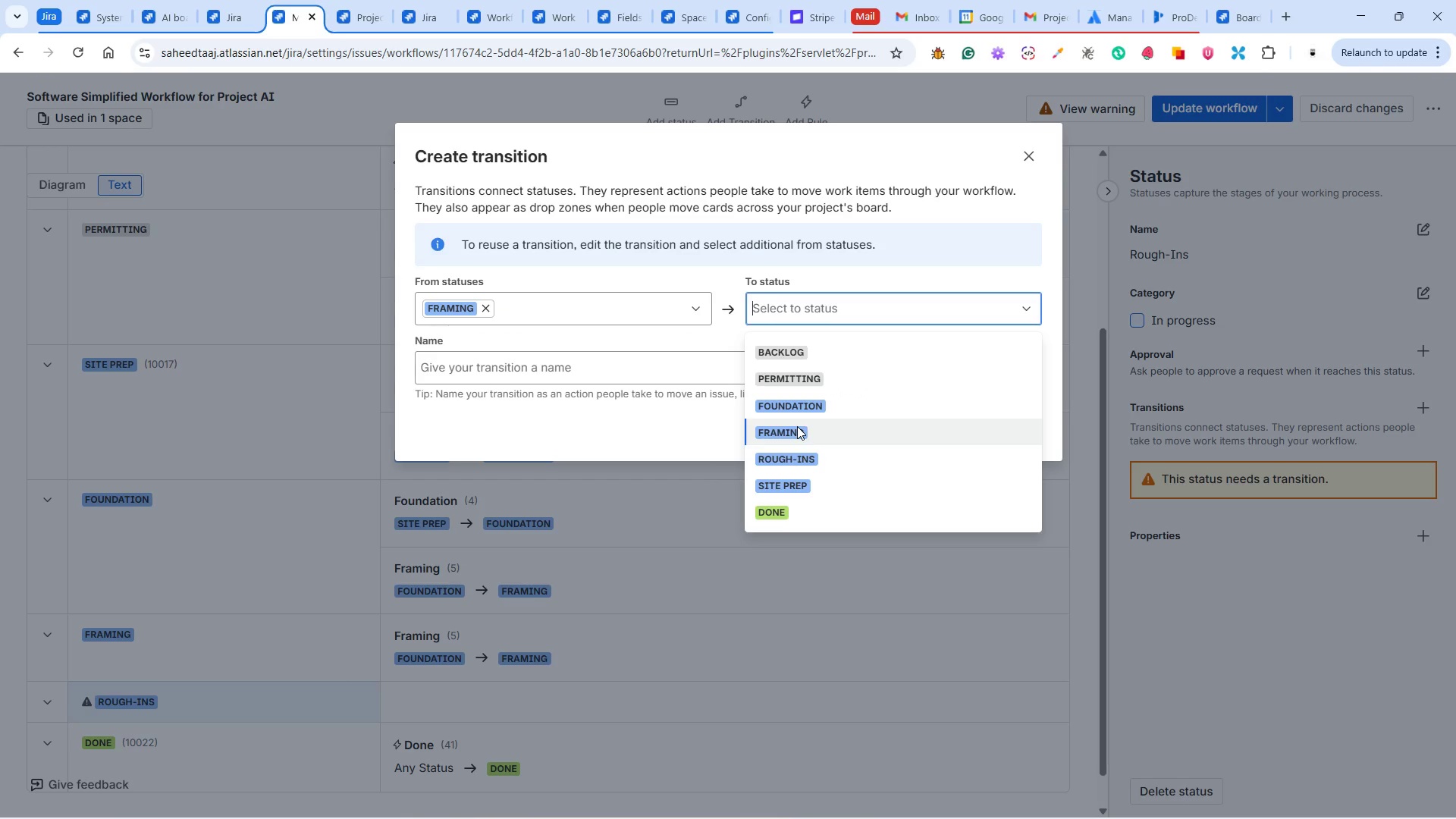 
left_click([826, 463])
 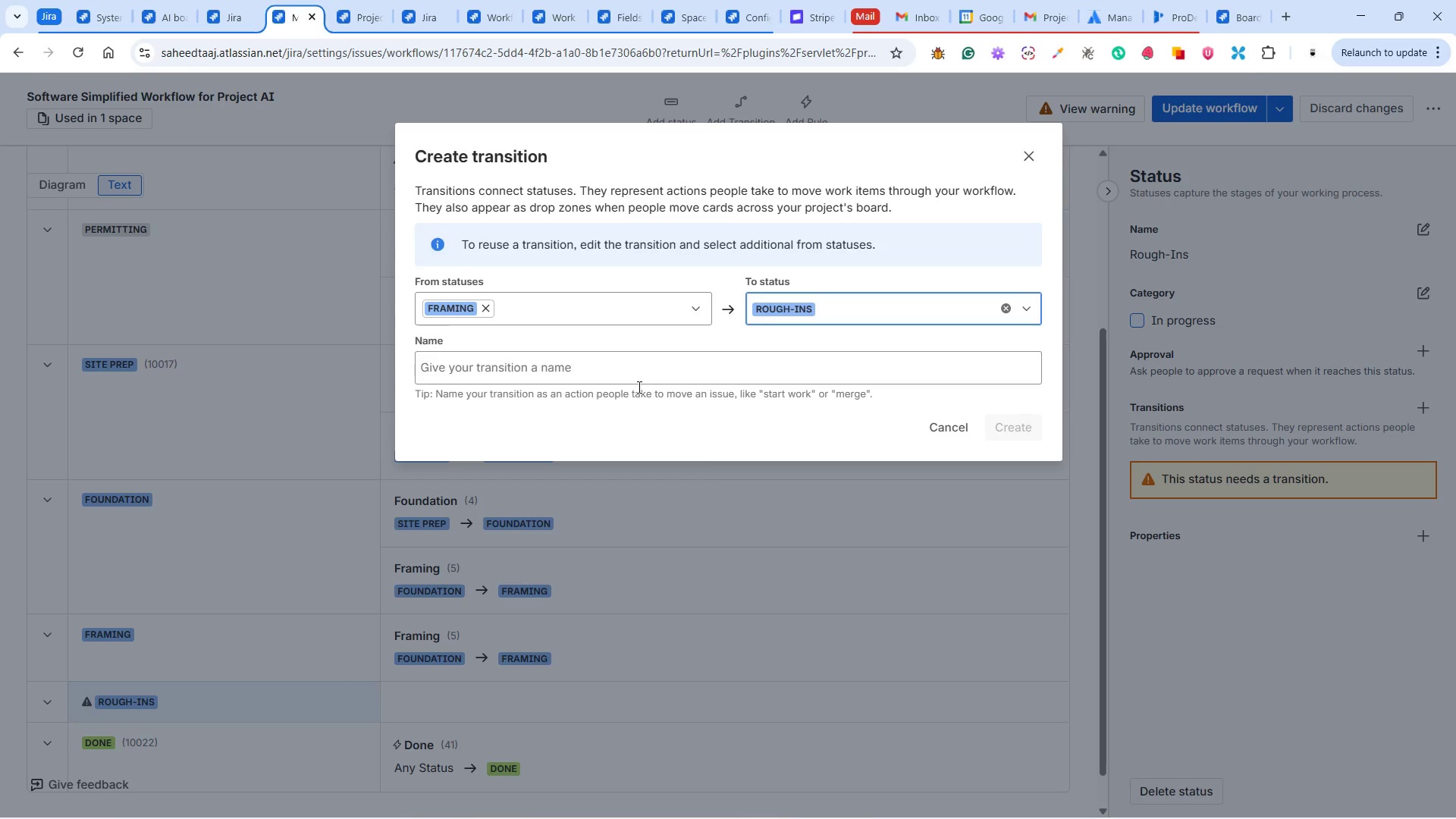 
left_click([632, 370])
 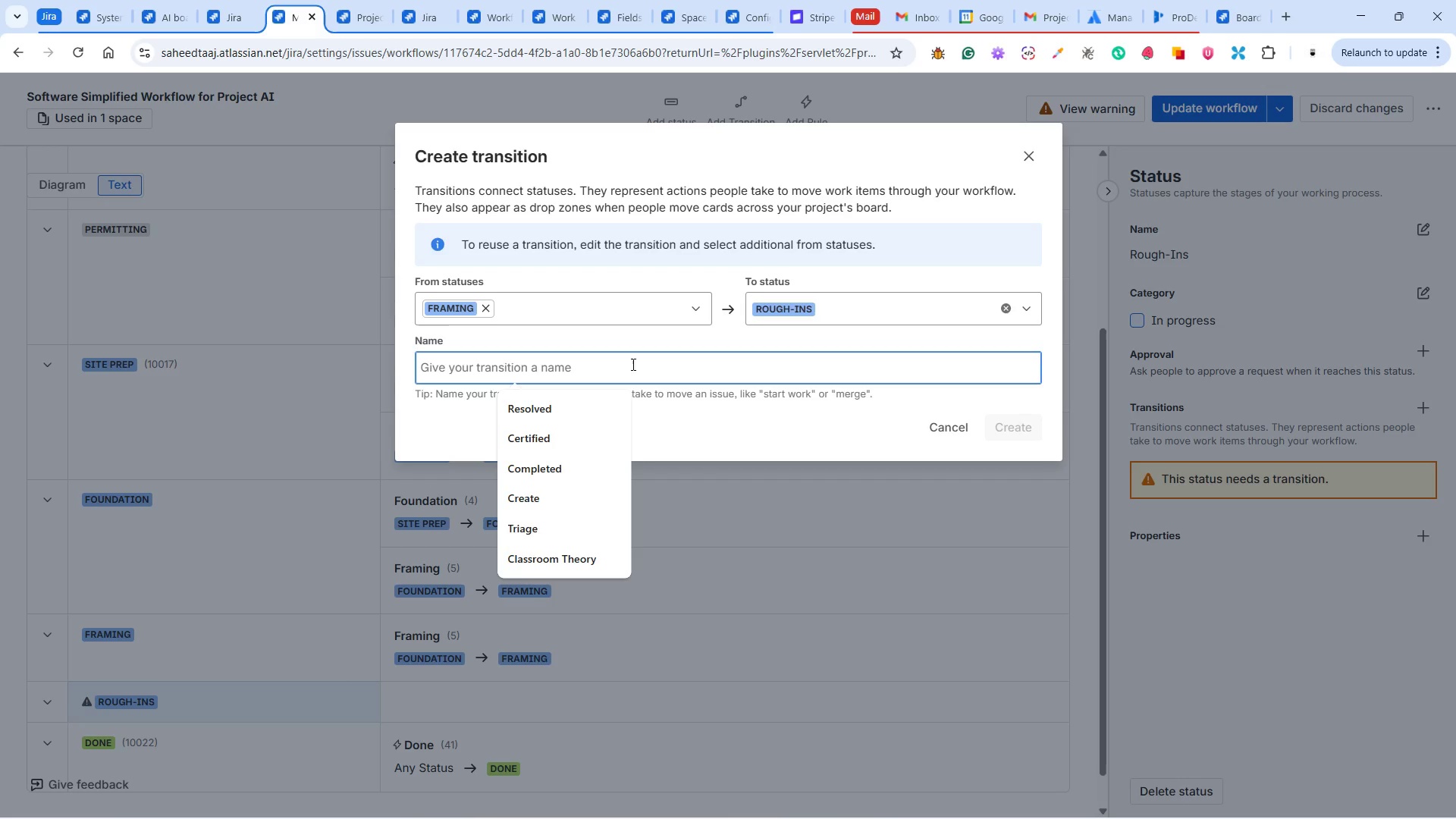 
type(Rough-Ins)
 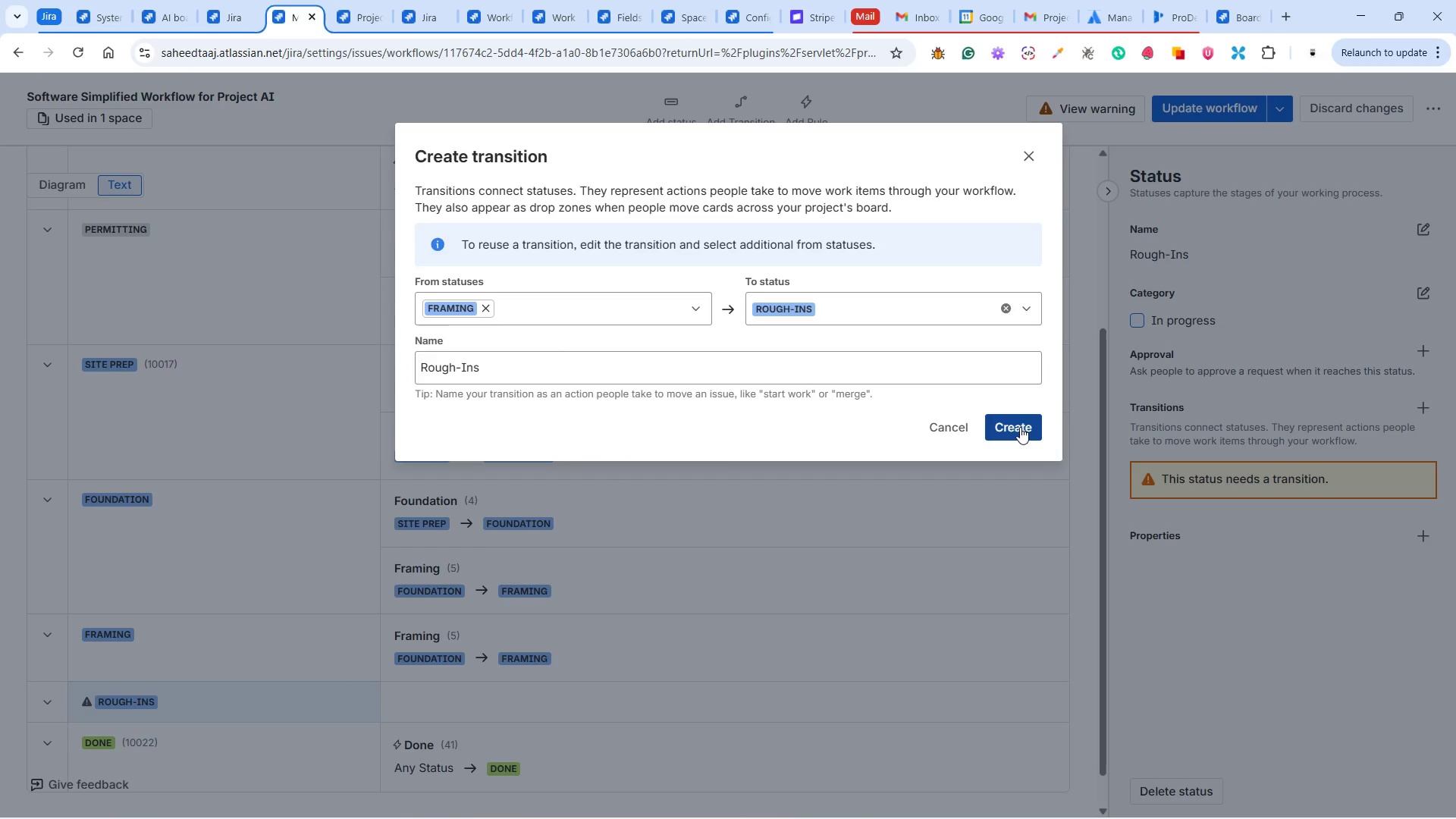 
wait(5.22)
 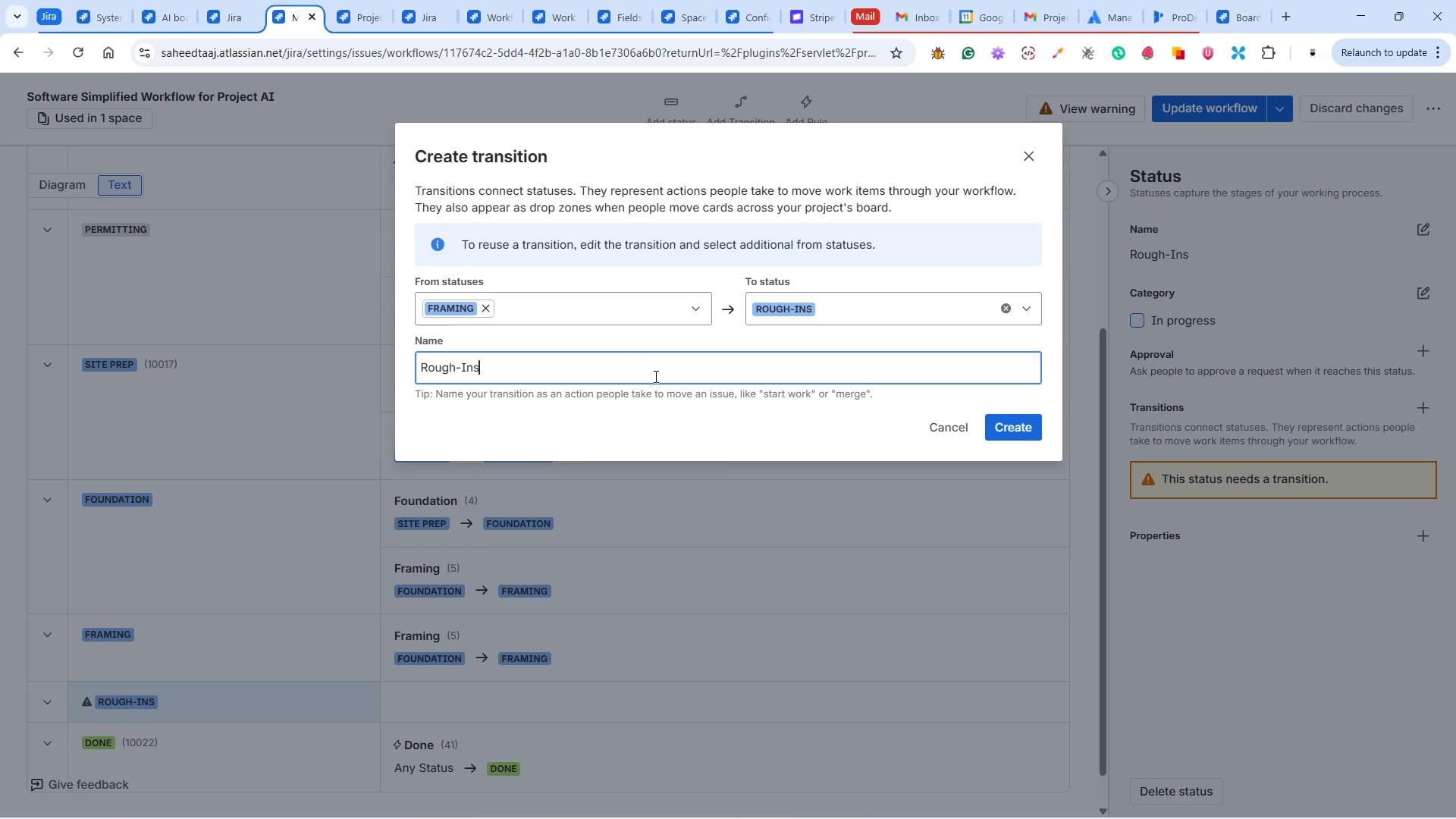 
scroll: coordinate [771, 458], scroll_direction: down, amount: 5.0
 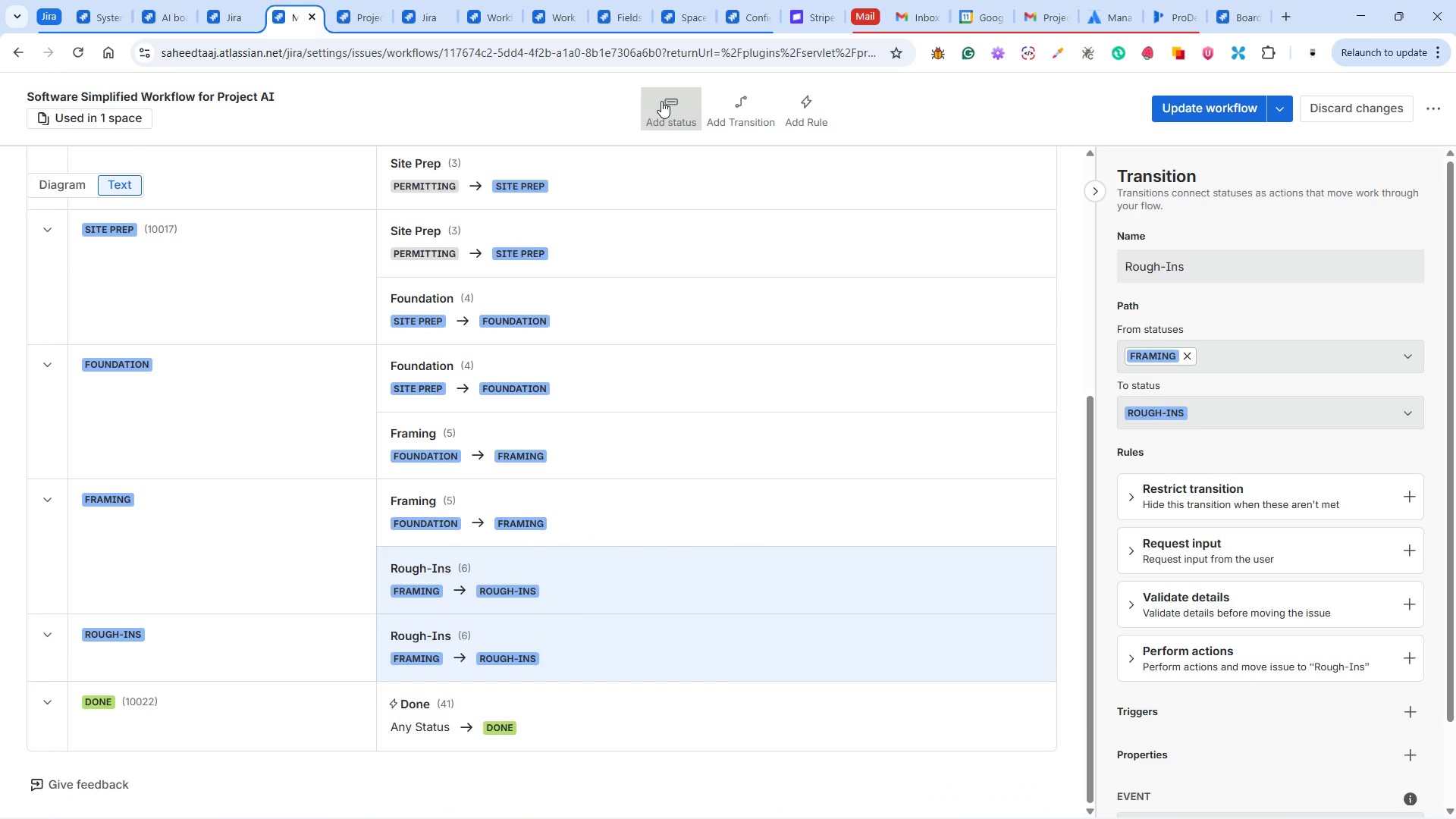 
left_click([661, 101])
 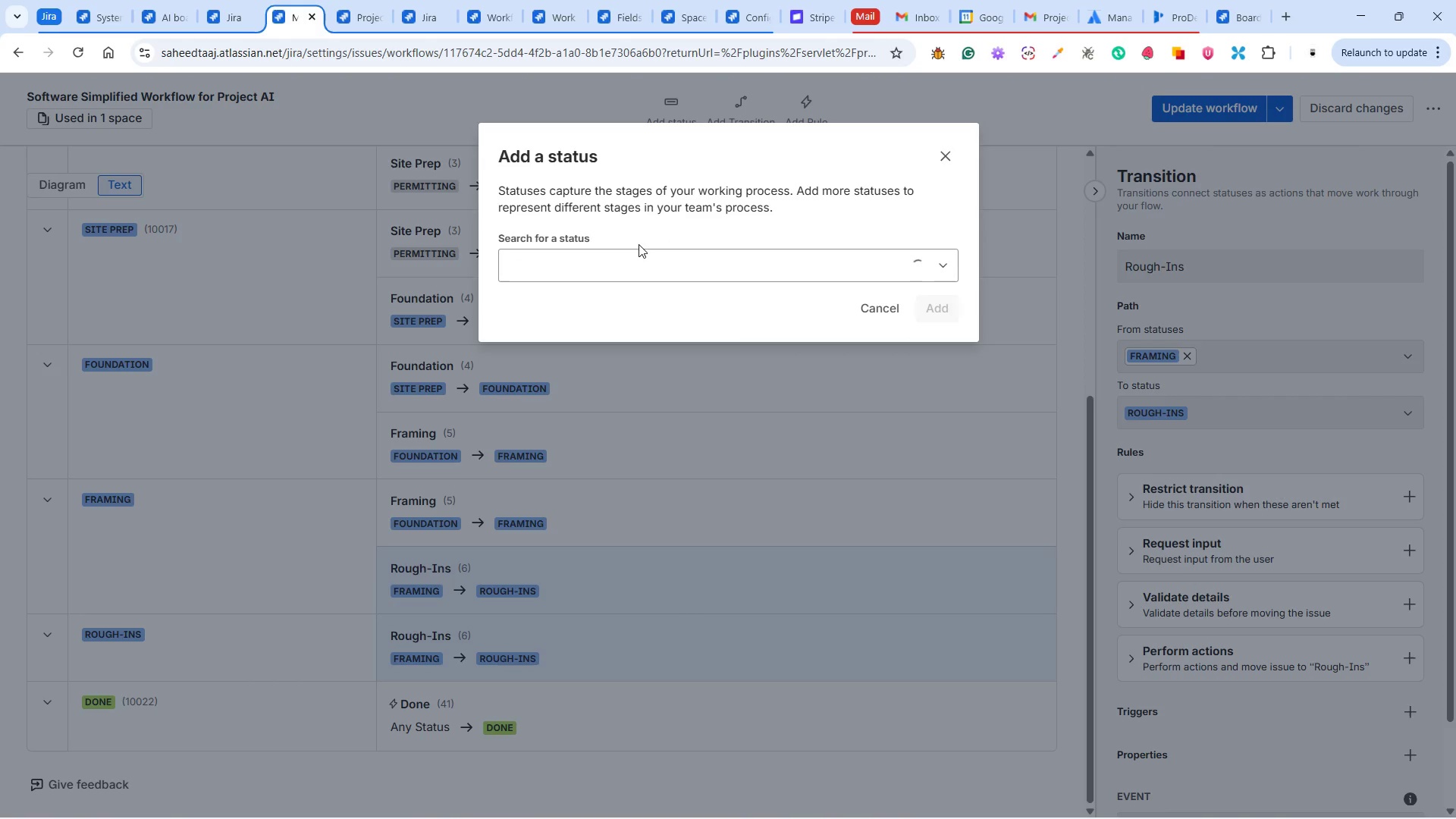 
double_click([633, 256])
 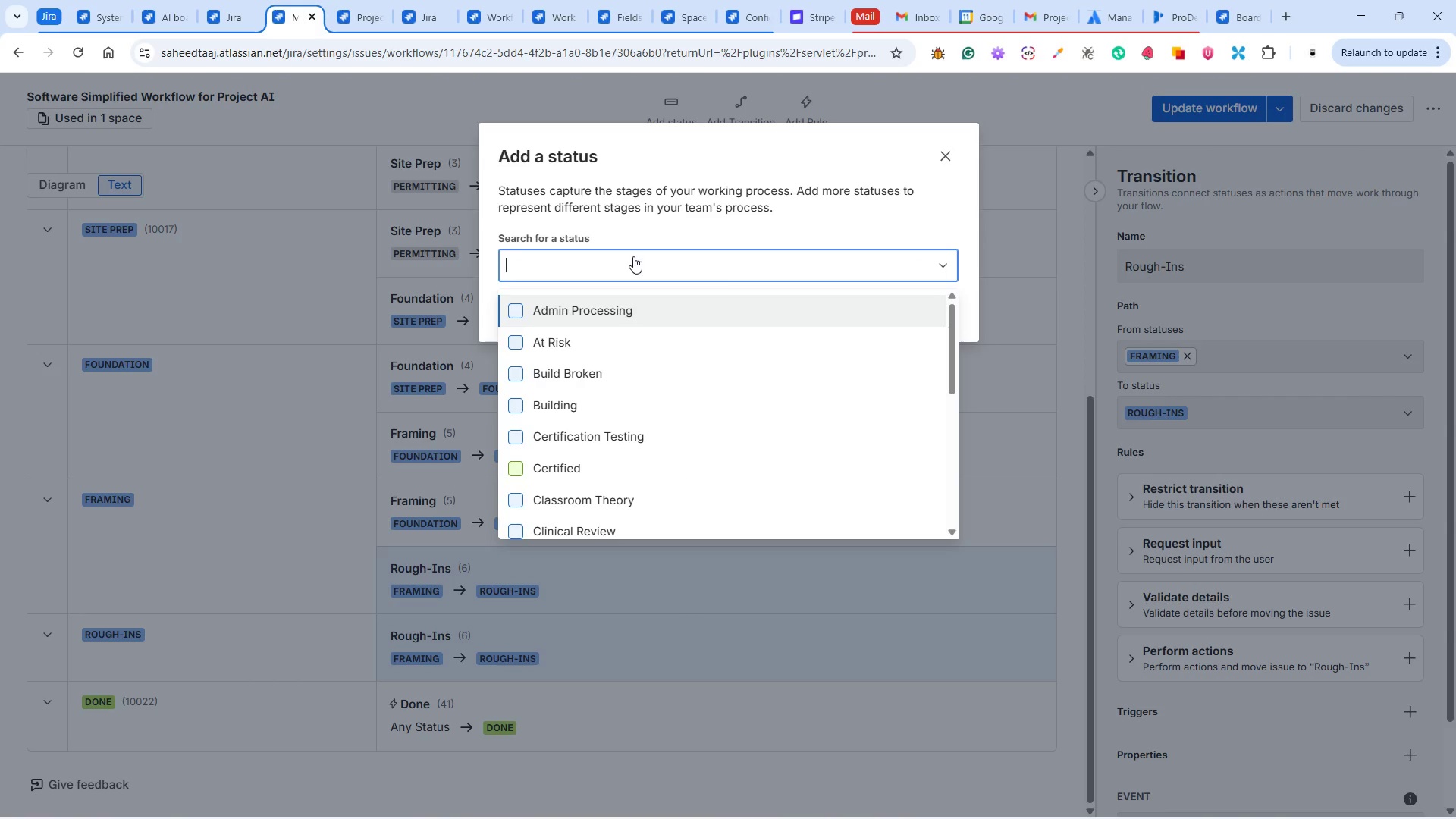 
type(Finishes)
 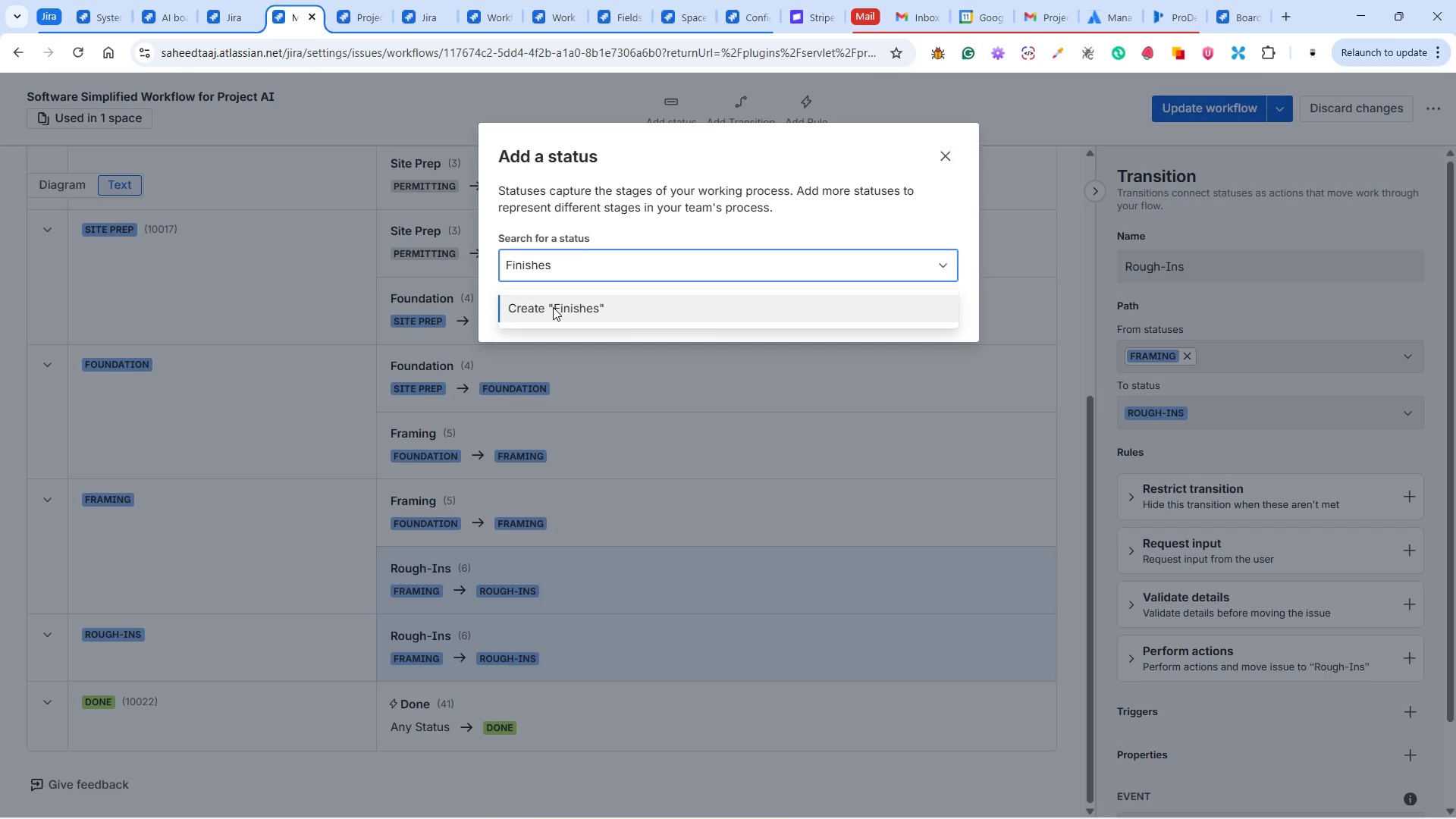 
left_click([553, 307])
 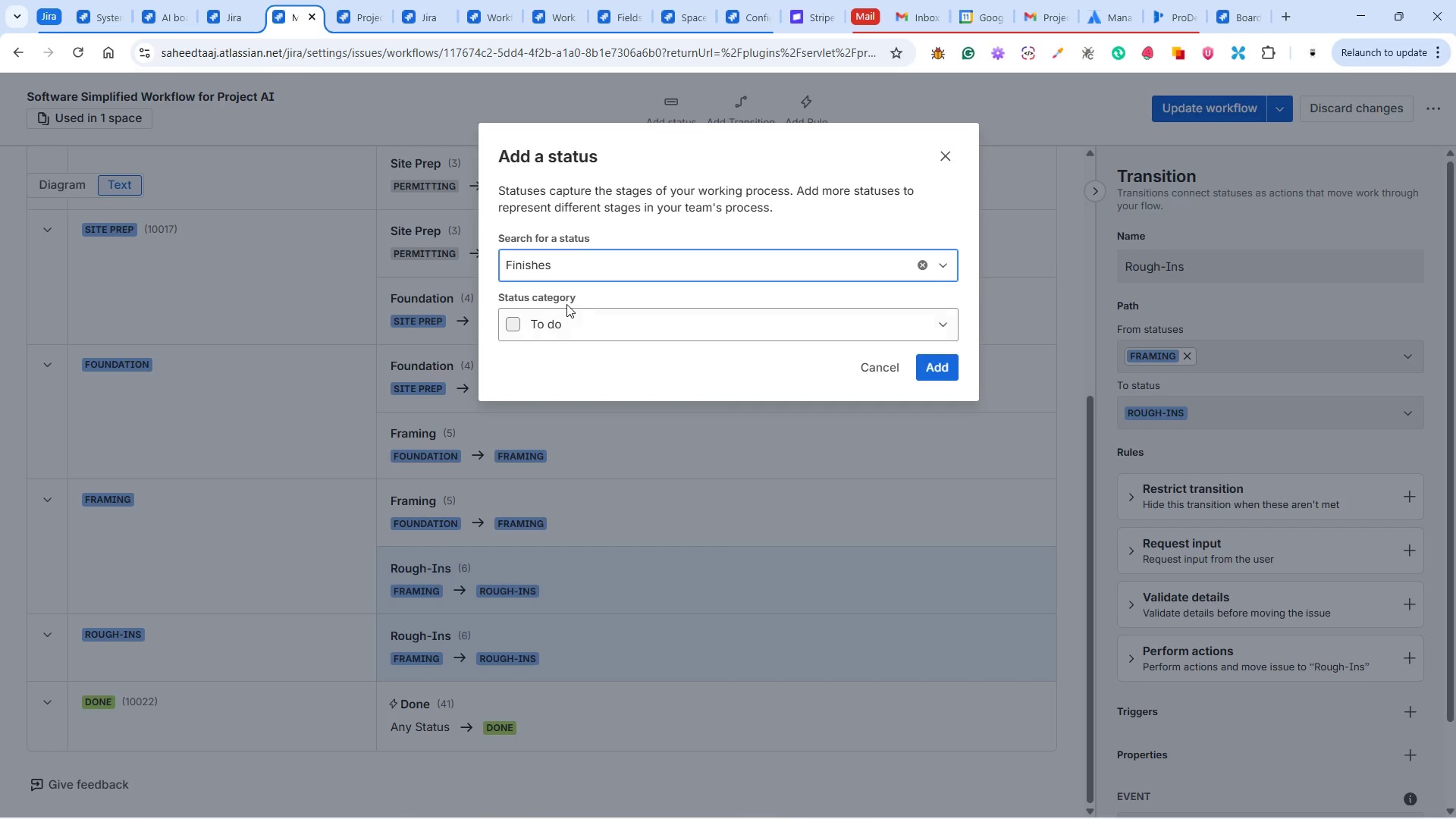 
left_click([568, 319])
 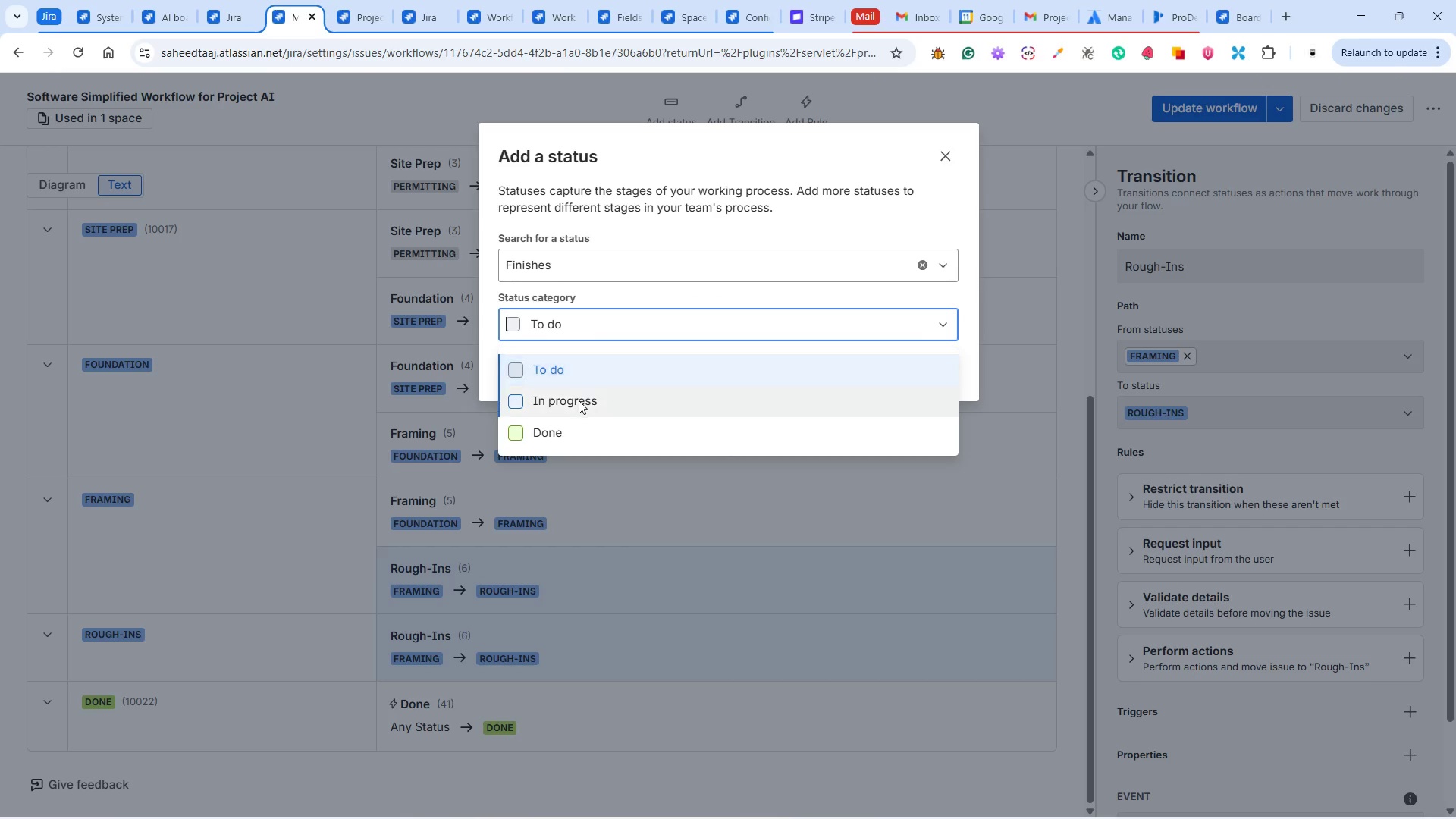 
left_click([579, 400])
 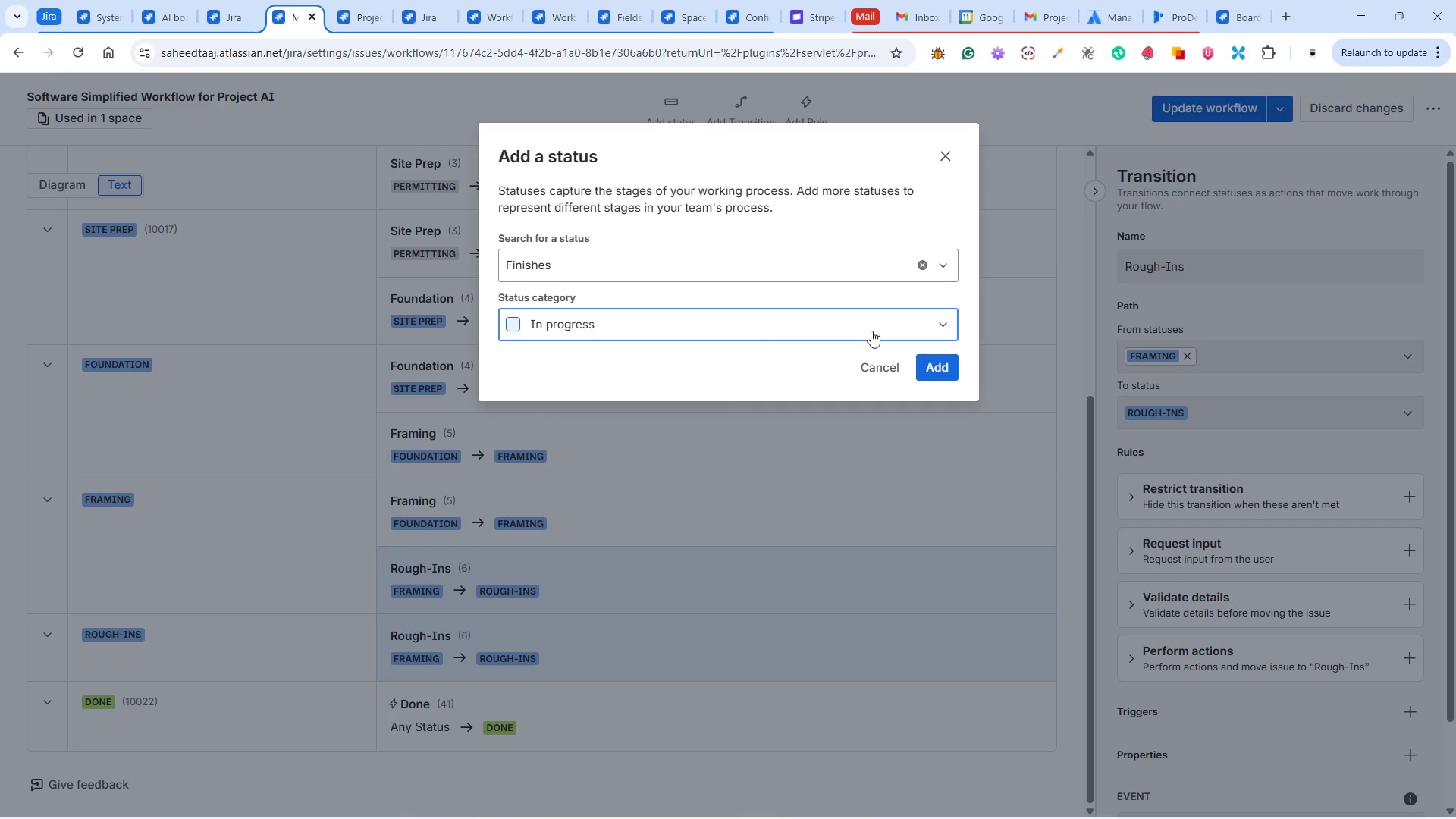 
wait(6.14)
 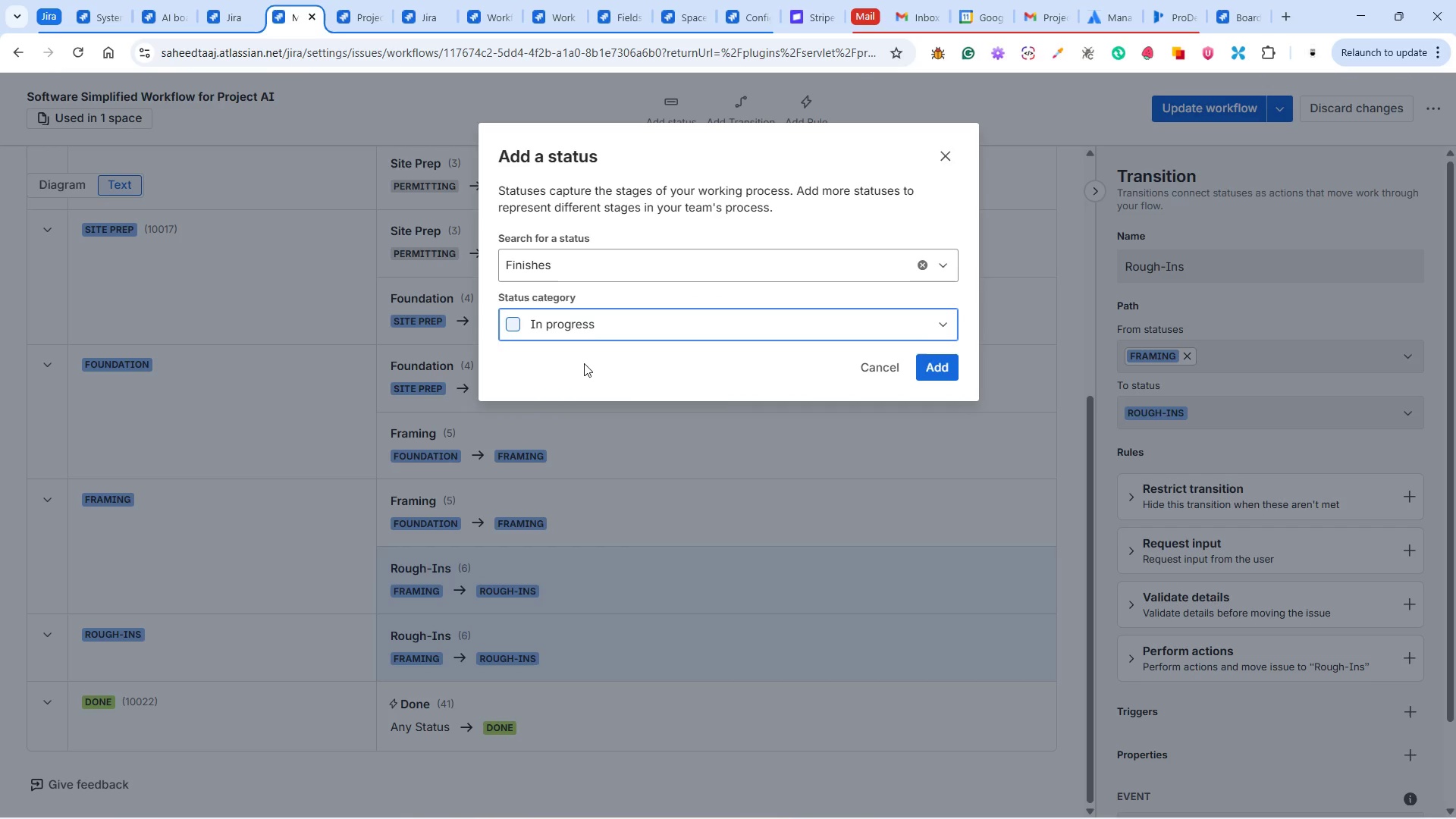 
left_click([940, 365])
 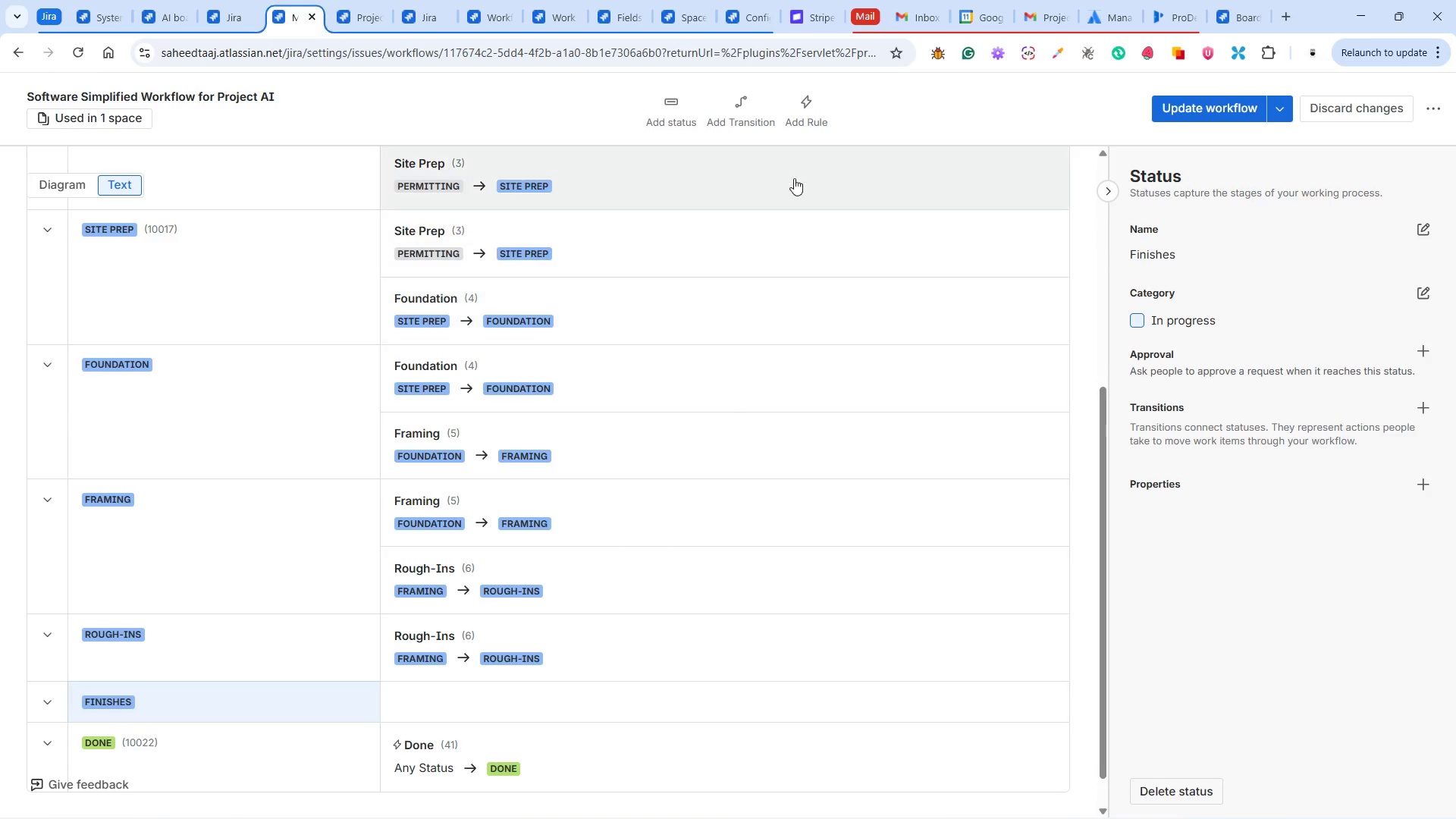 
left_click([745, 99])
 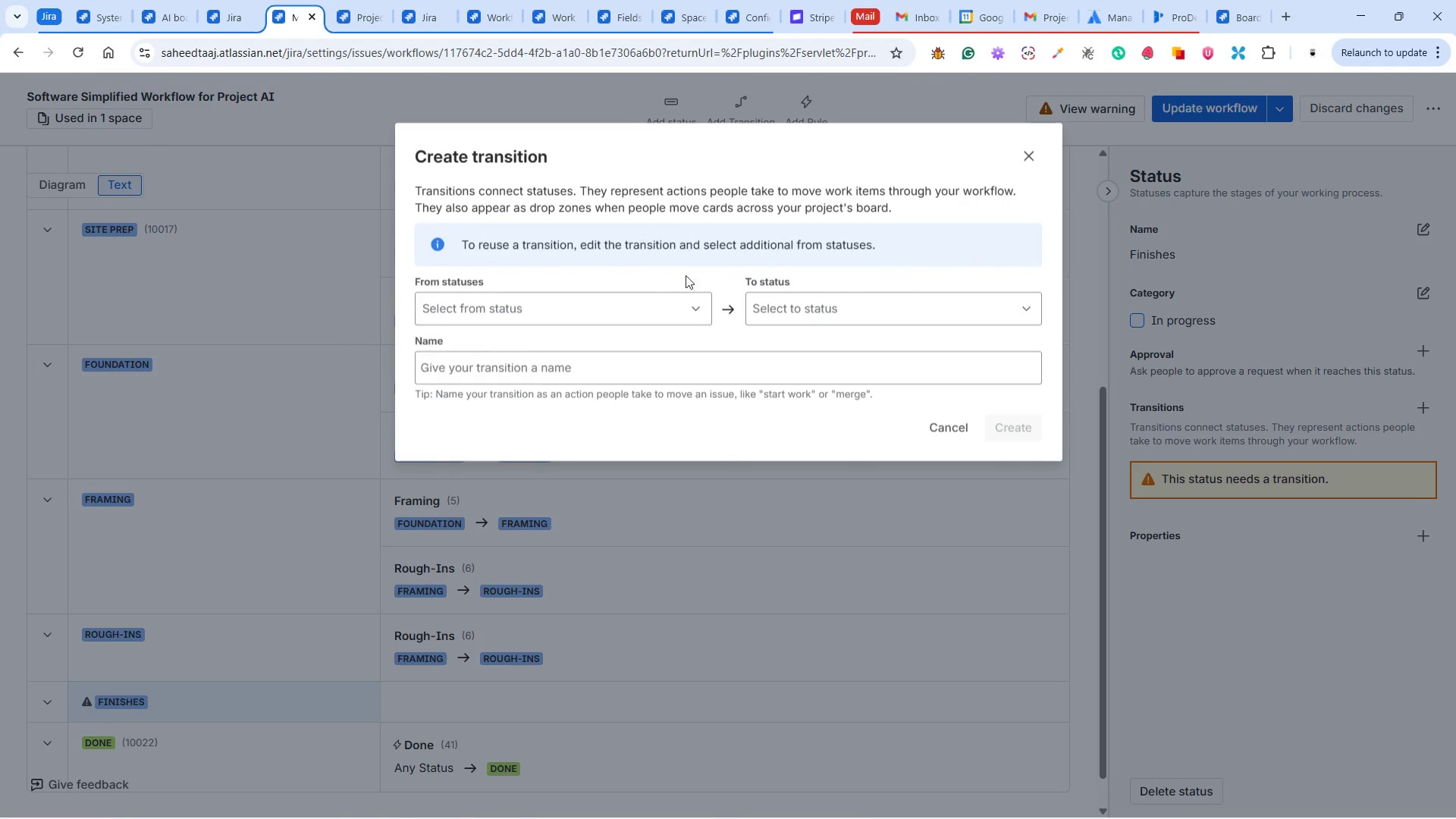 
left_click([613, 307])
 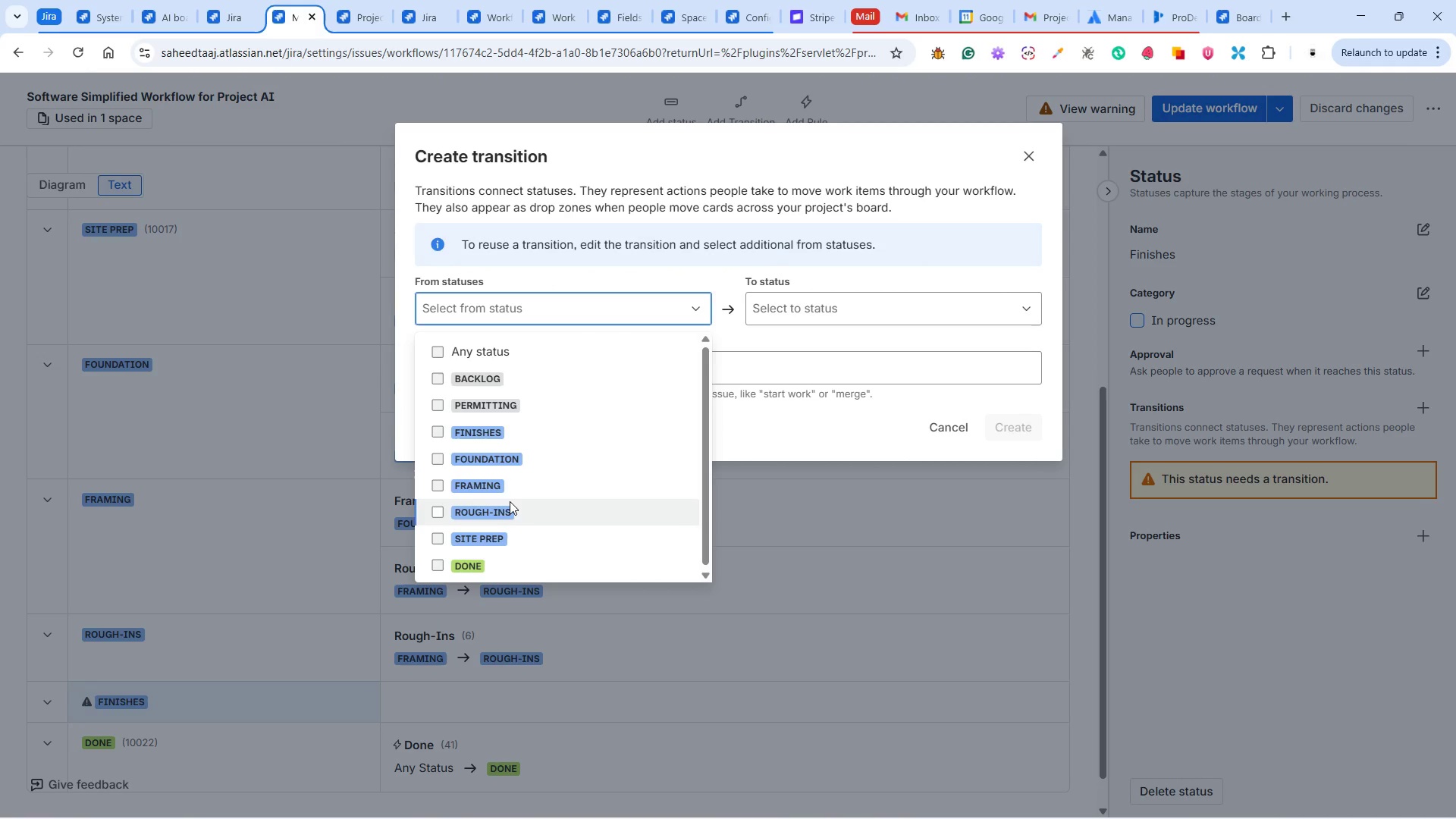 
left_click([500, 514])
 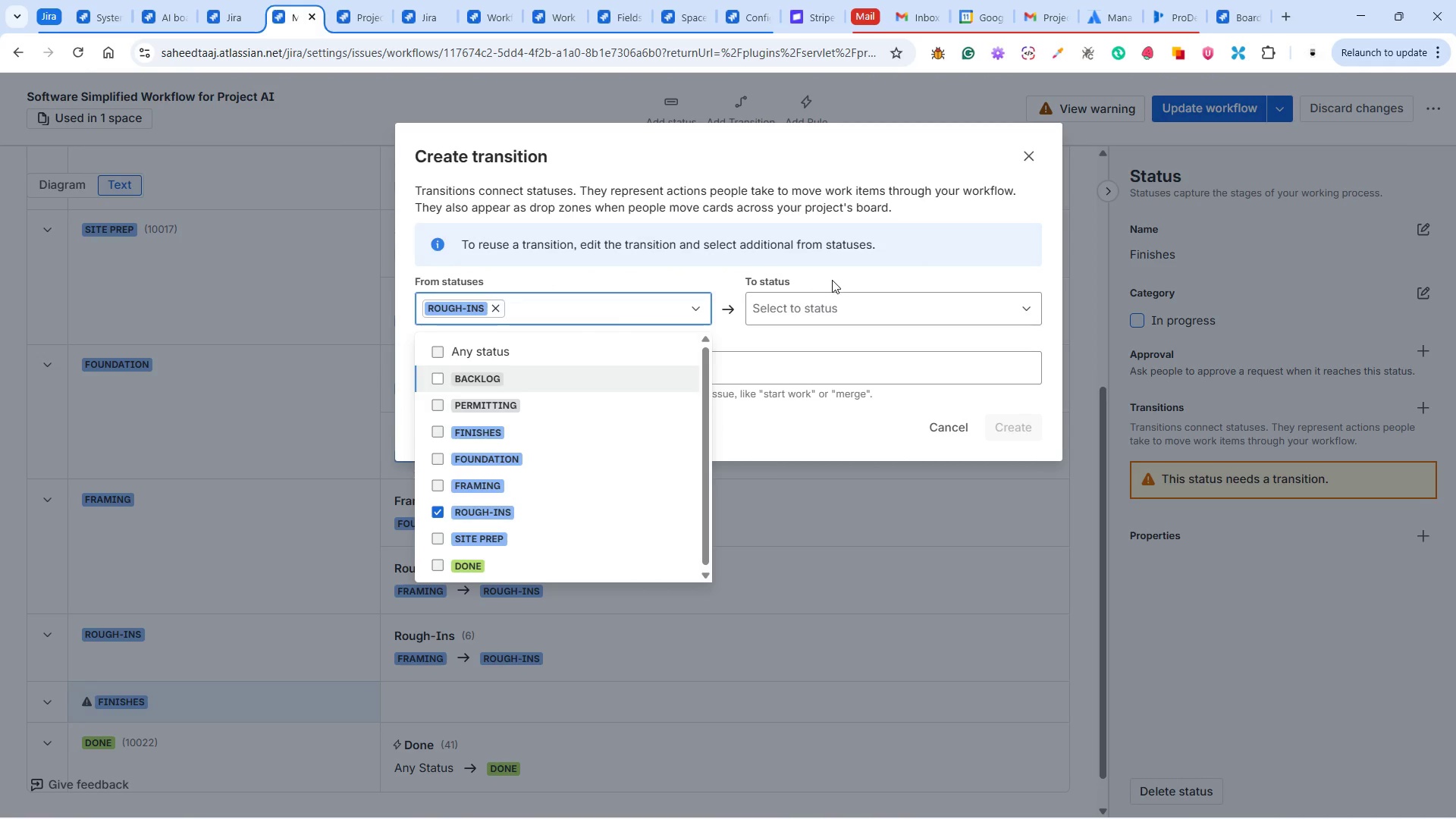 
left_click([792, 321])
 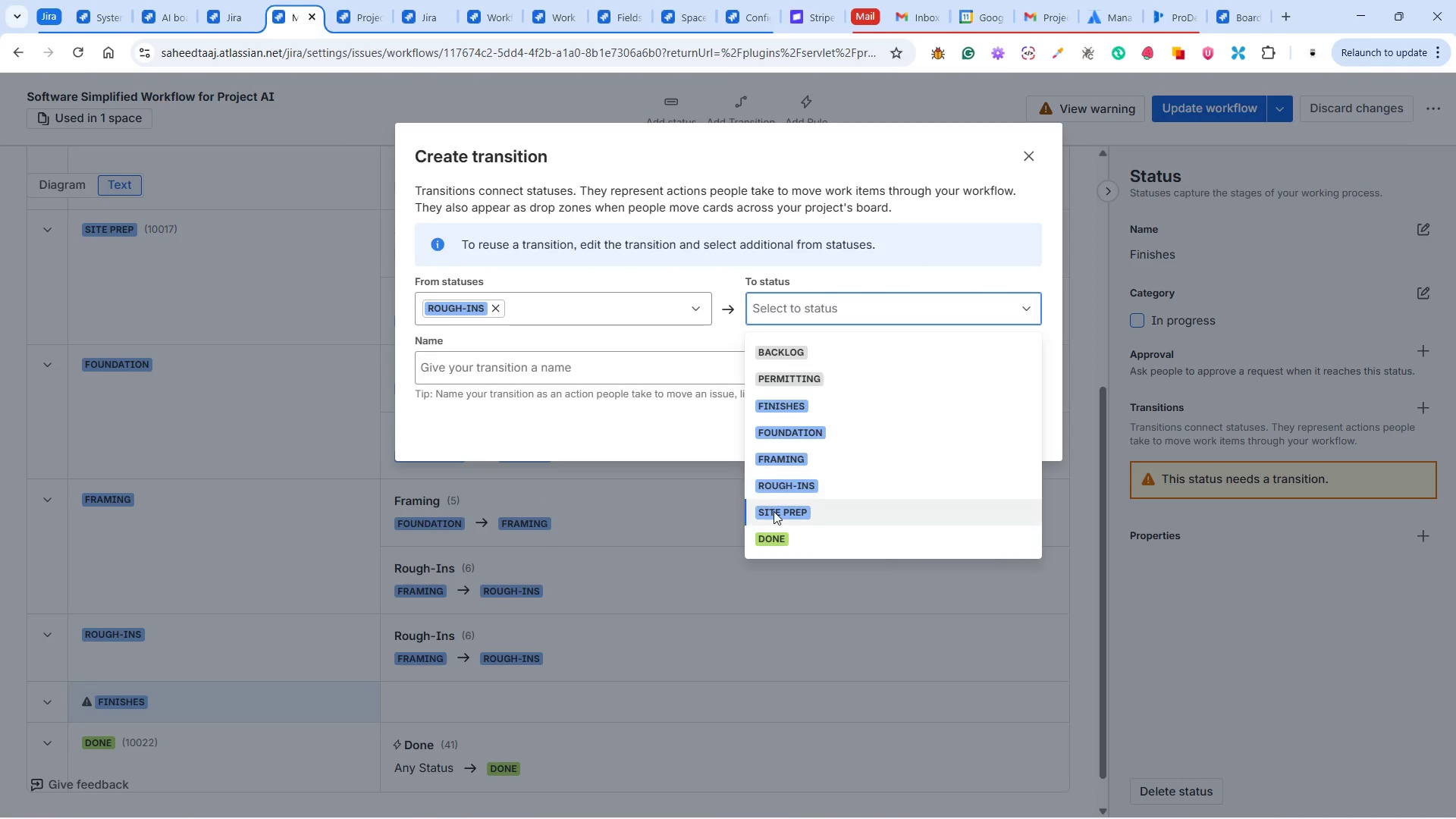 
left_click_drag(start_coordinate=[774, 509], to_coordinate=[796, 404])
 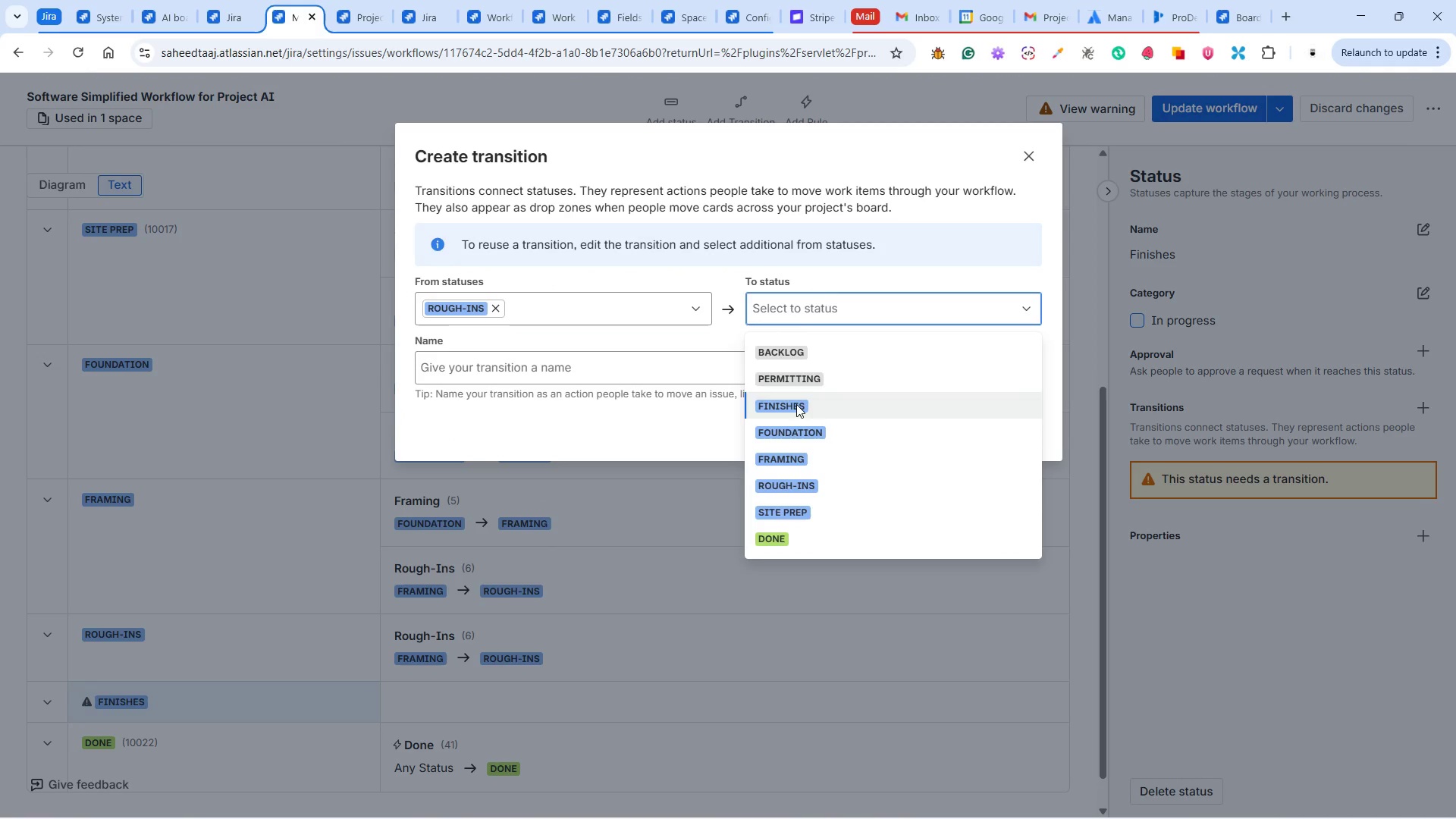 
left_click([796, 404])
 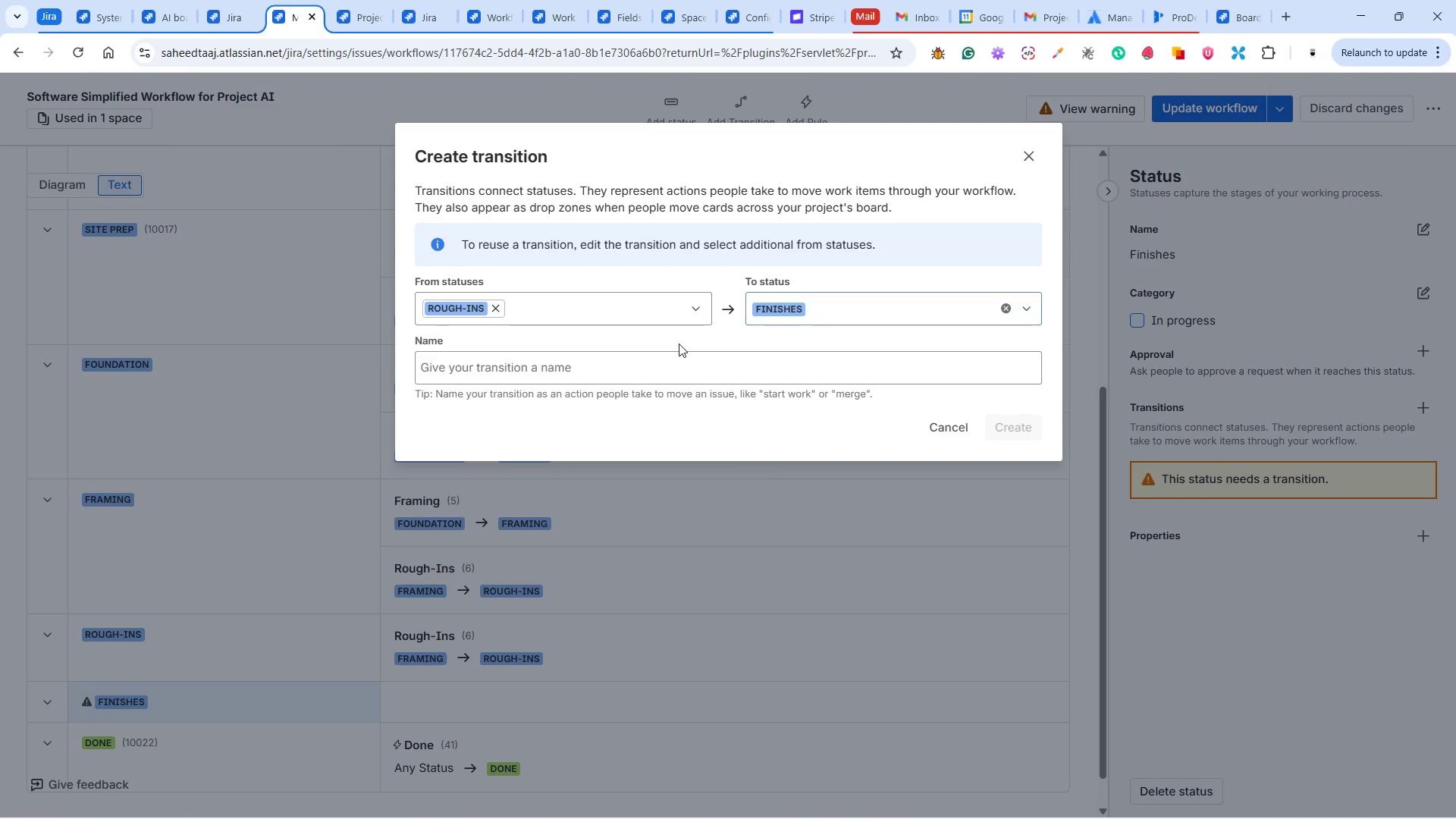 
double_click([673, 362])
 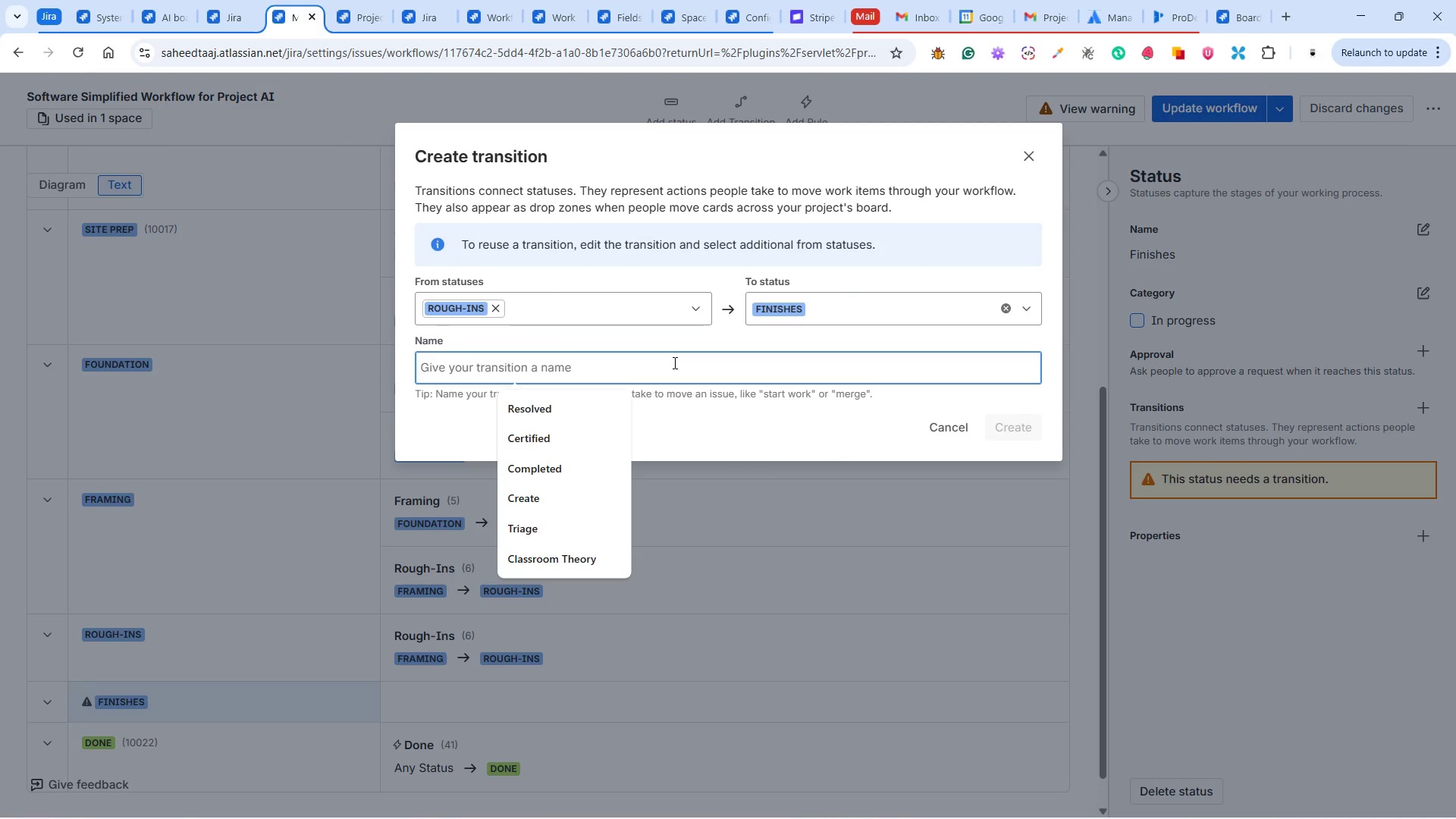 
type(Finishes)
 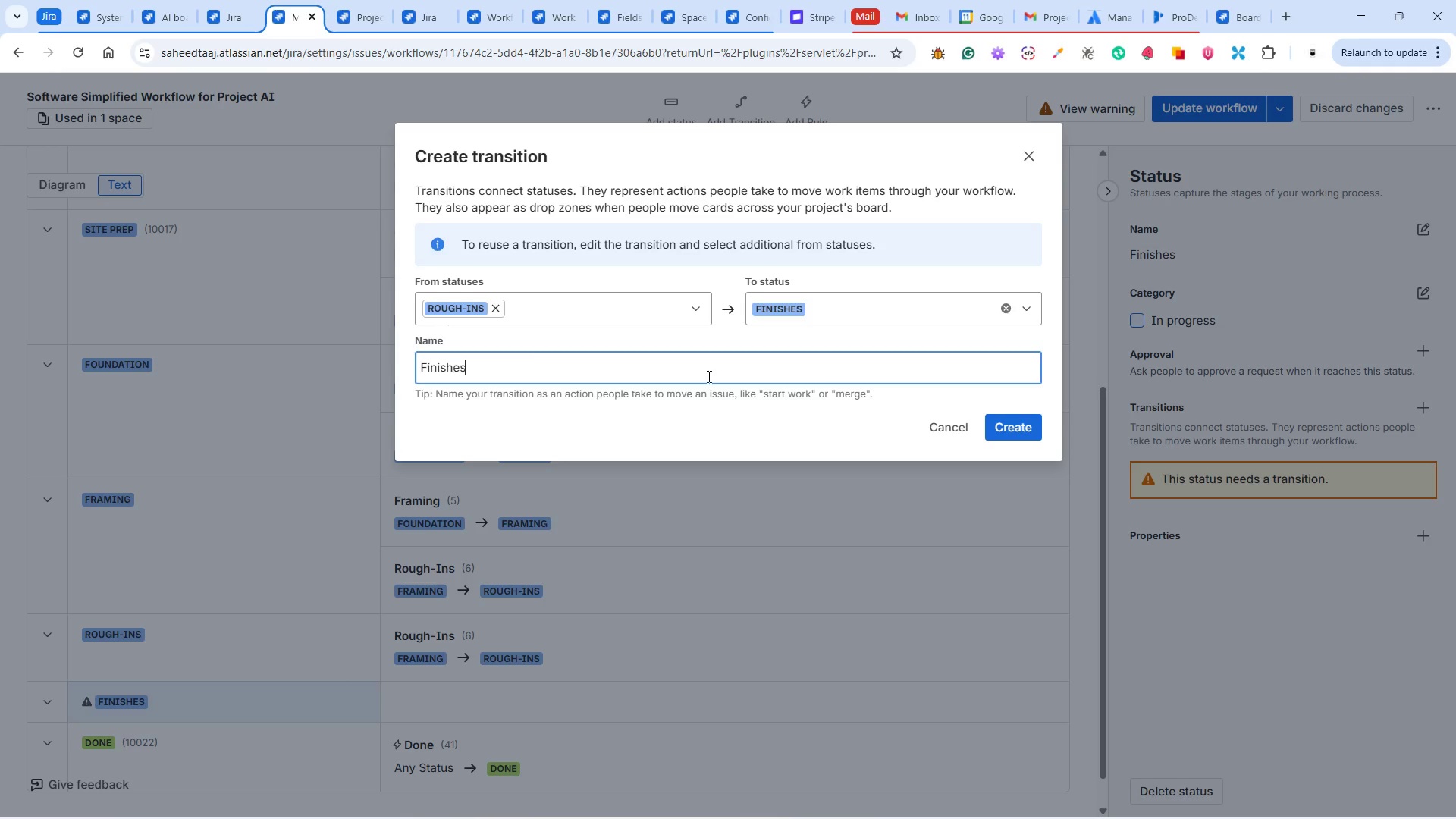 
left_click([1029, 428])
 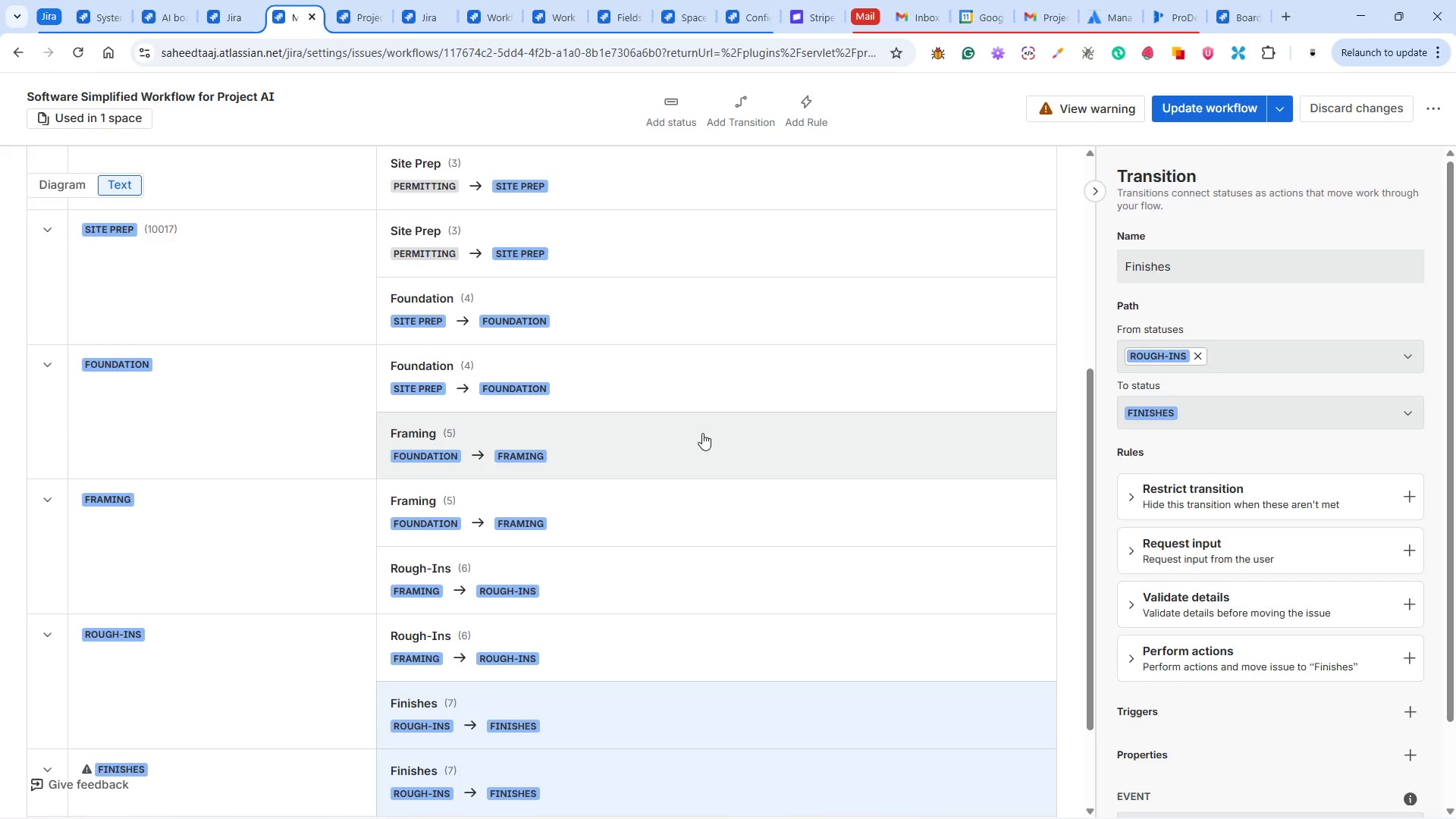 
scroll: coordinate [679, 424], scroll_direction: down, amount: 5.0
 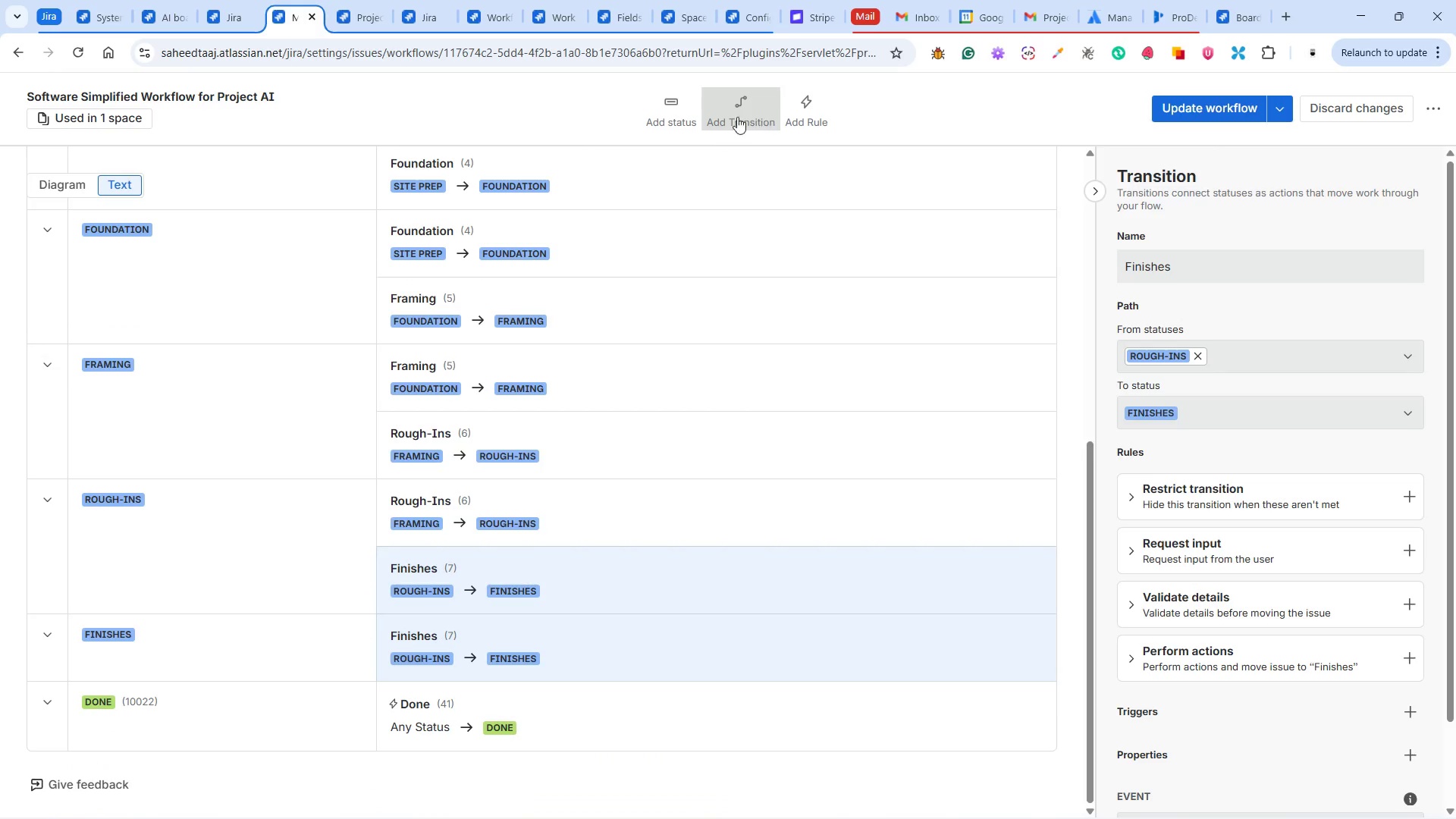 
left_click([663, 111])
 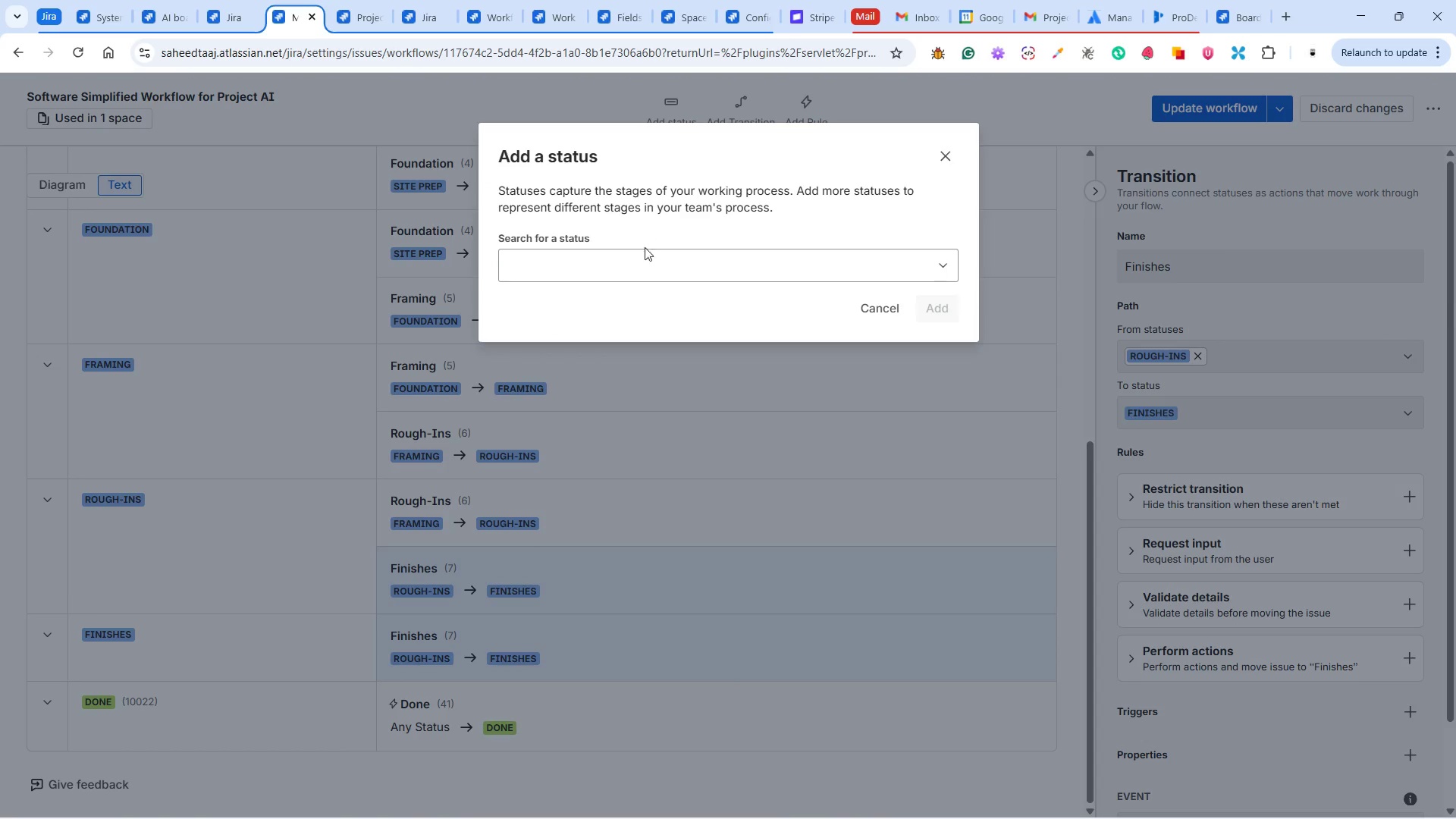 
wait(5.09)
 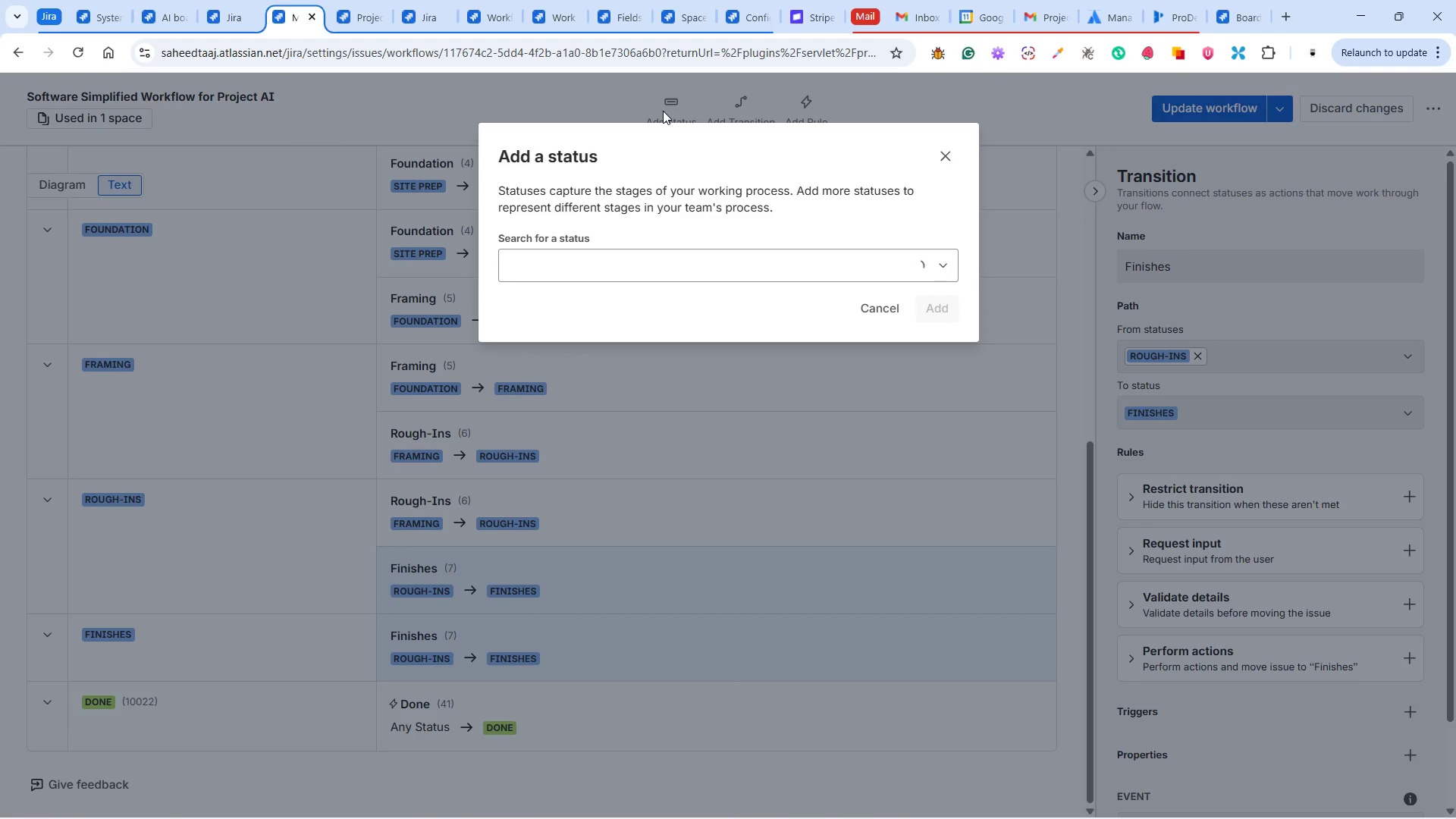 
type(QA/Punch List)
 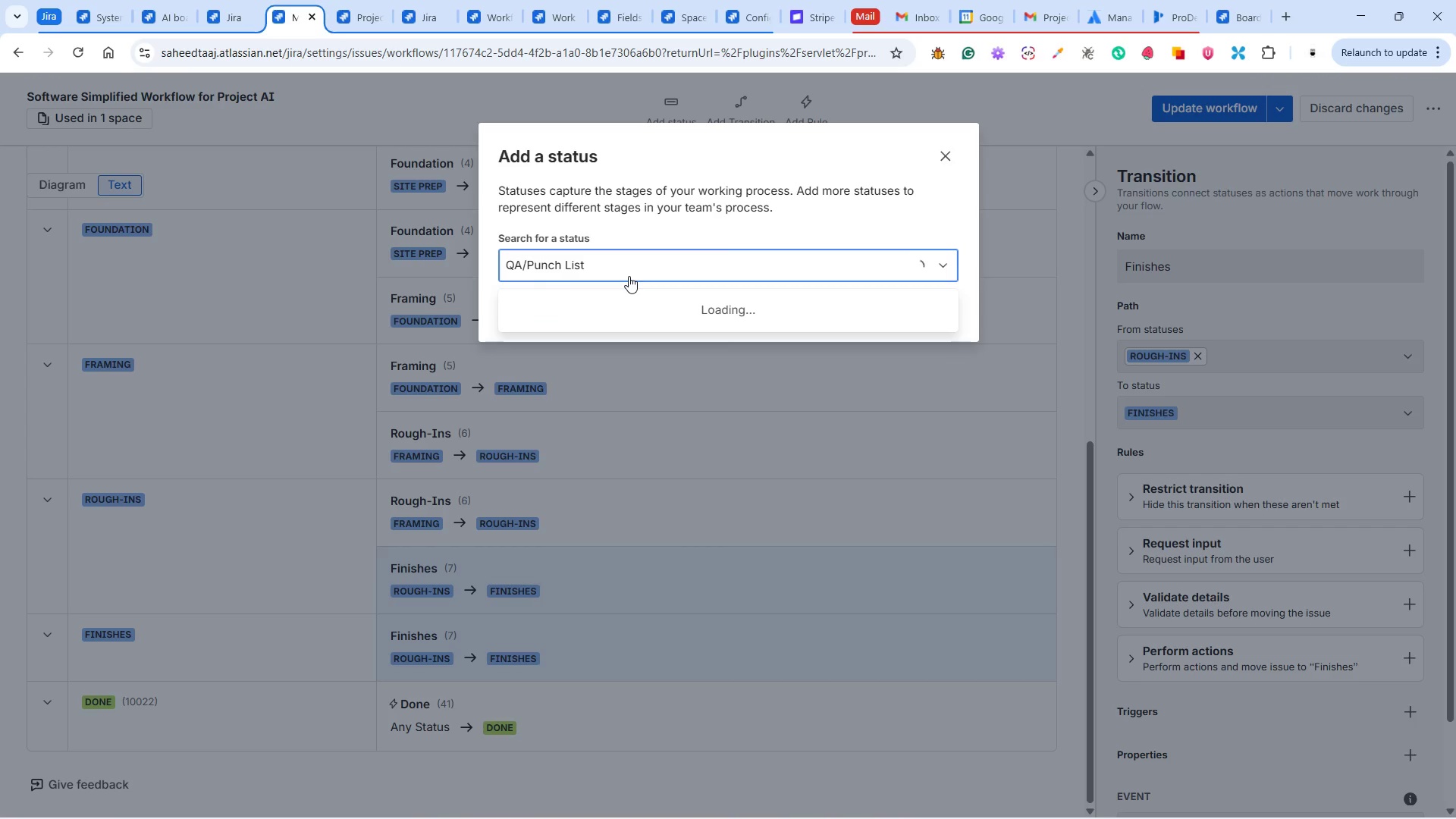 
left_click([634, 308])
 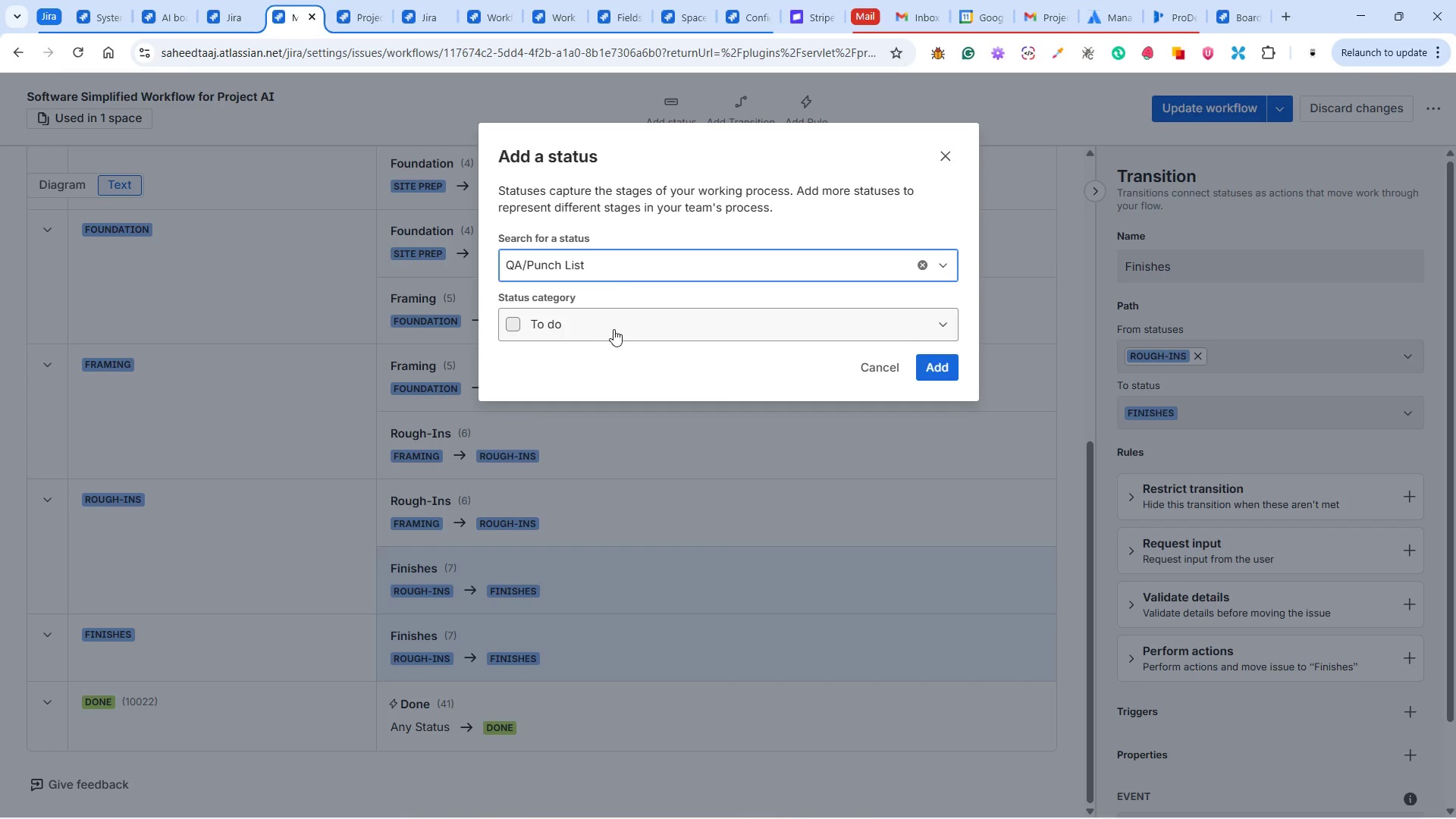 
left_click([606, 322])
 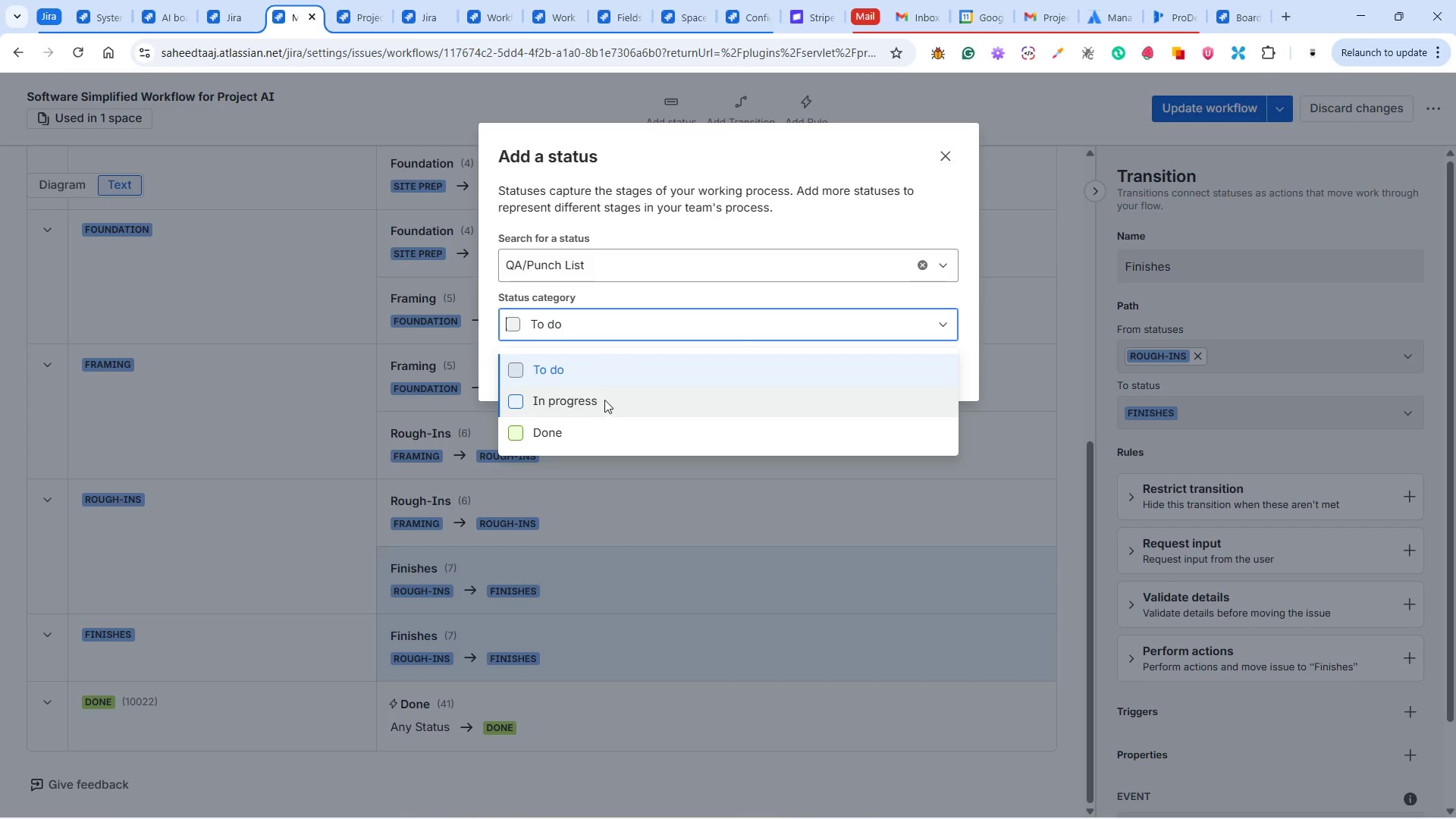 
left_click([604, 400])
 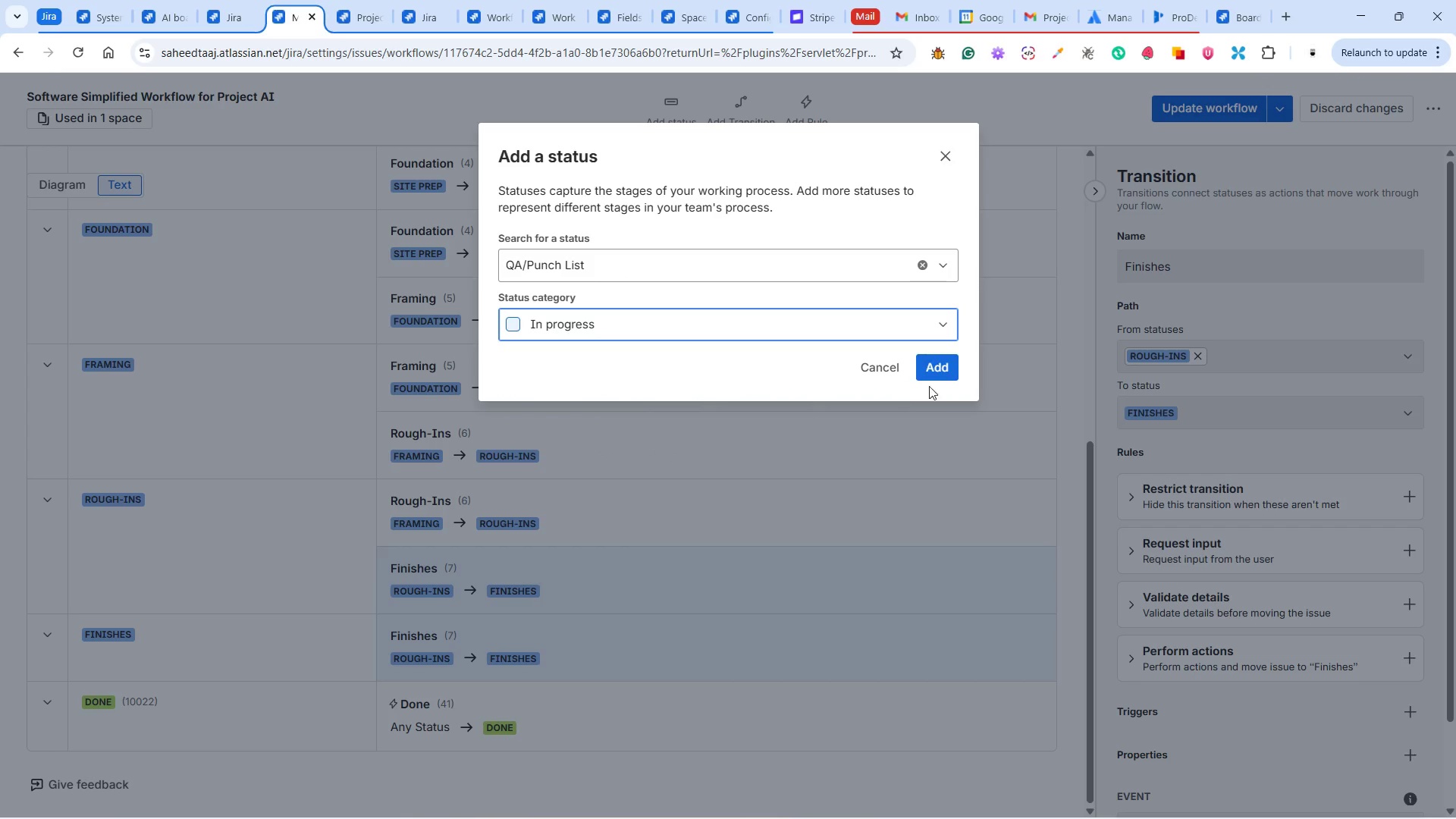 
left_click([945, 362])
 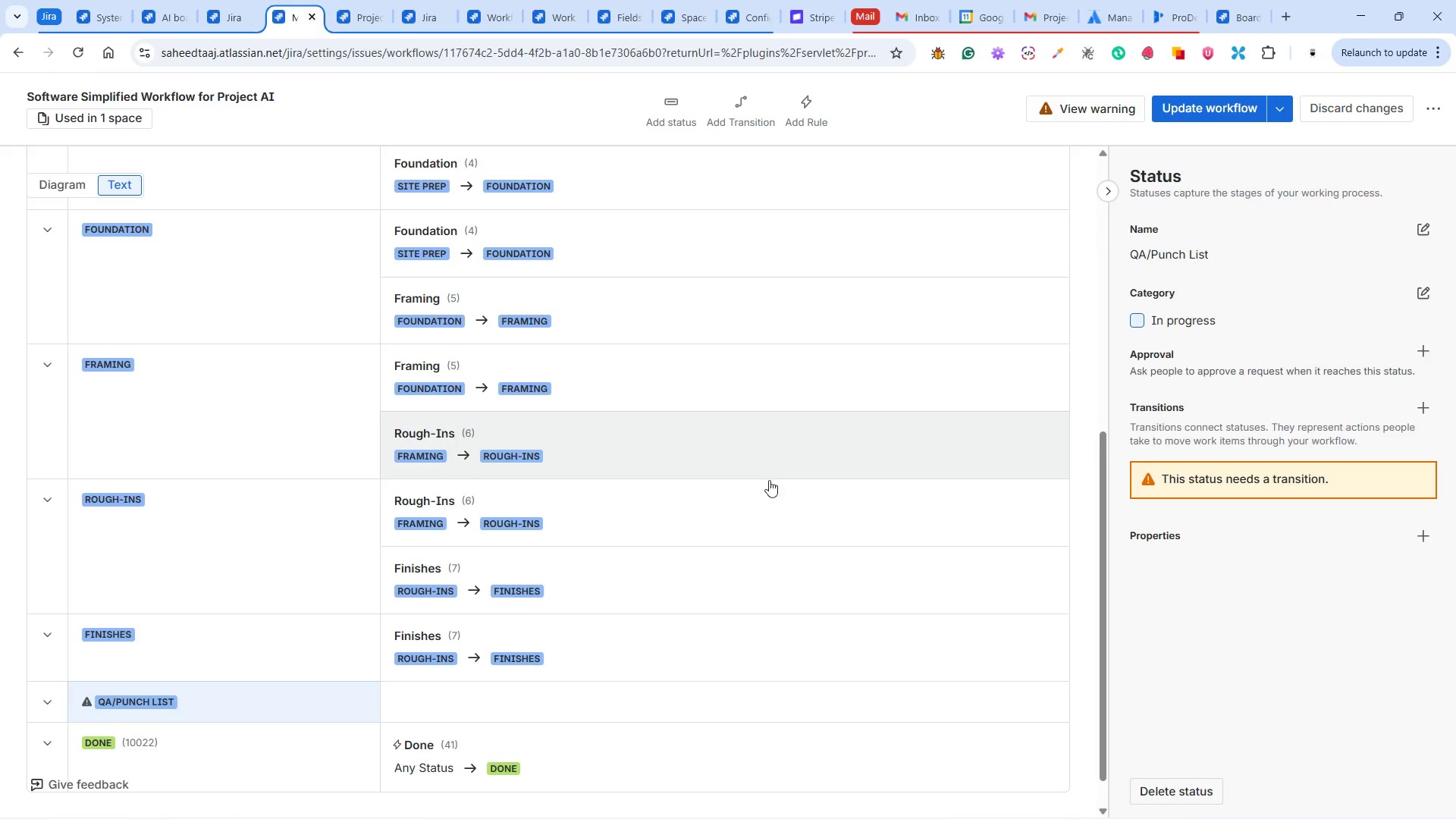 
scroll: coordinate [669, 497], scroll_direction: down, amount: 2.0
 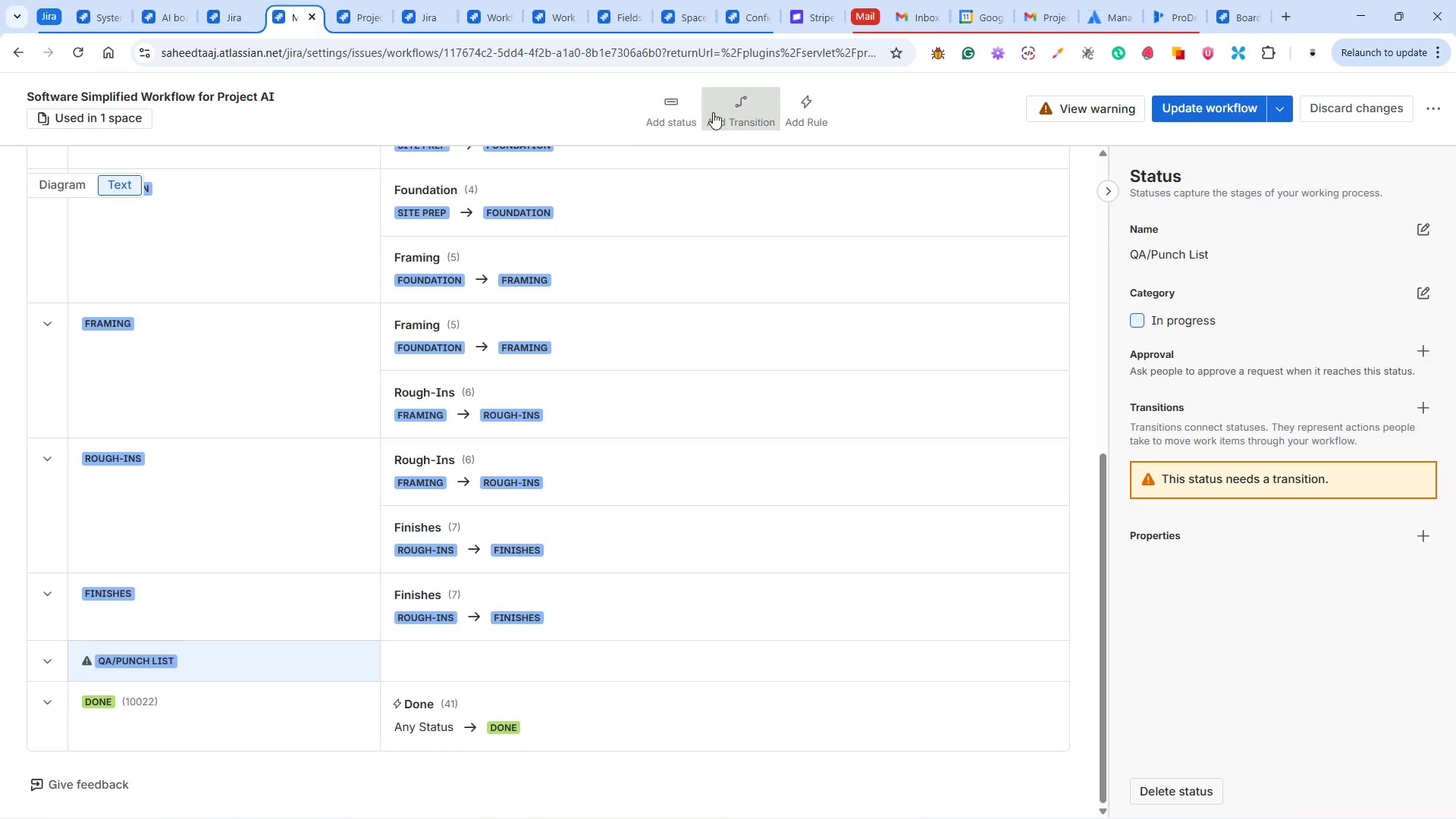 
left_click([735, 115])
 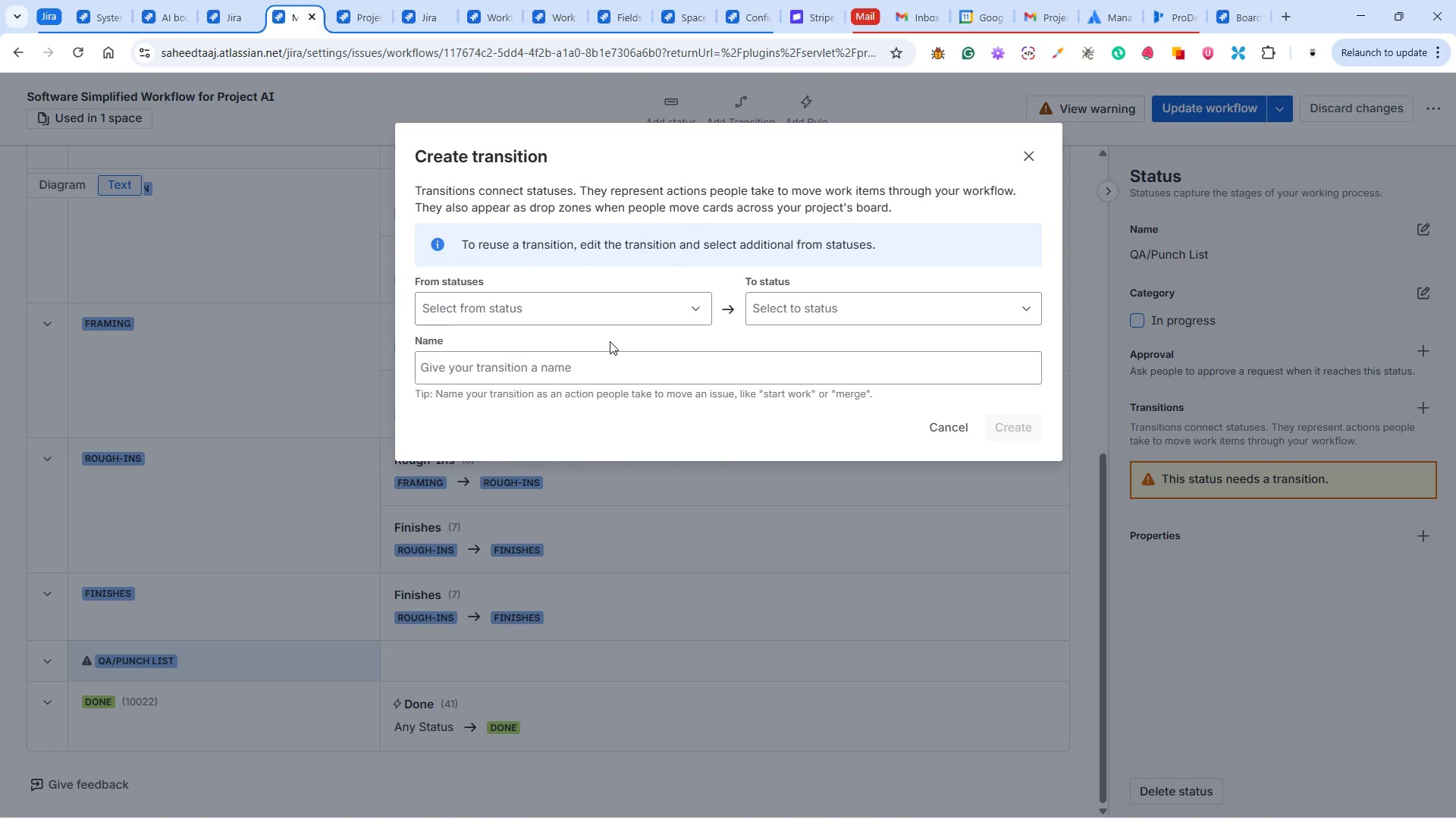 
left_click([601, 315])
 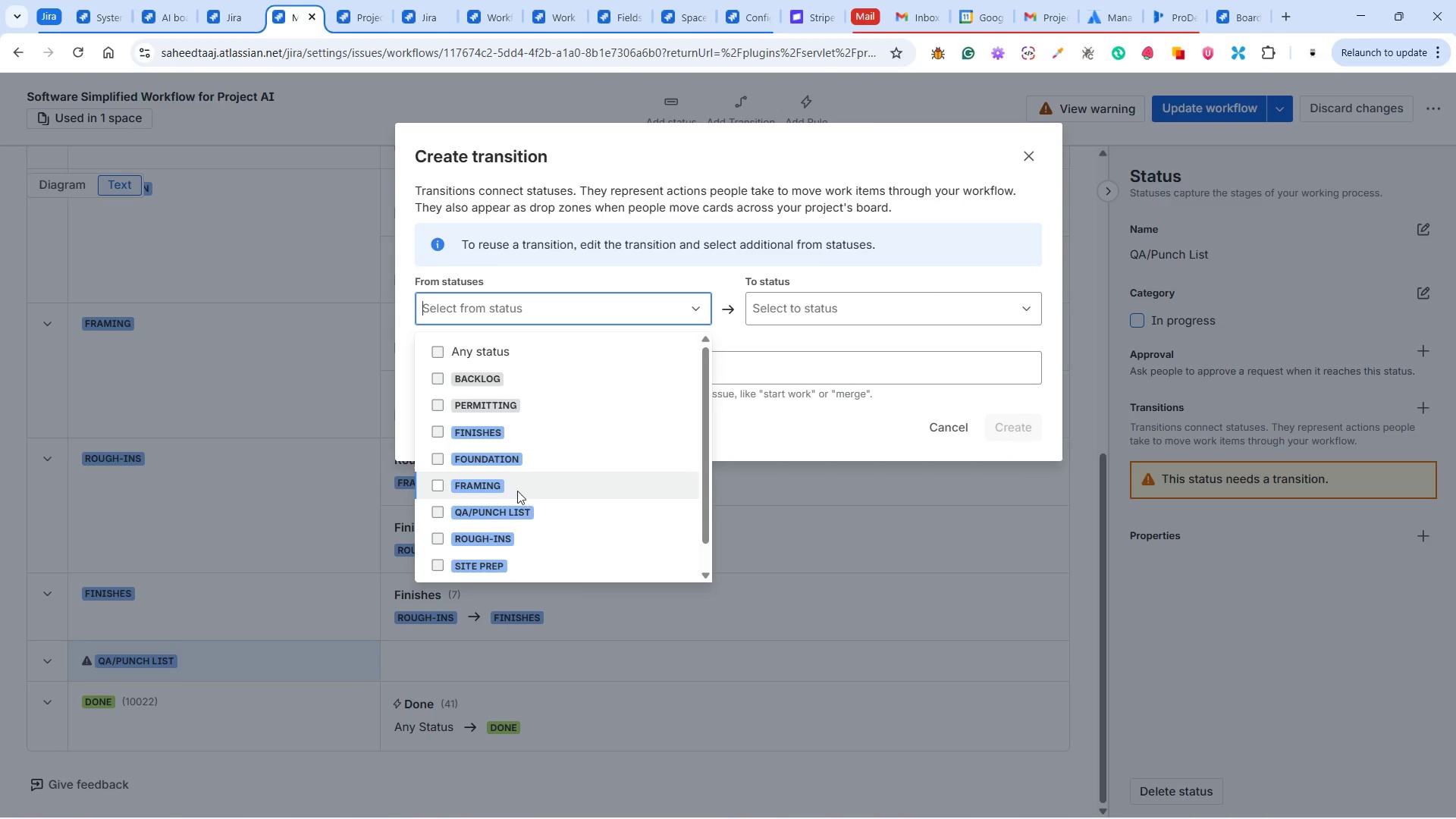 
left_click([525, 438])
 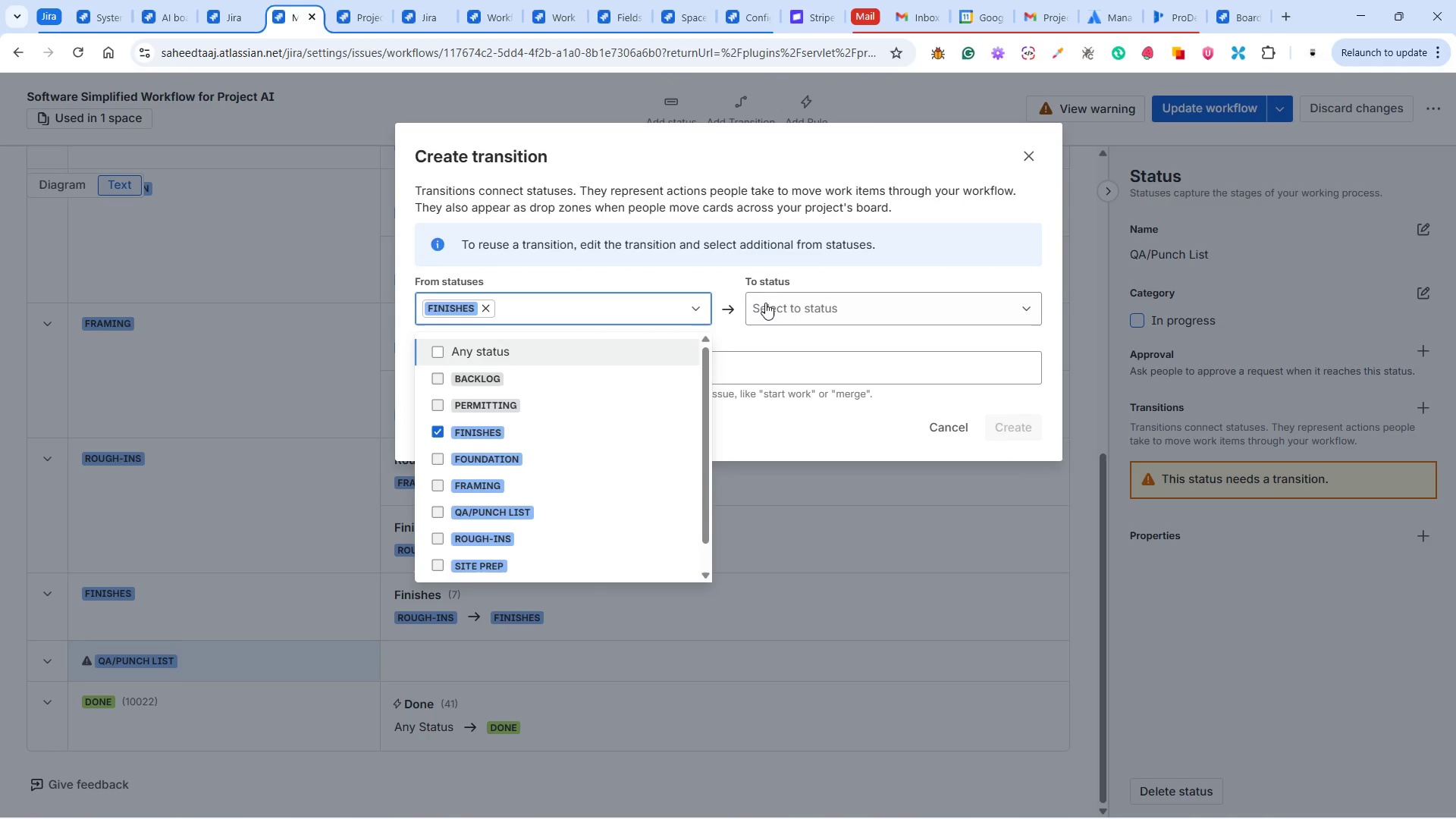 
left_click([772, 303])
 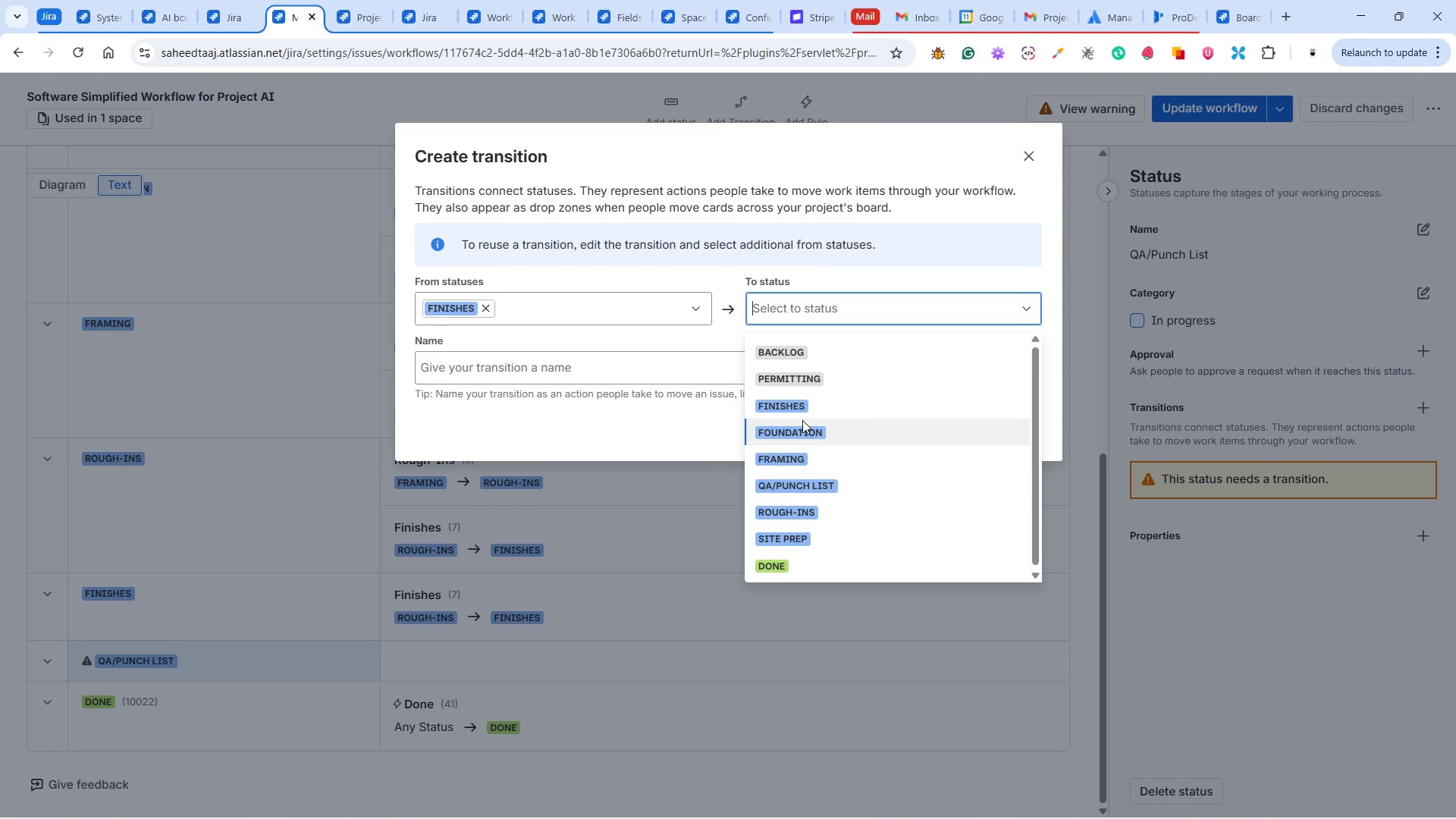 
left_click([809, 482])
 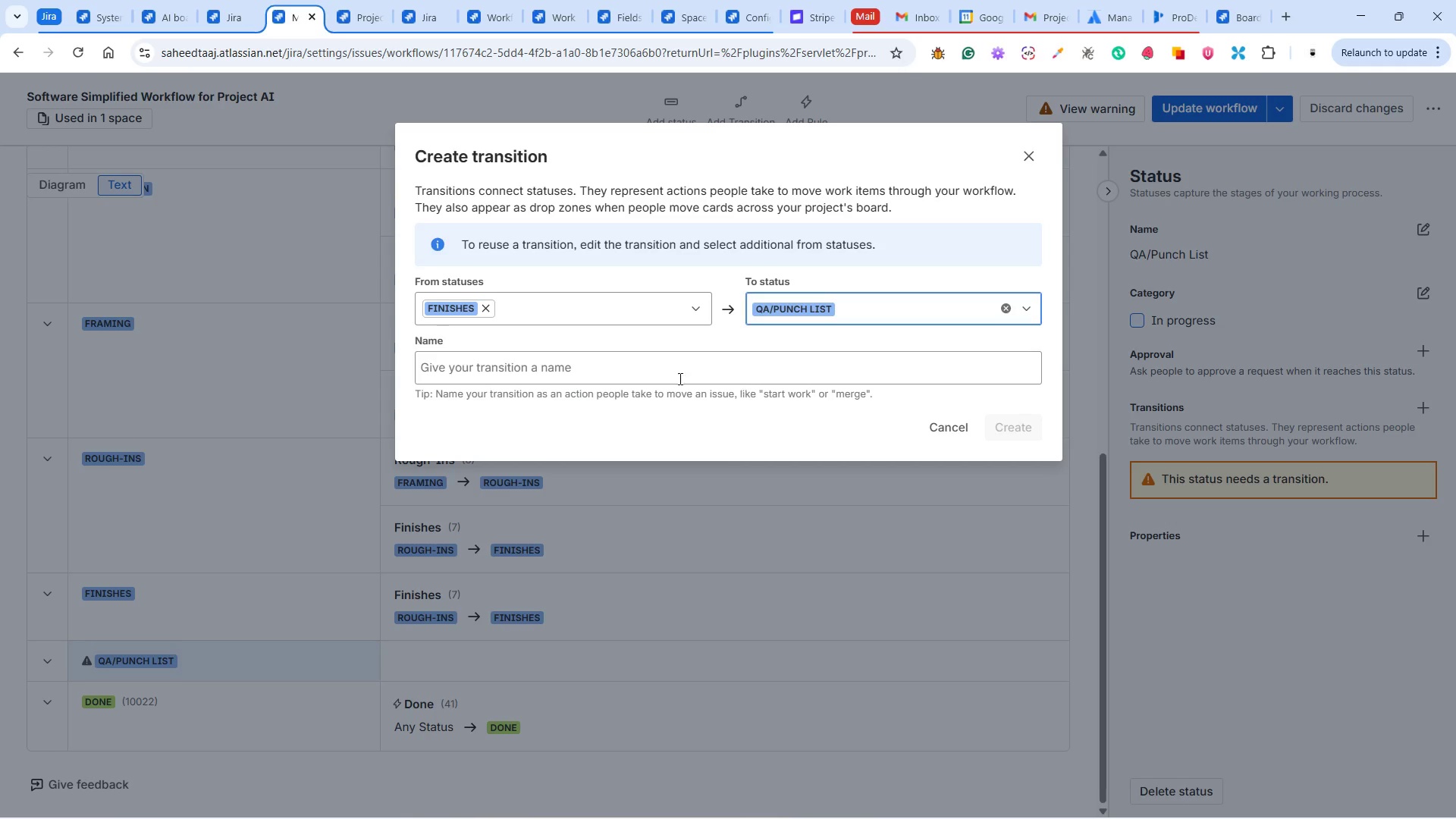 
left_click([629, 372])
 